 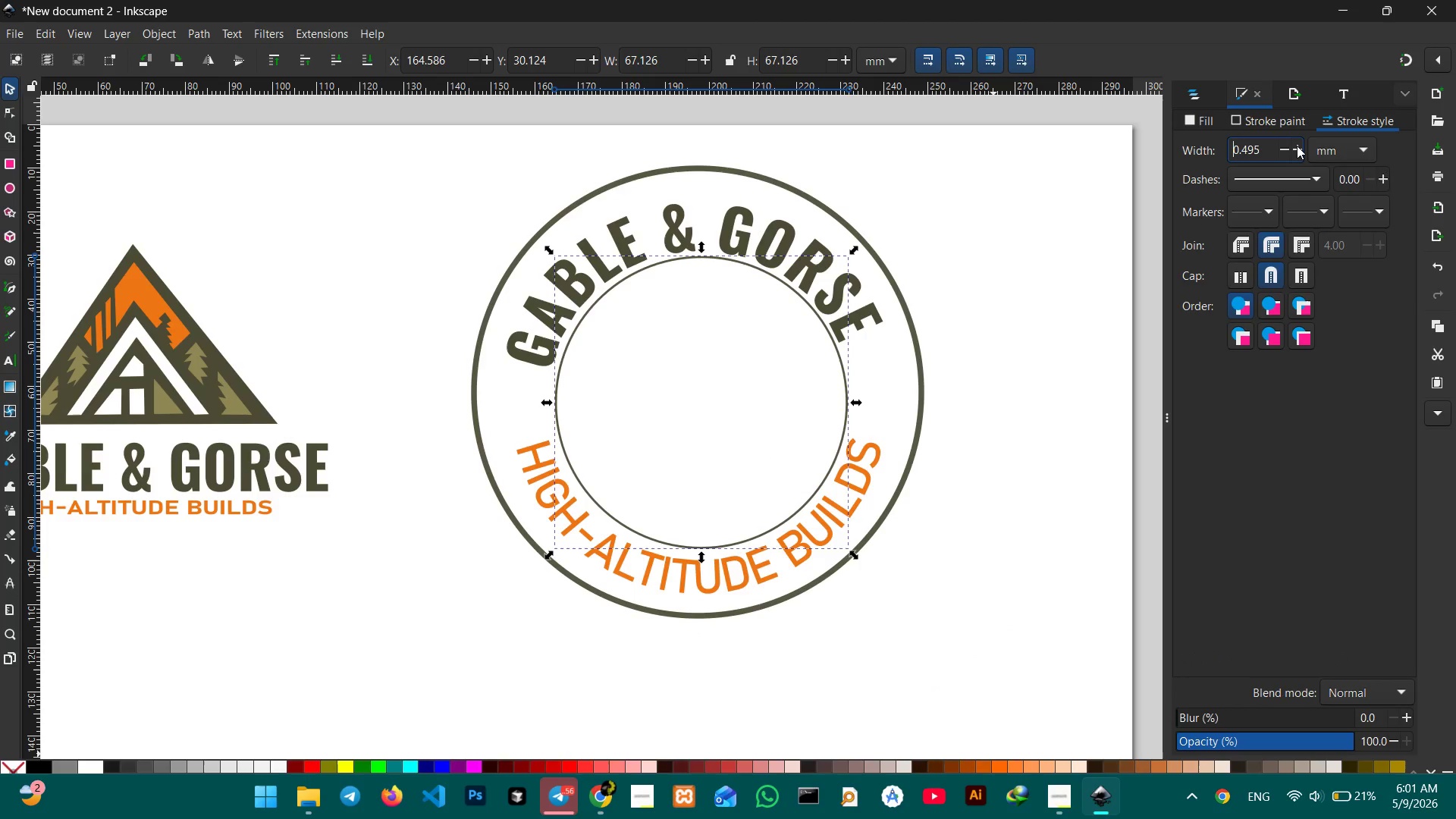 
left_click([1022, 303])
 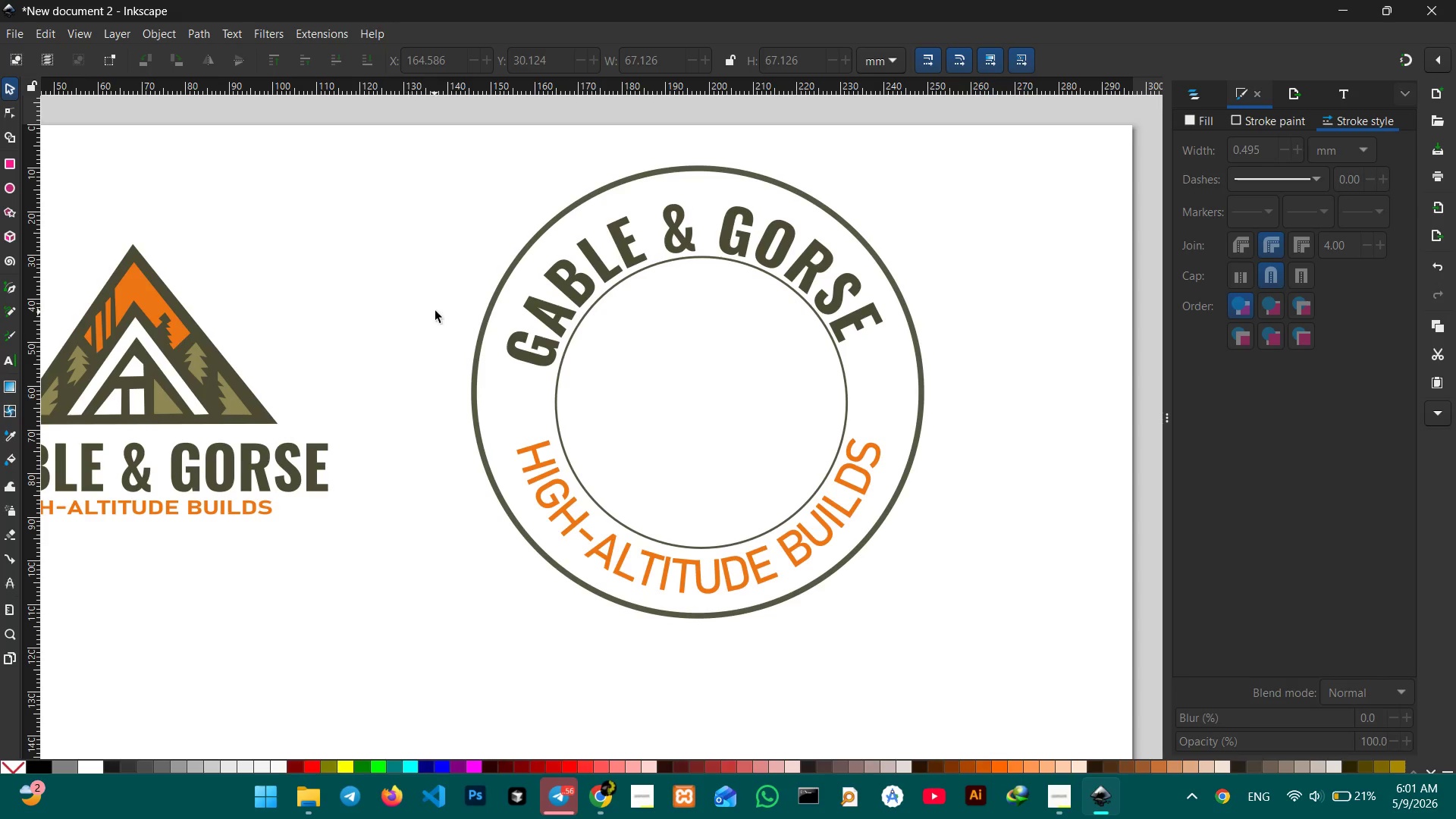 
left_click([496, 300])
 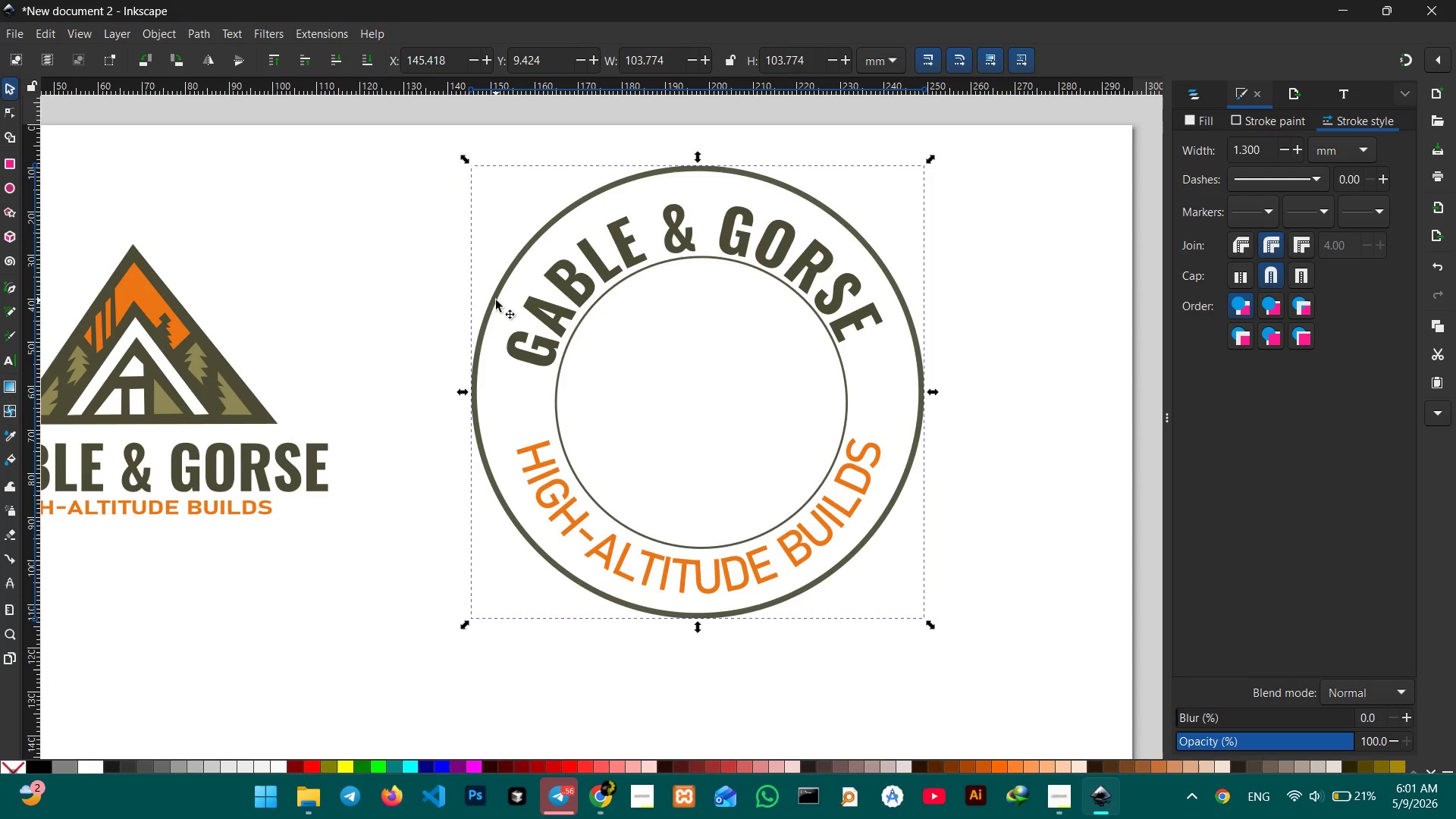 
key(Control+C)
 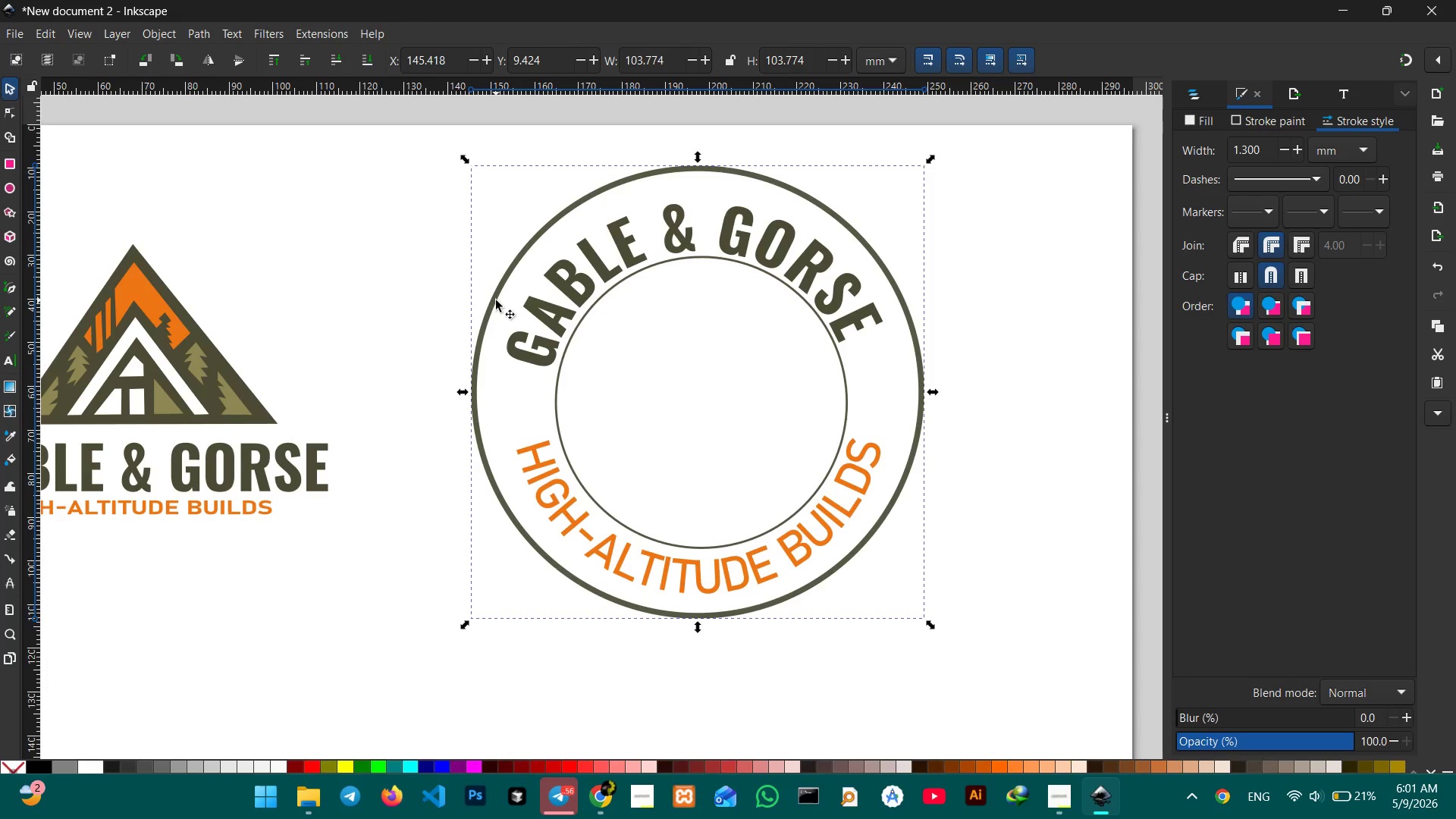 
key(Control+V)
 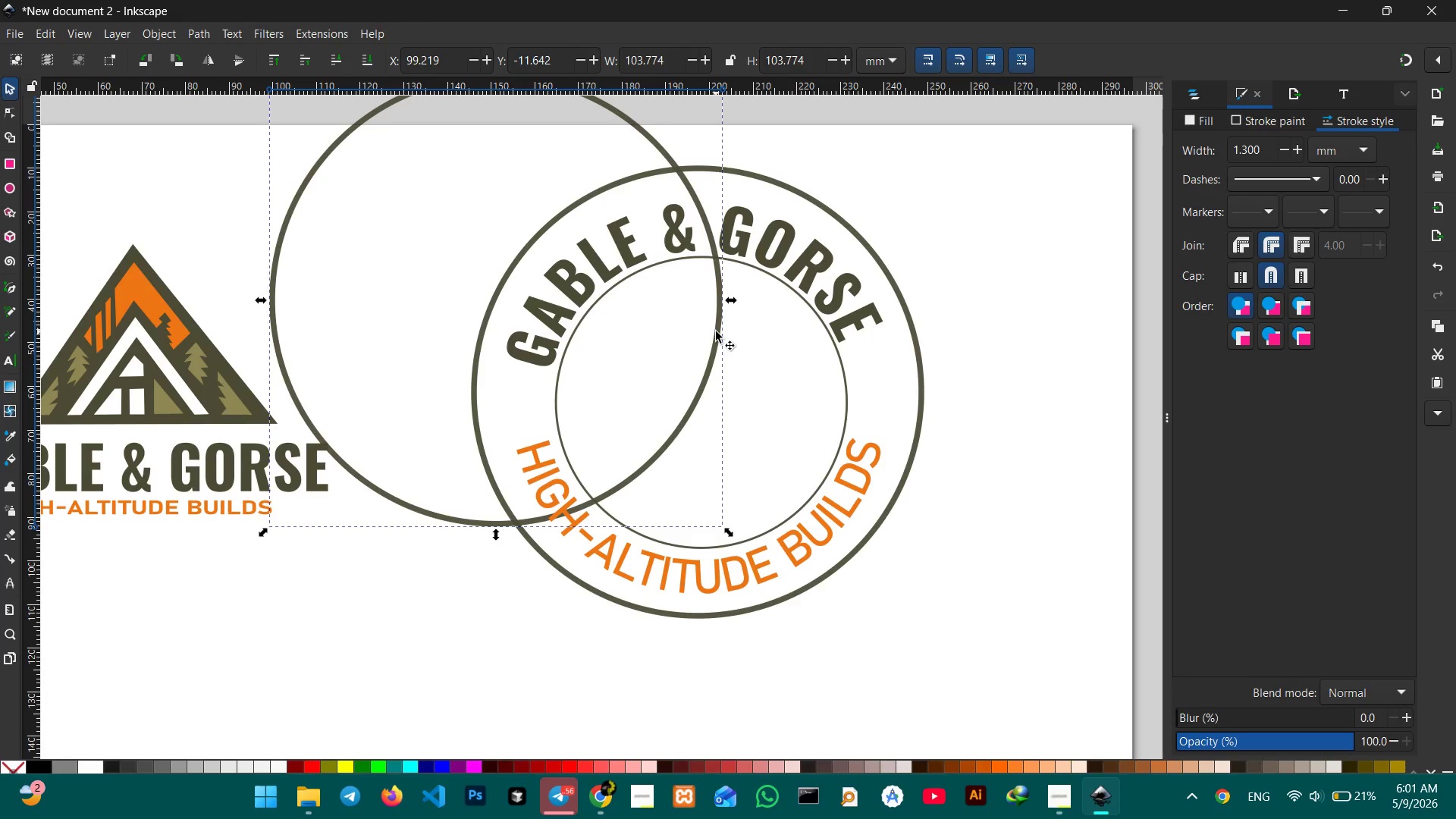 
left_click_drag(start_coordinate=[716, 331], to_coordinate=[923, 433])
 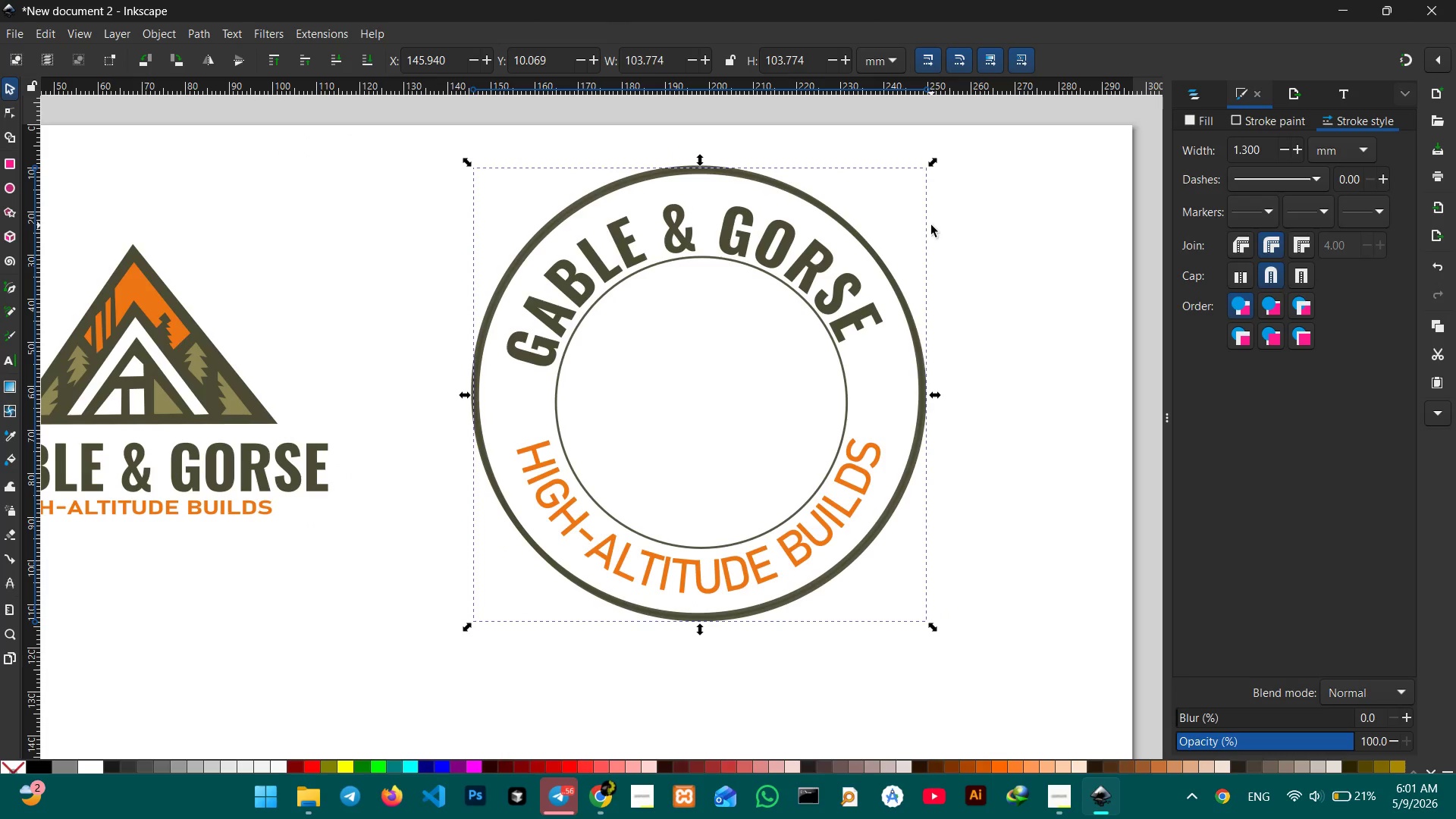 
hold_key(key=ControlLeft, duration=1.92)
left_click_drag(start_coordinate=[935, 164], to_coordinate=[906, 196])
 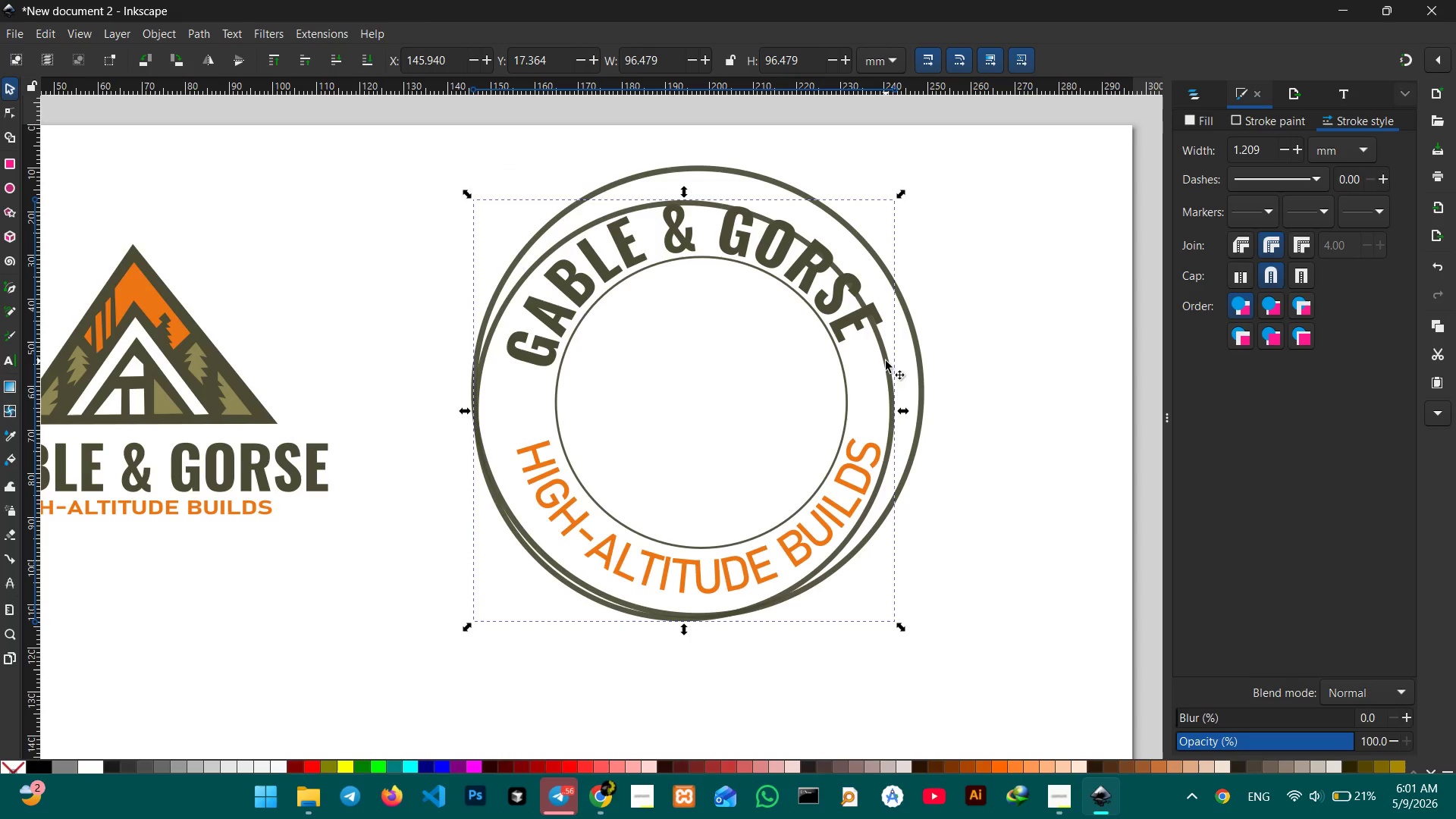 
left_click_drag(start_coordinate=[886, 361], to_coordinate=[902, 341])
 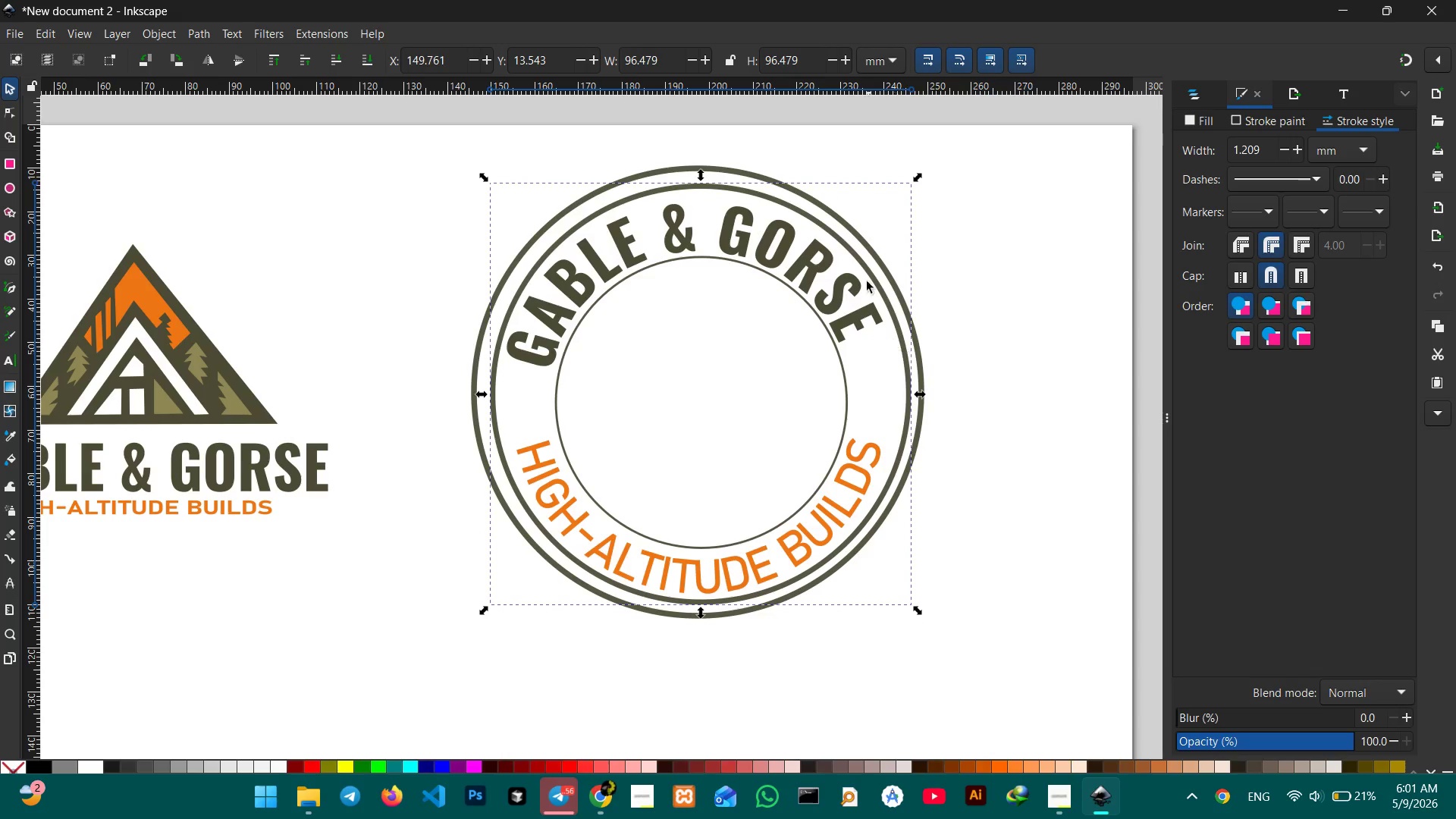 
hold_key(key=ControlLeft, duration=2.25)
left_click_drag(start_coordinate=[702, 173], to_coordinate=[698, 165])
 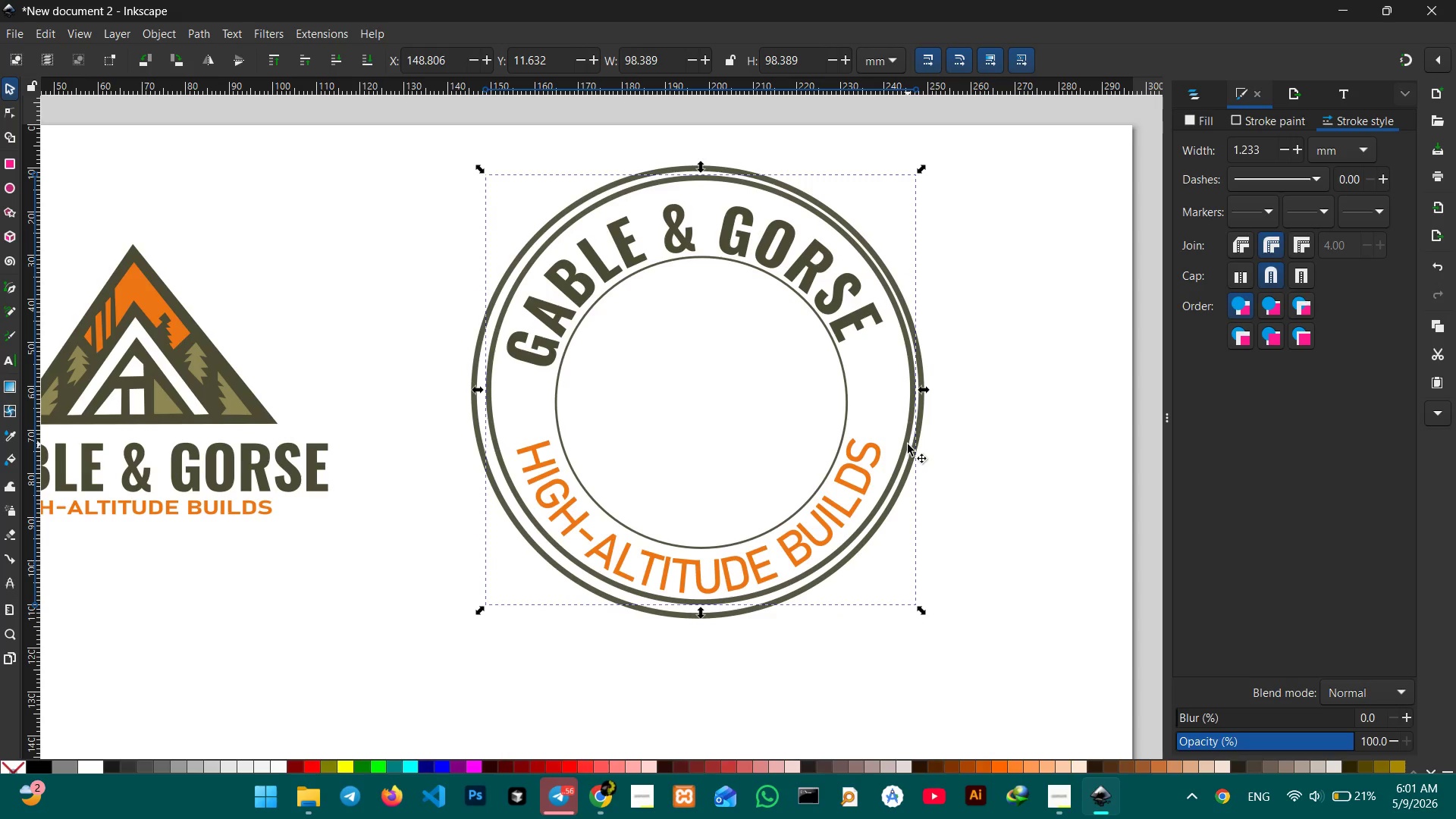 
left_click_drag(start_coordinate=[908, 444], to_coordinate=[902, 448])
 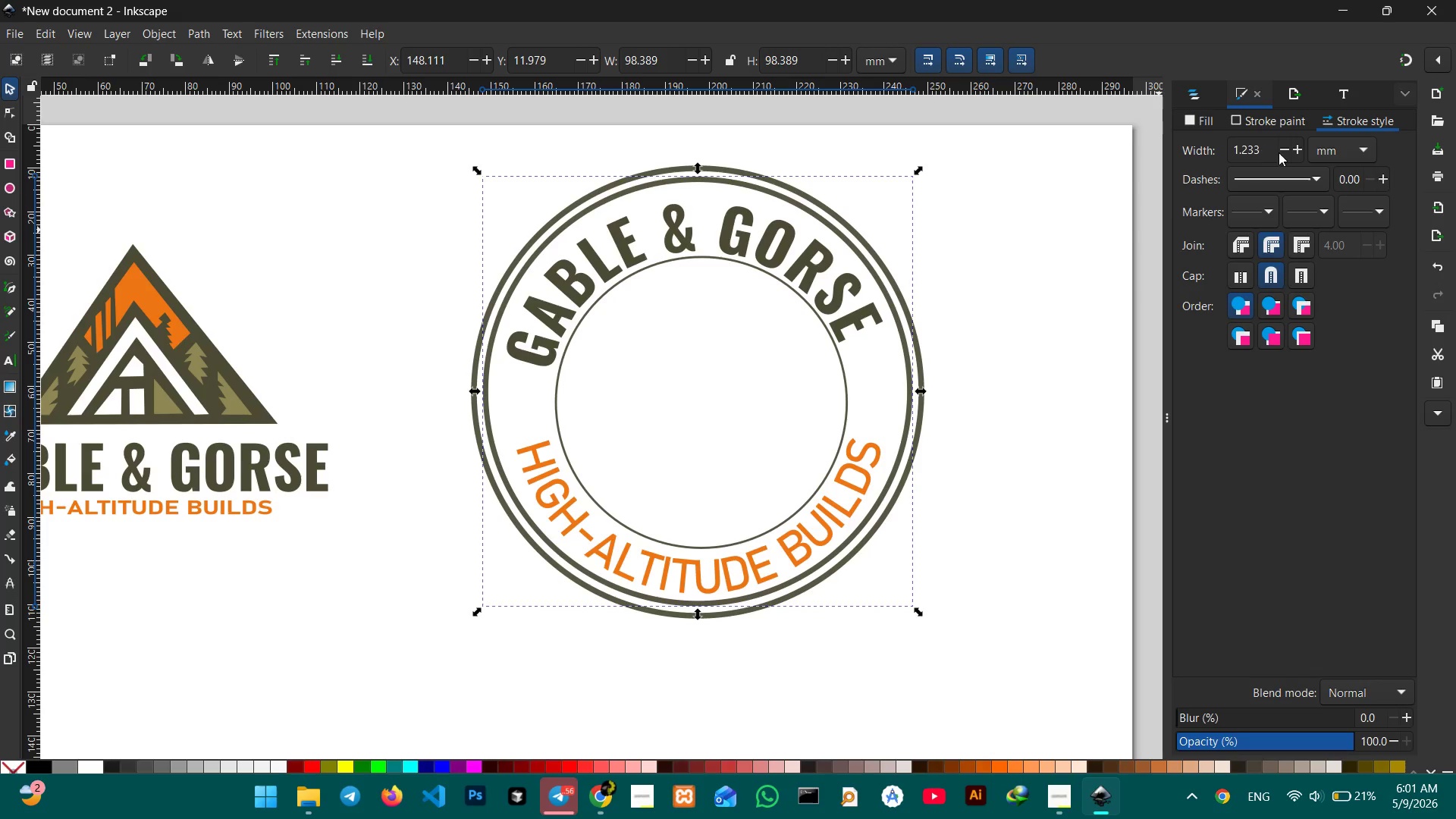 
left_click([1279, 152])
 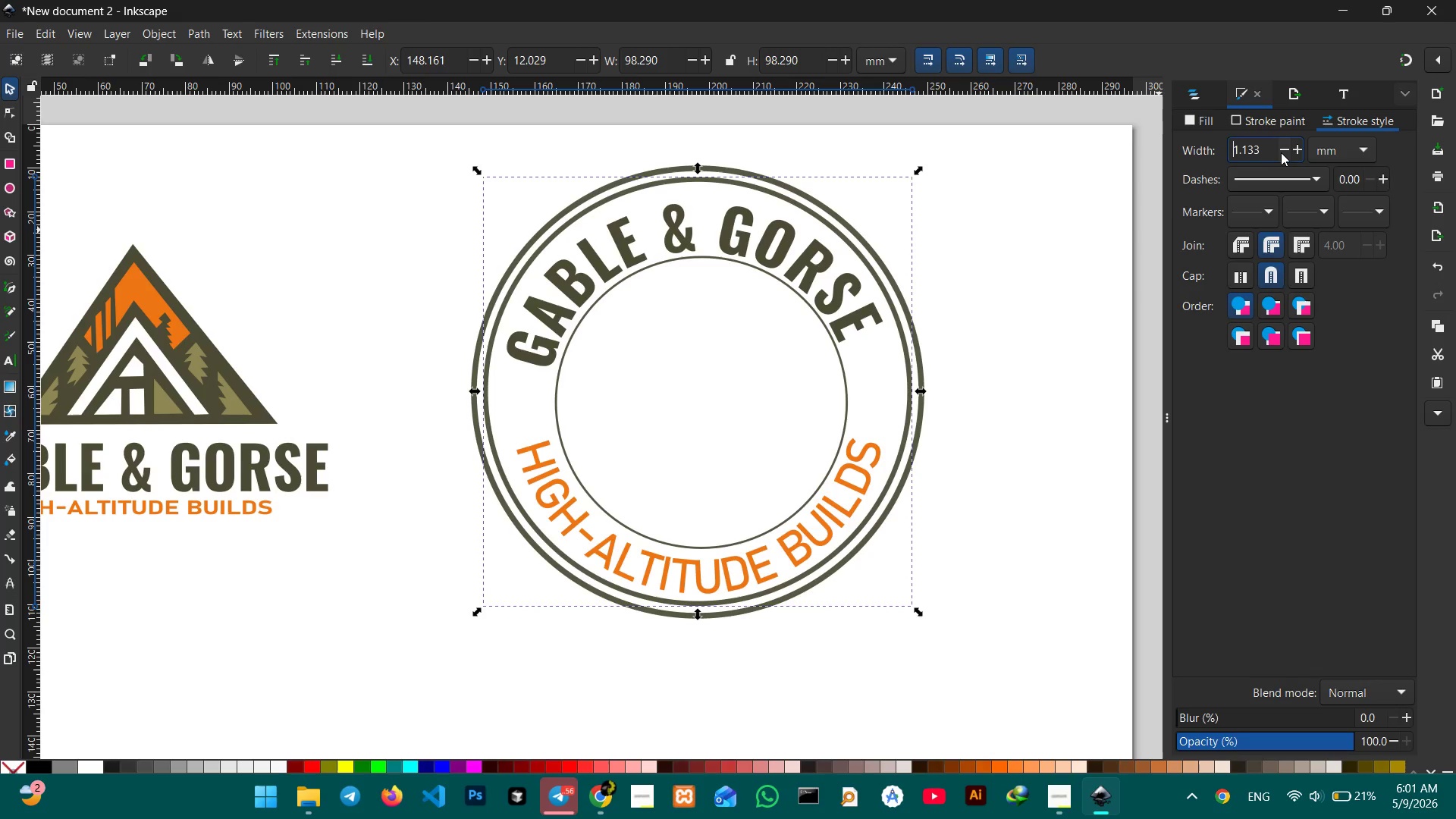 
left_click([1282, 152])
 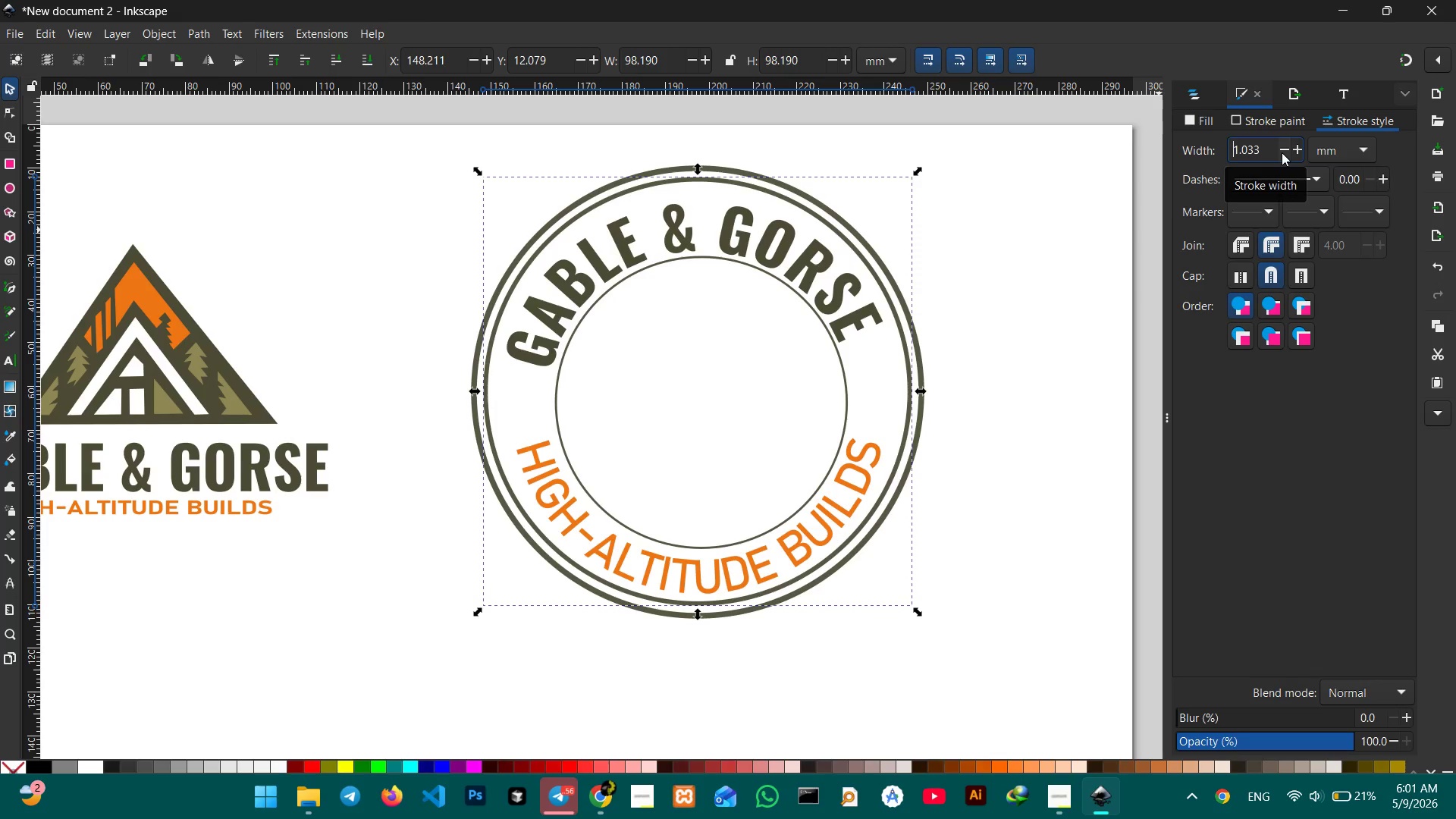 
left_click([1282, 152])
 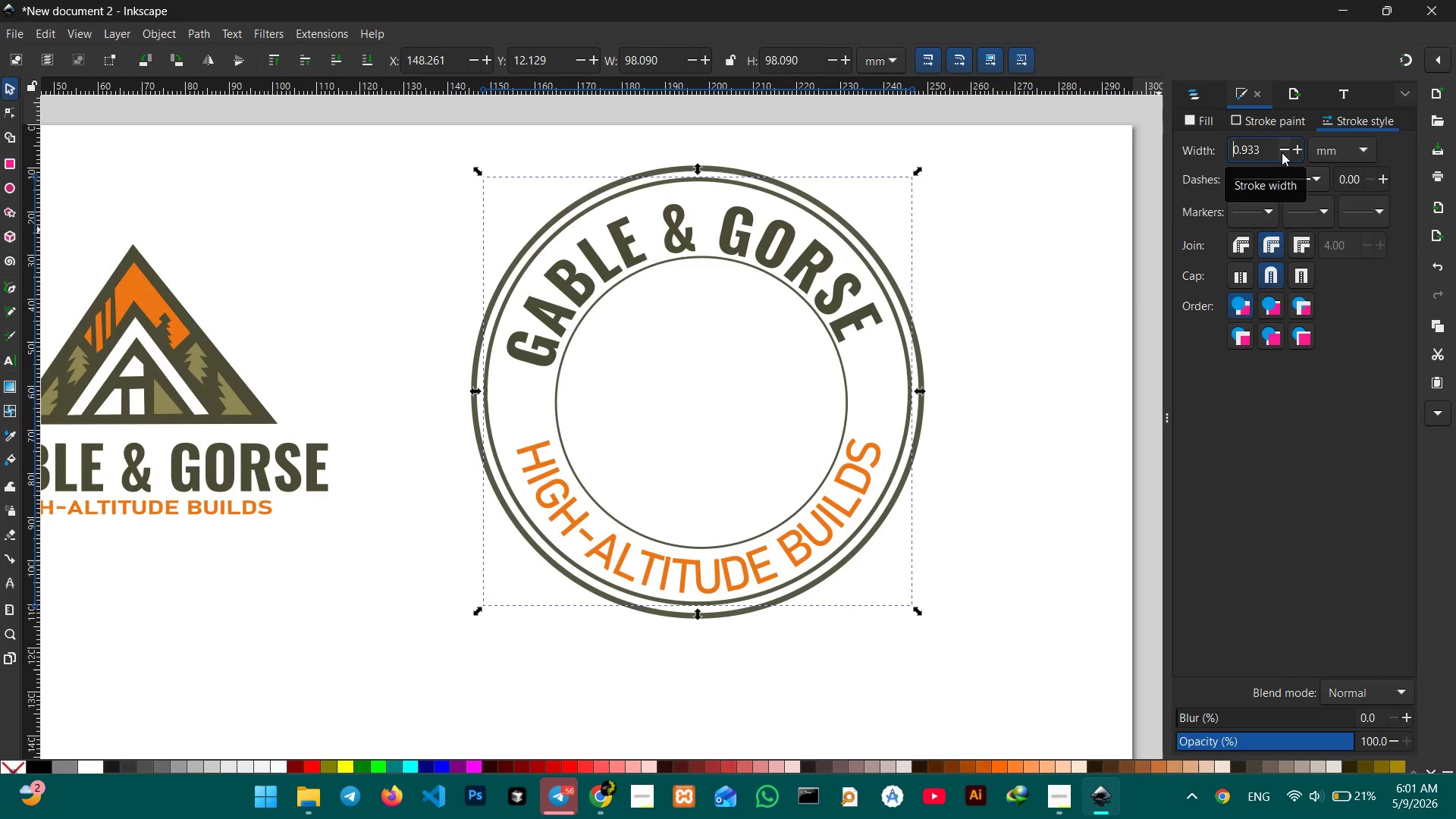 
left_click([1282, 152])
 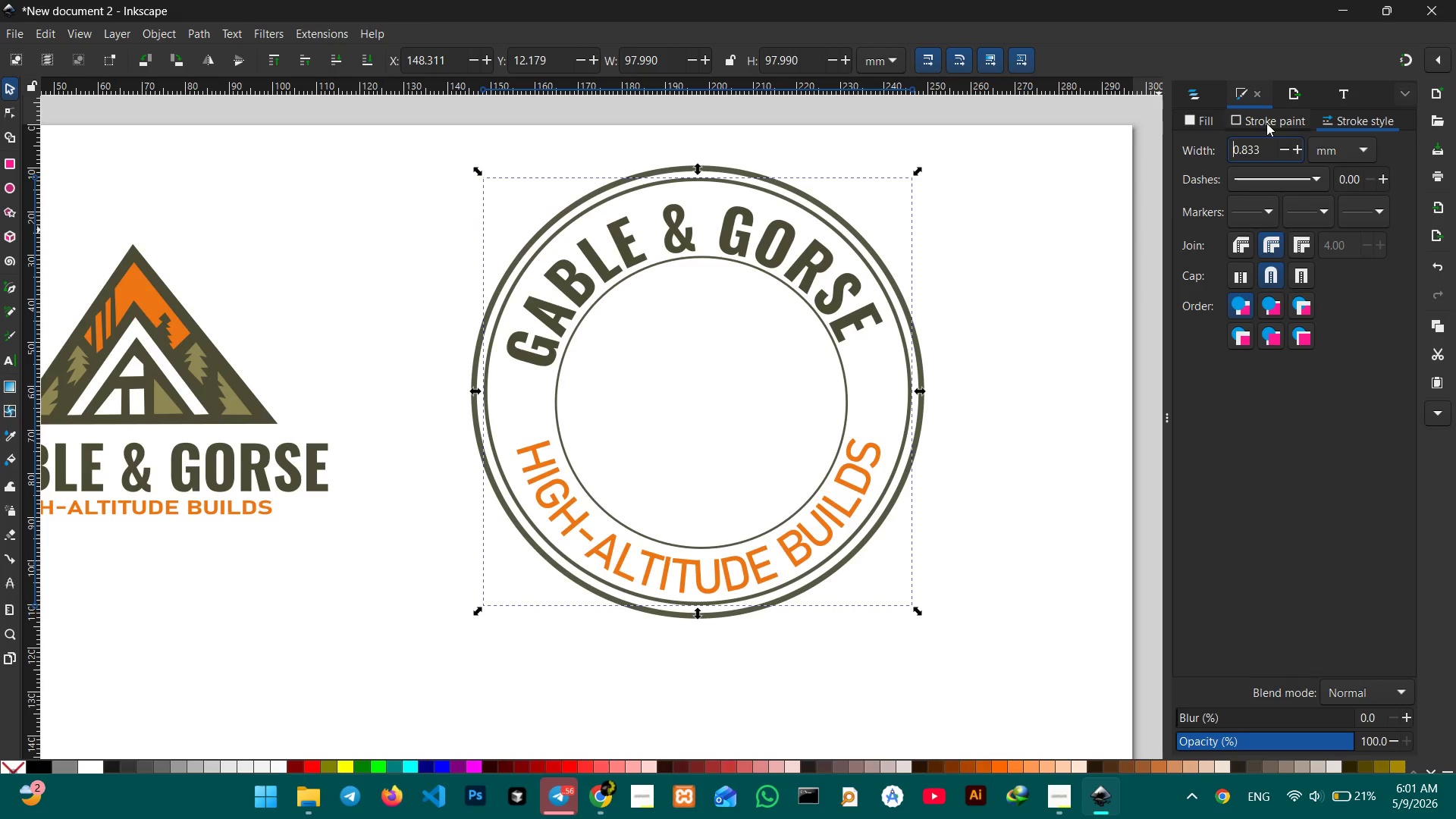 
left_click_drag(start_coordinate=[1260, 152], to_coordinate=[1243, 155])
 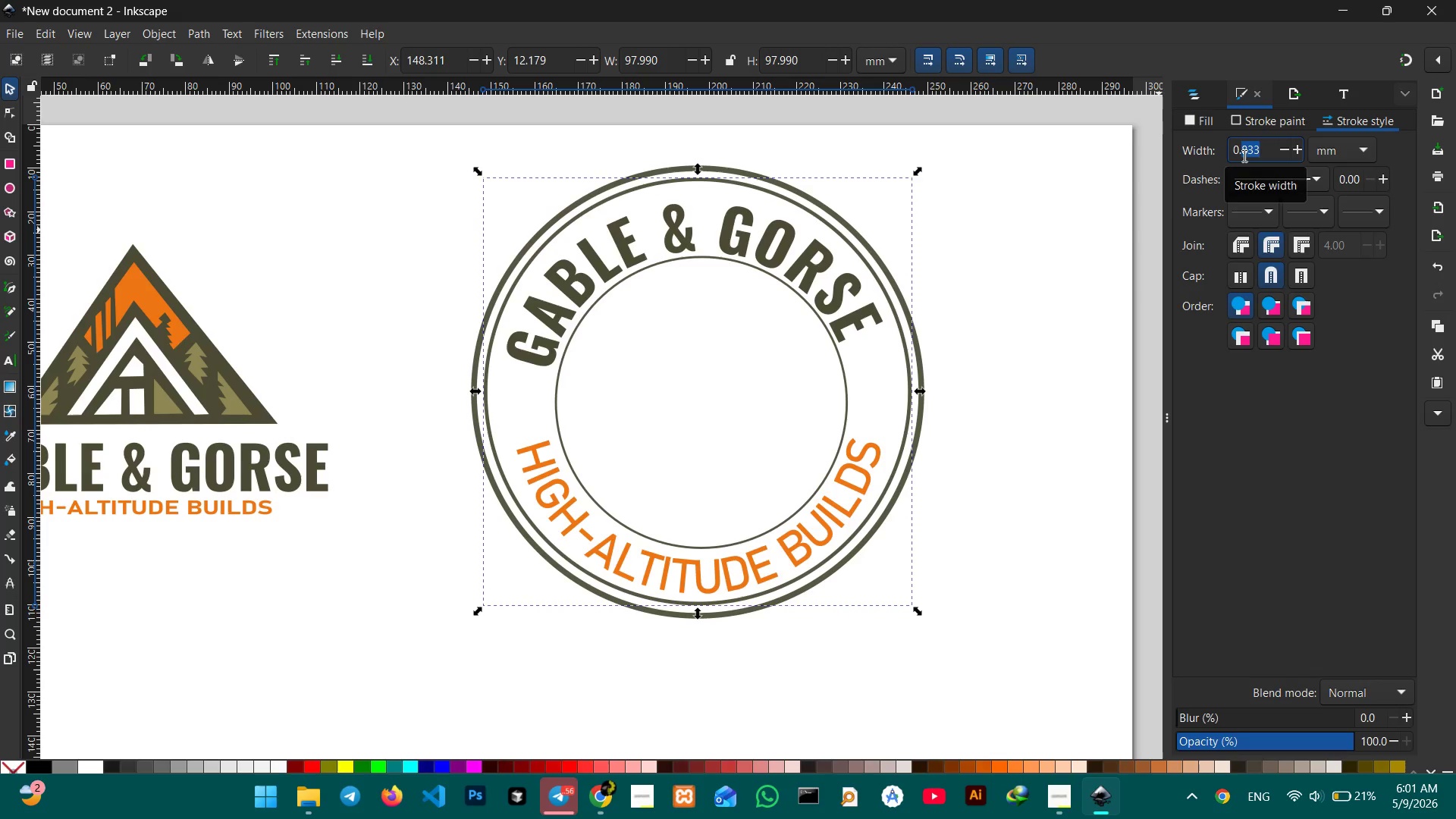 
key(Numpad8)
 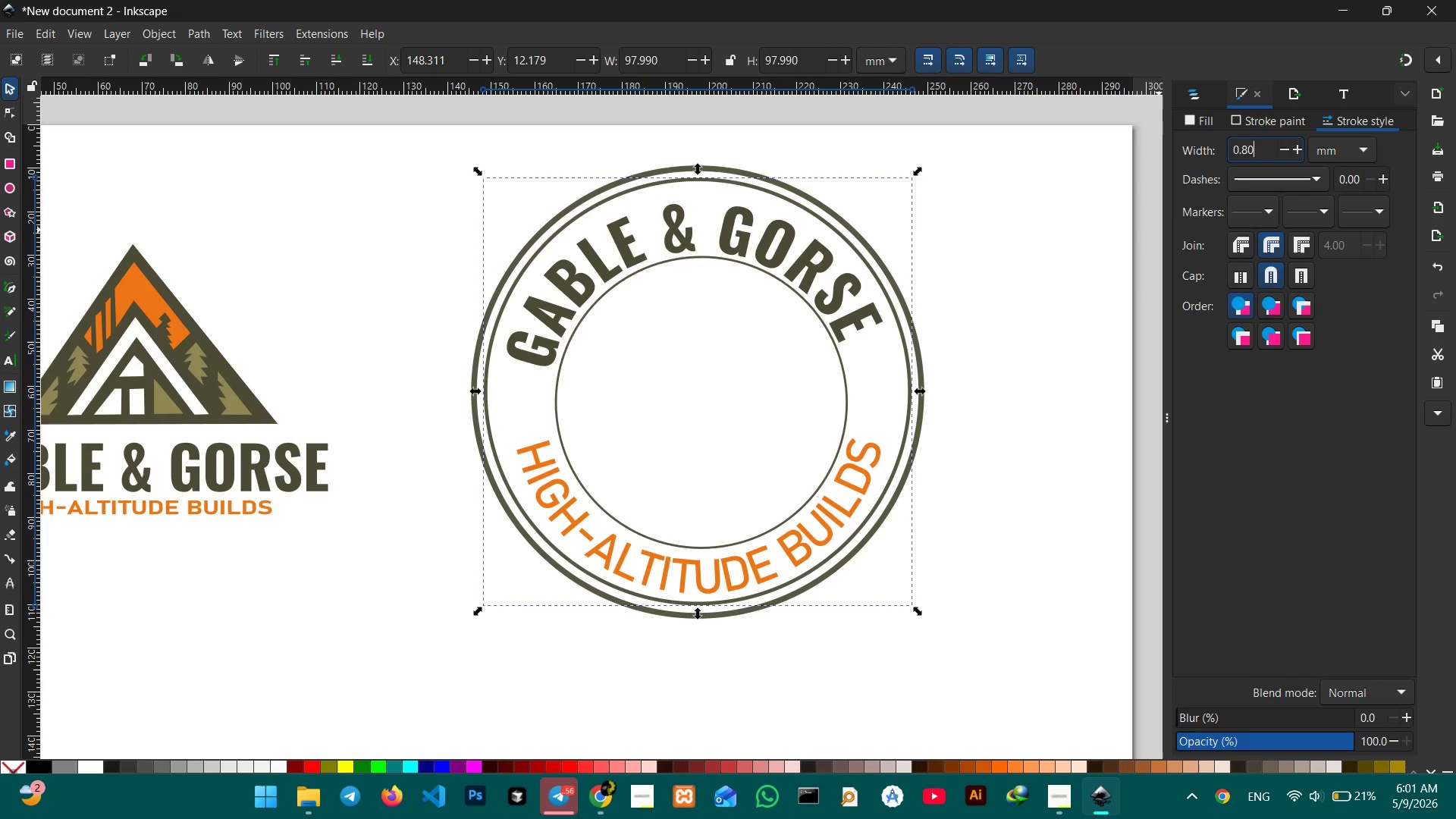 
key(Numpad0)
 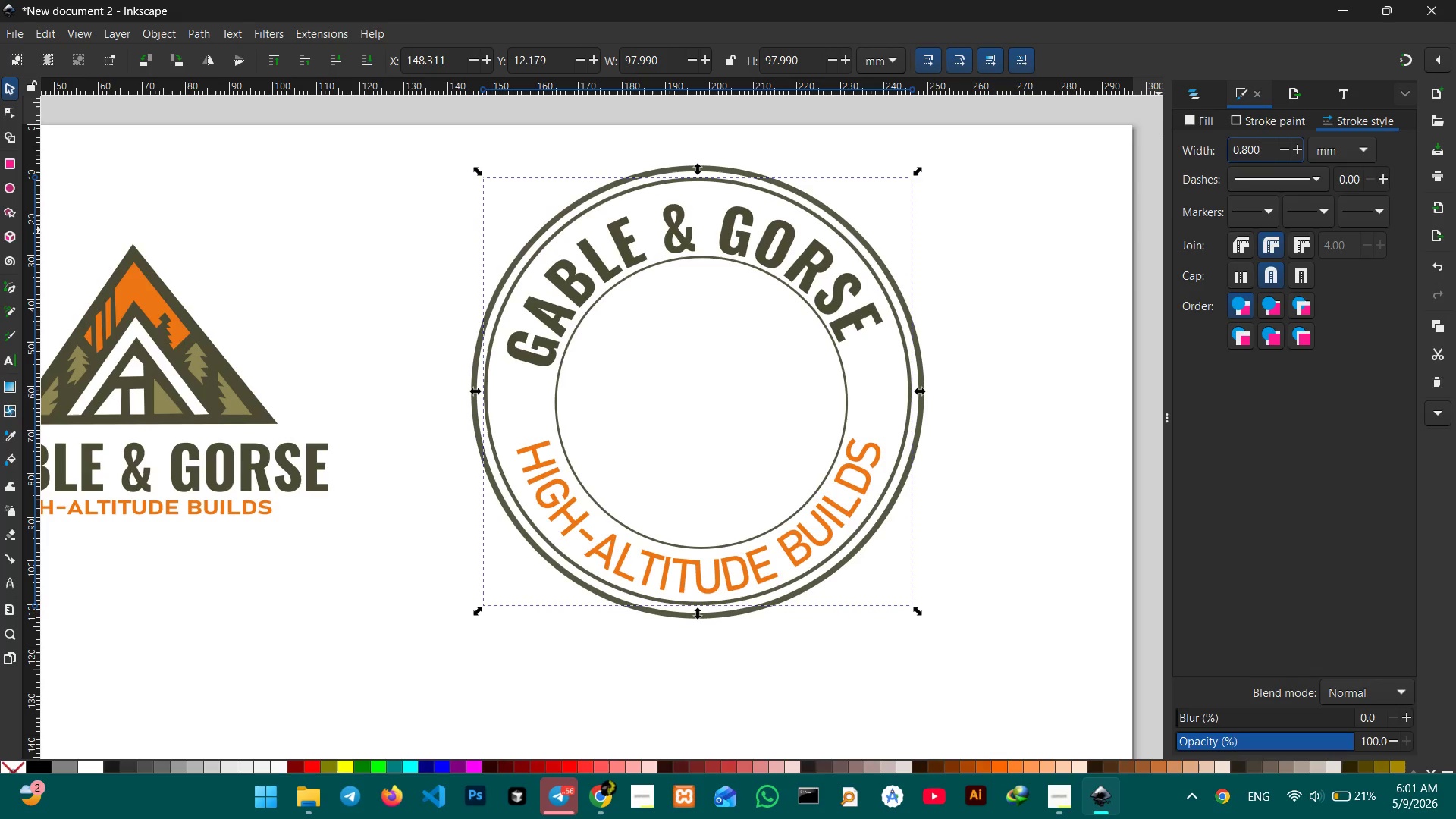 
key(Numpad0)
 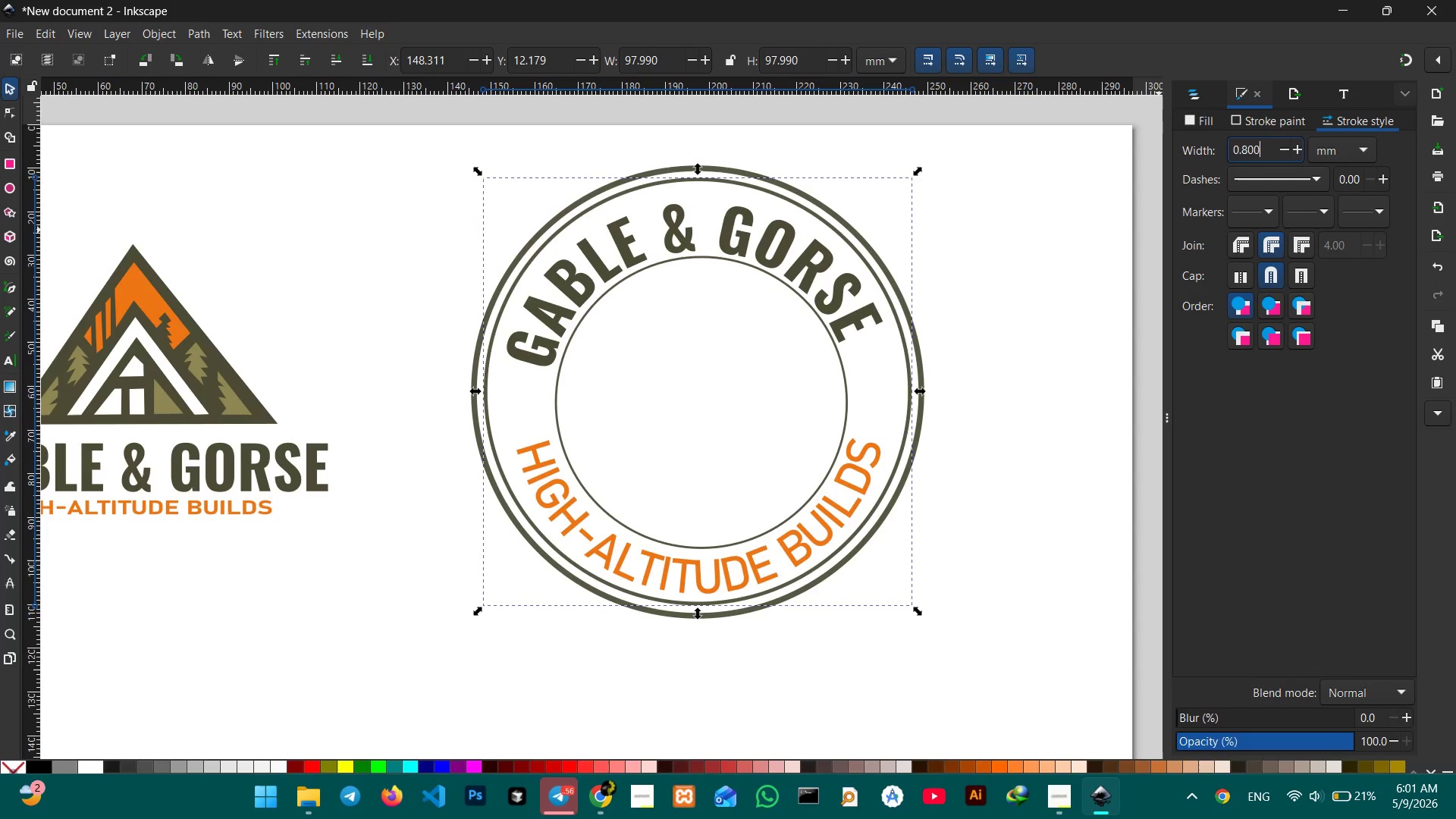 
key(Enter)
 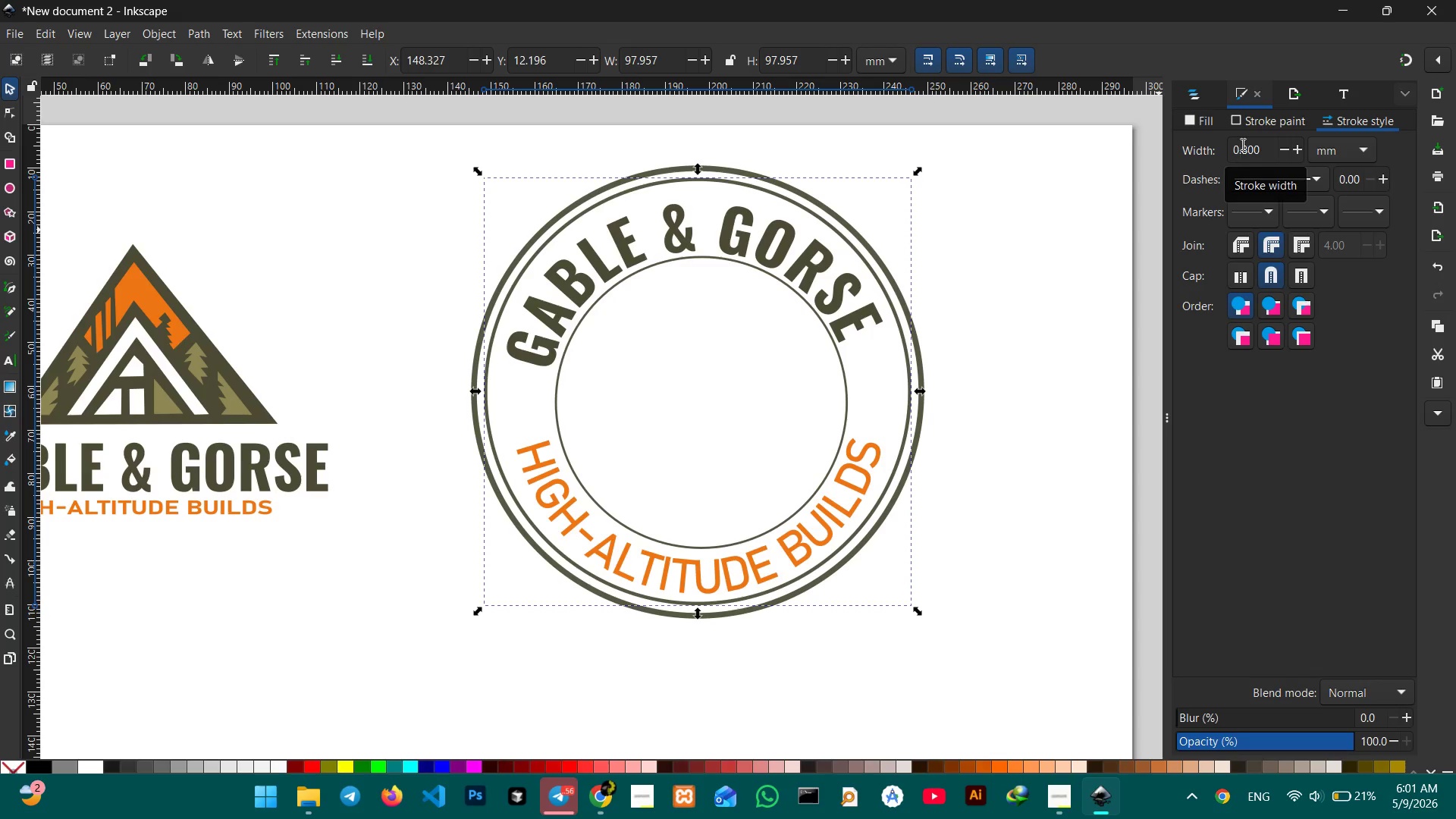 
left_click([1250, 124])
 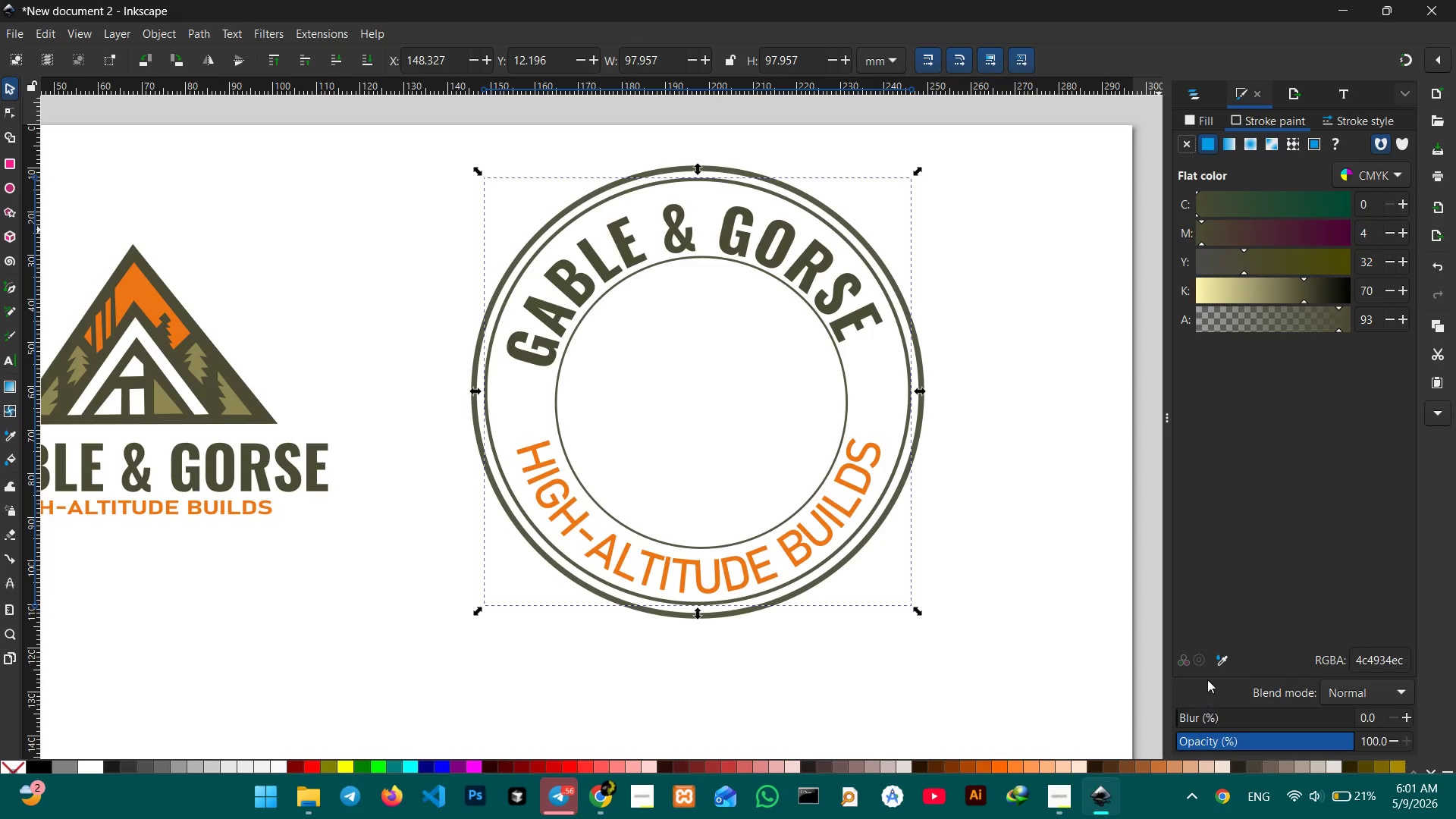 
left_click([1218, 655])
 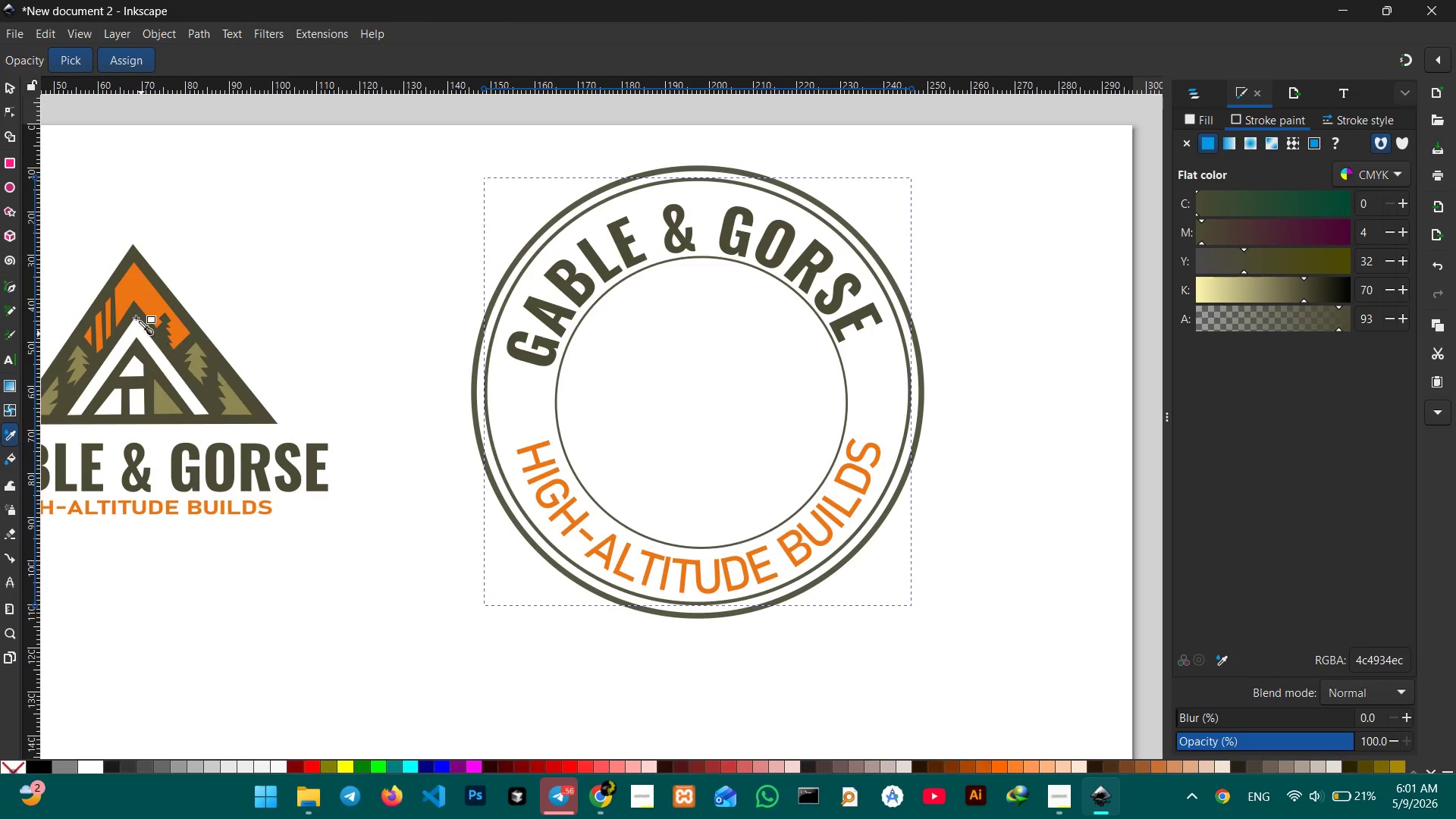 
left_click([154, 302])
 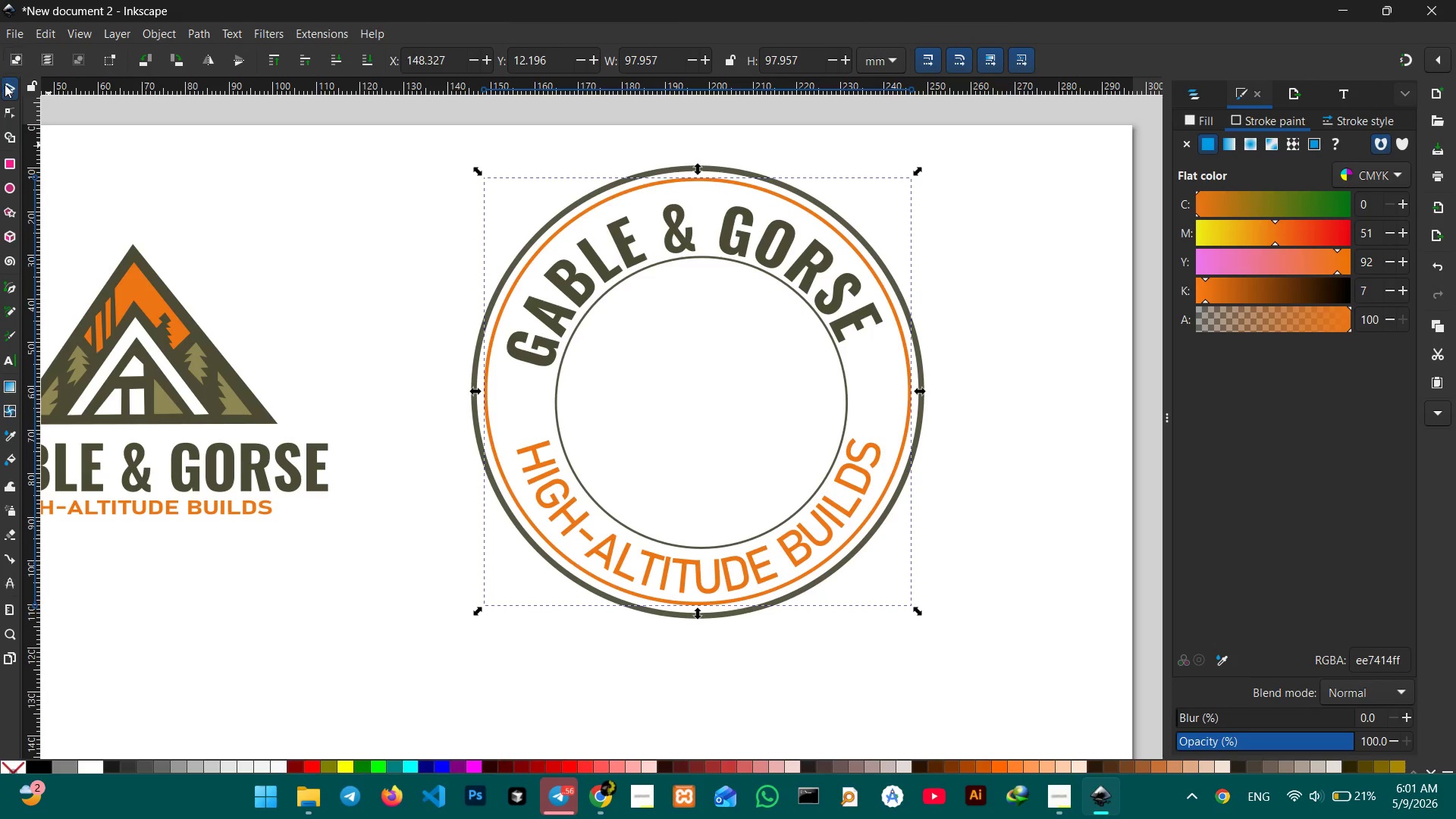 
double_click([207, 199])
 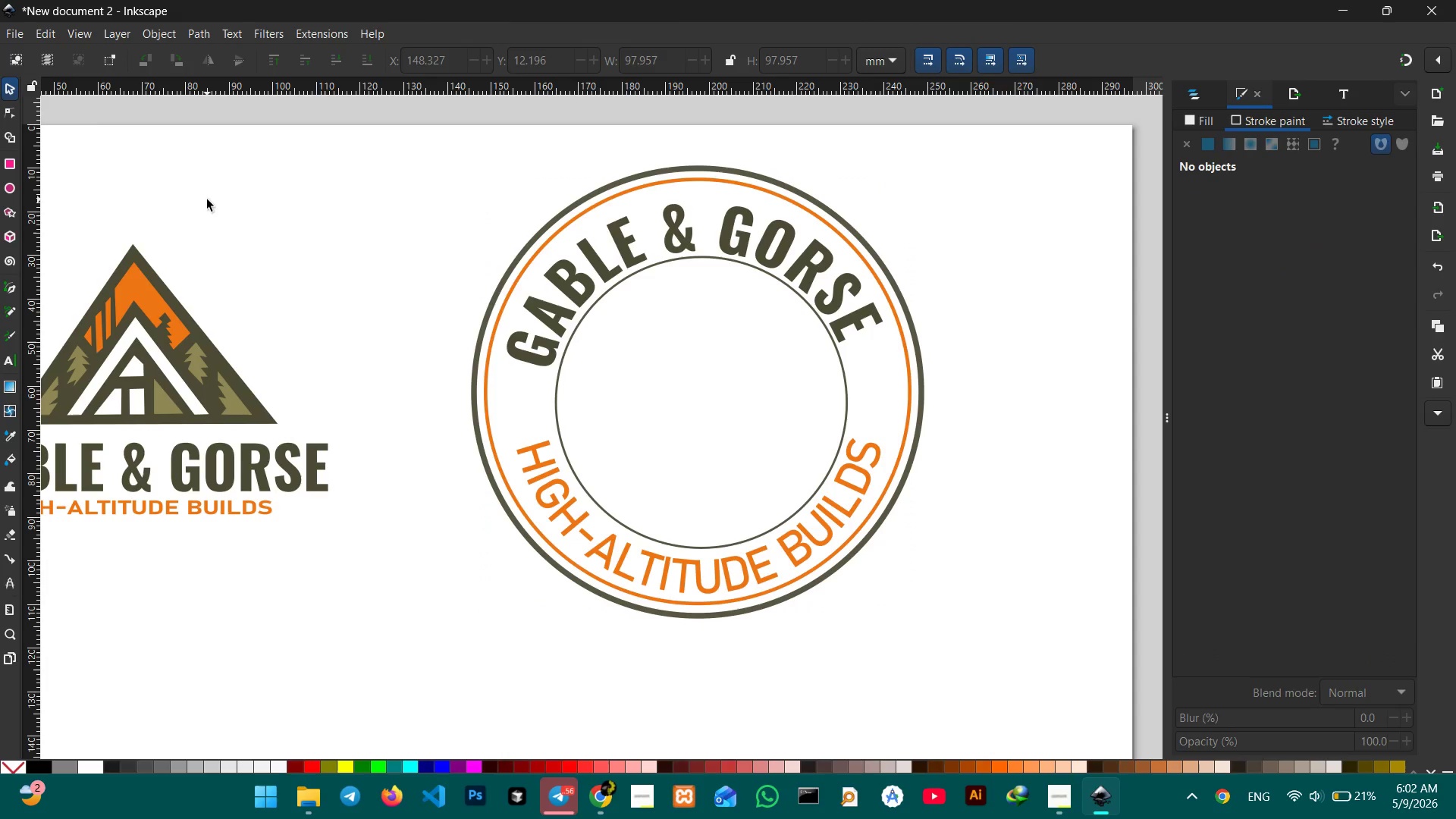 
left_click([168, 325])
 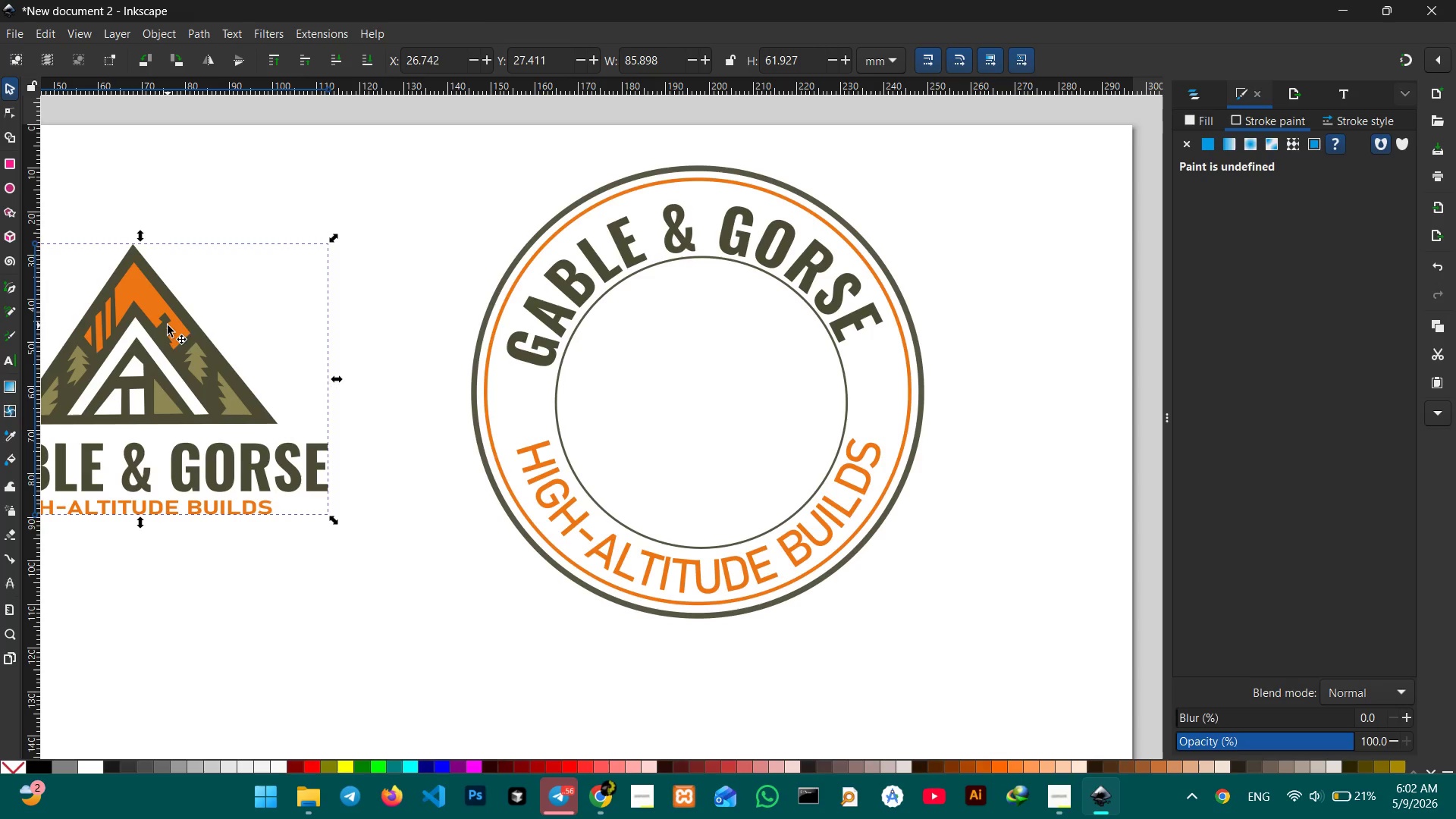 
double_click([168, 325])
 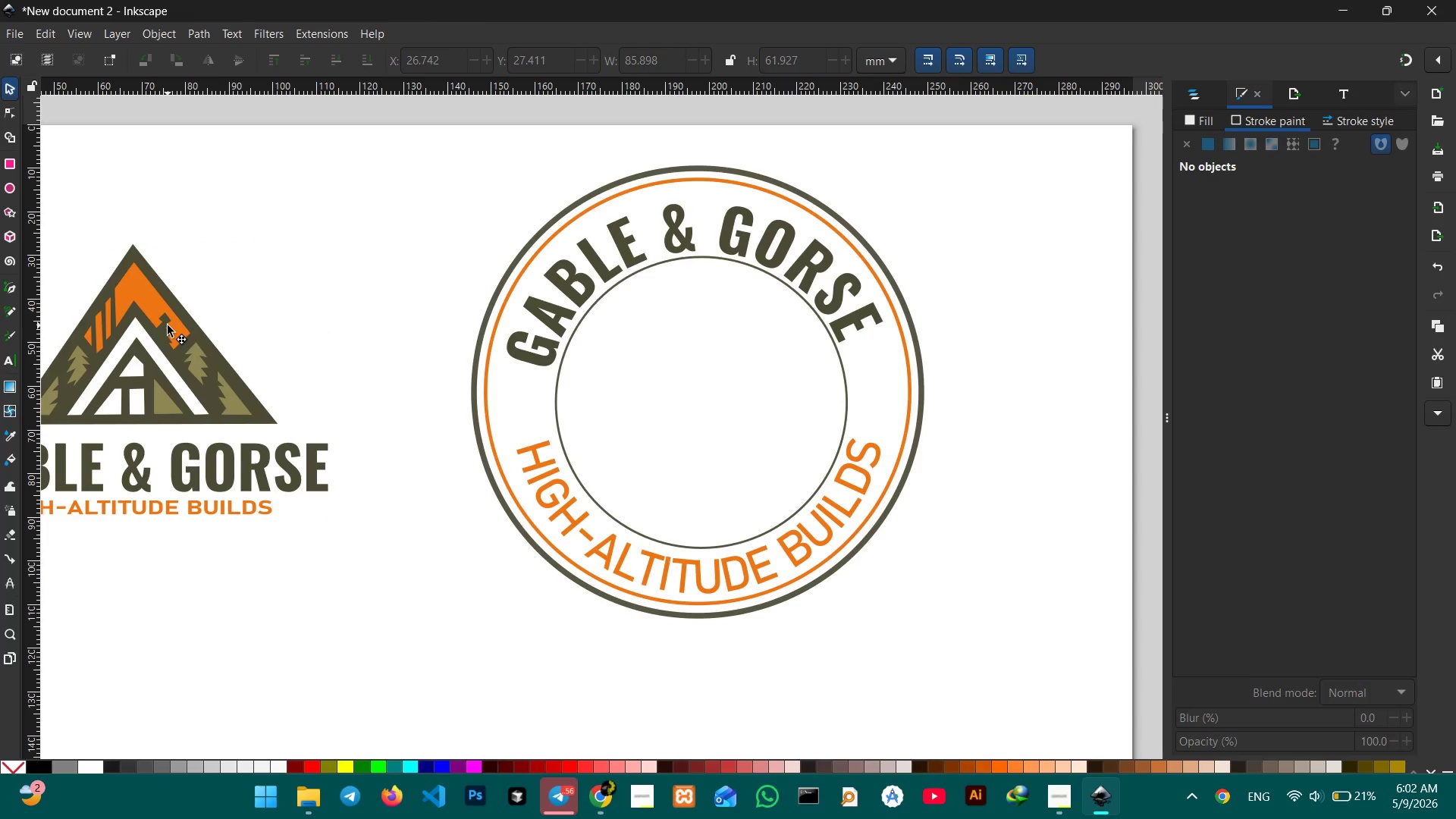 
triple_click([168, 325])
 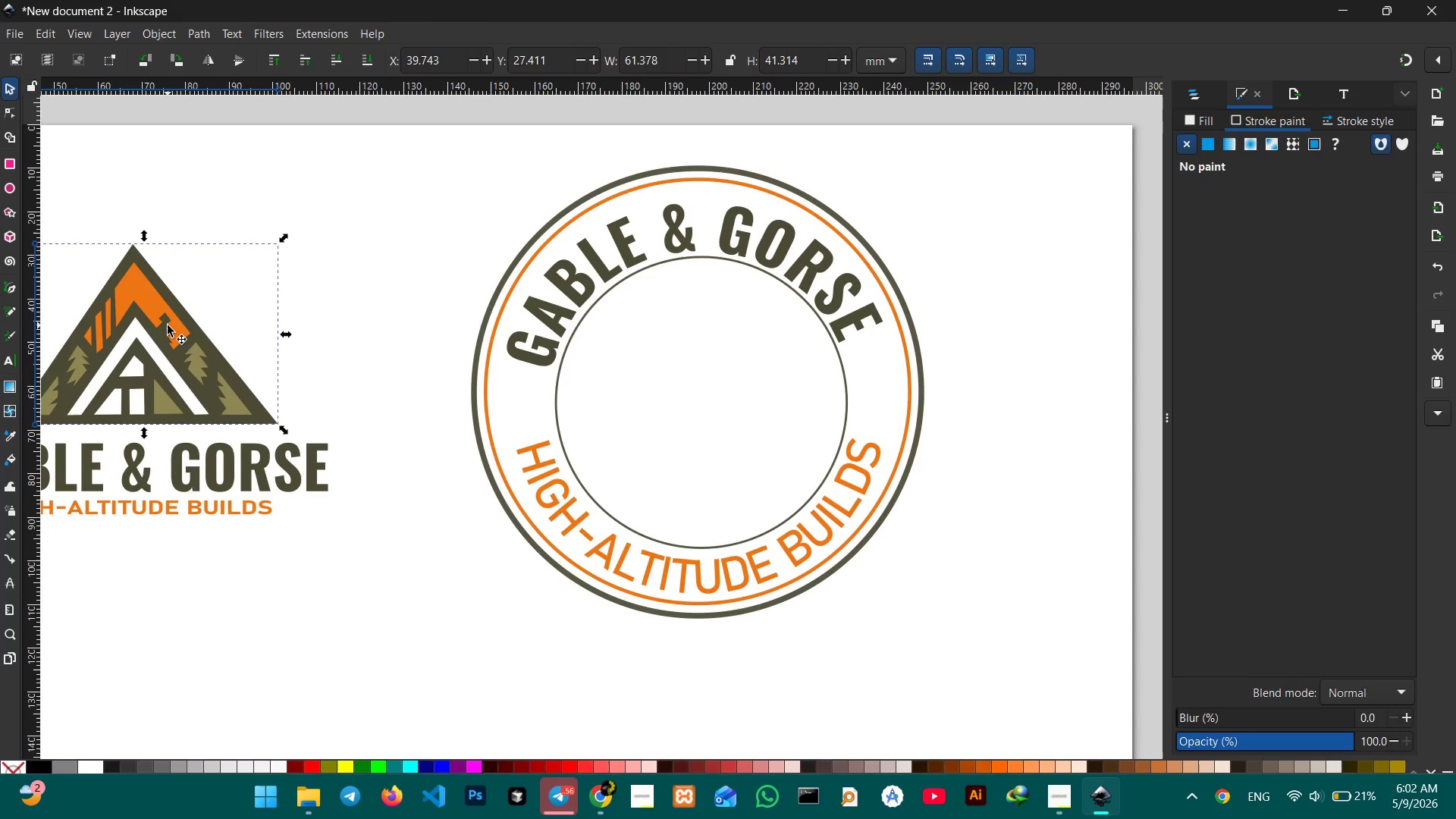 
key(Control+C)
 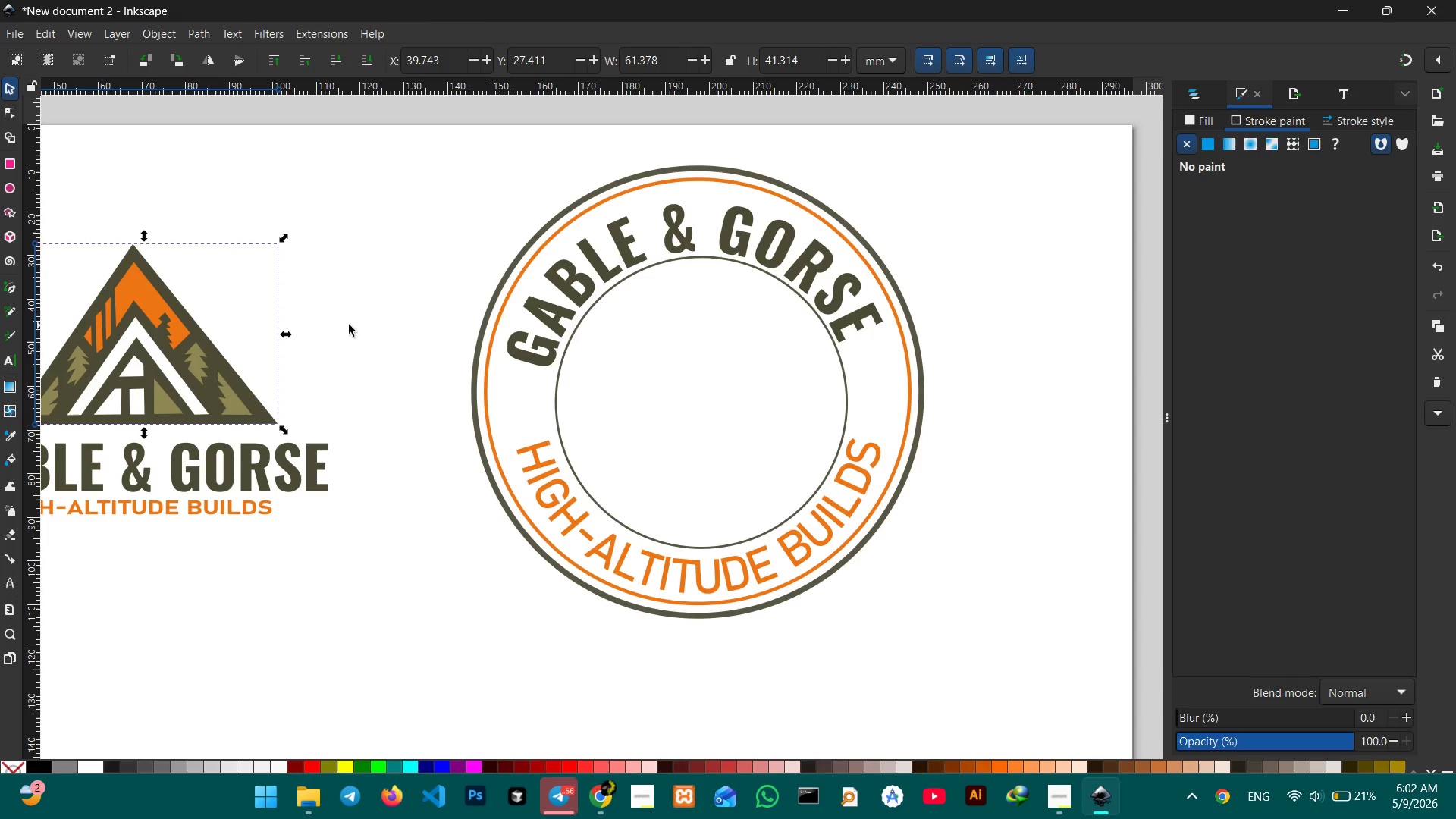 
double_click([351, 325])
 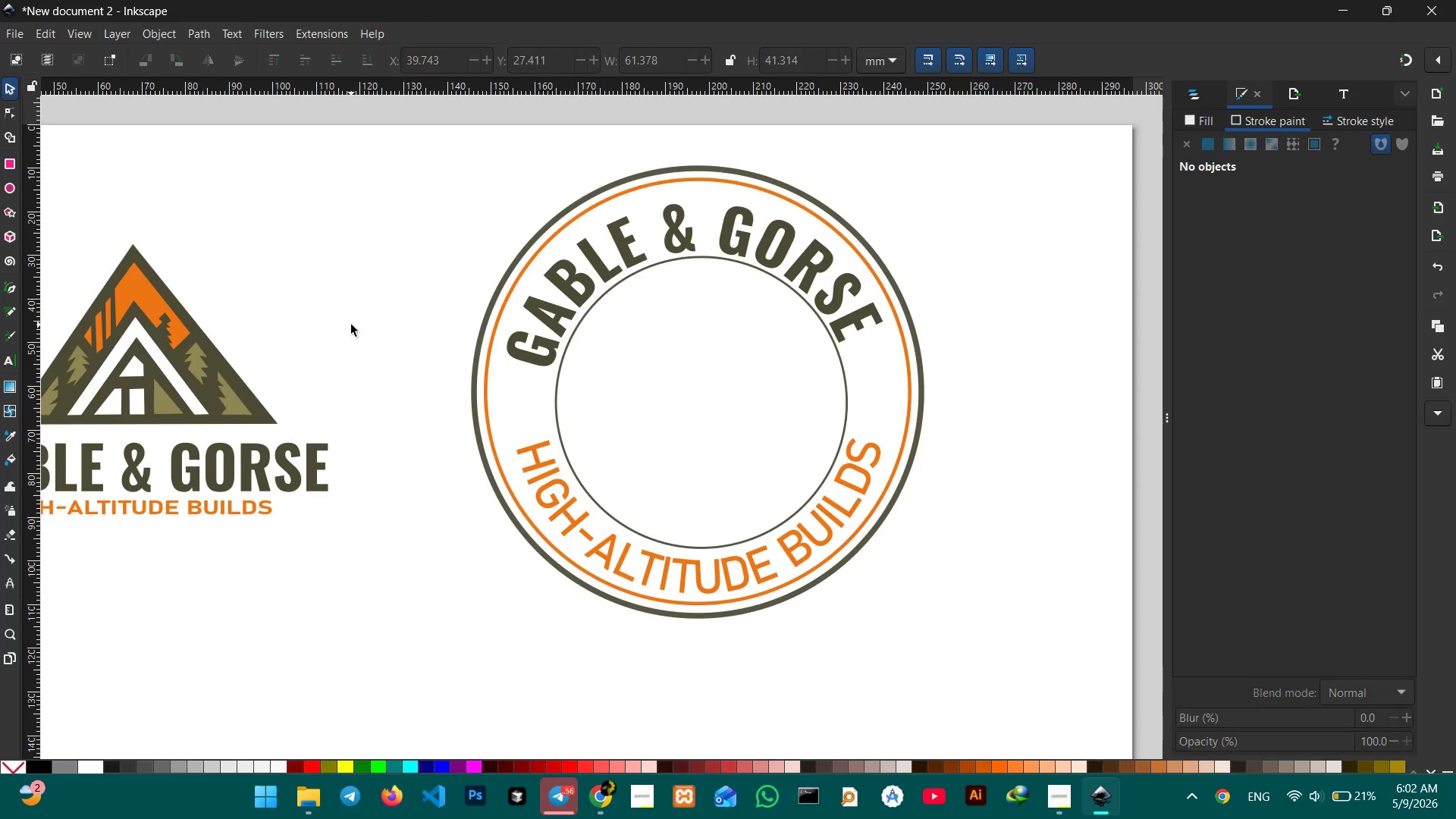 
triple_click([351, 325])
 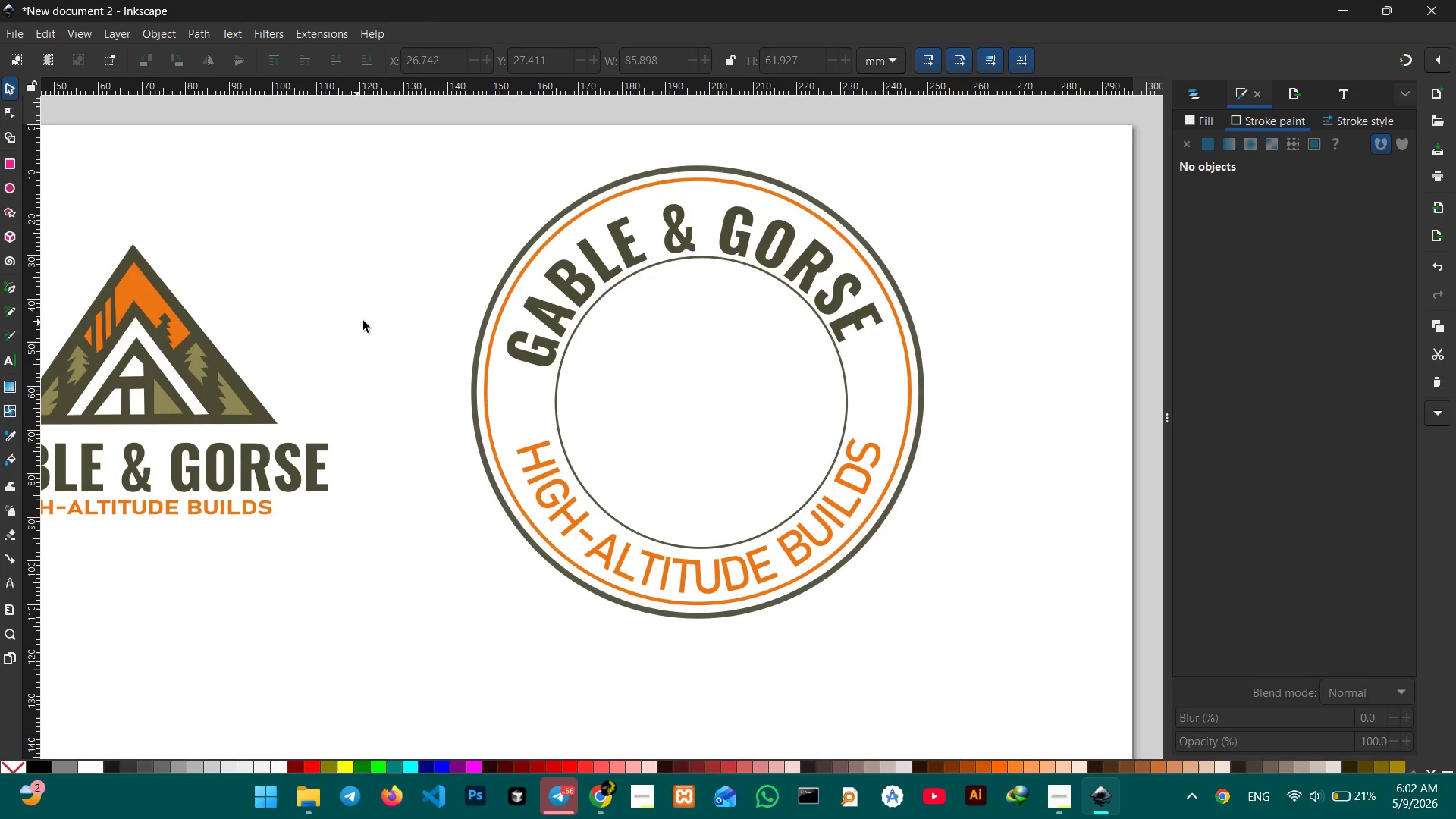 
left_click([373, 319])
 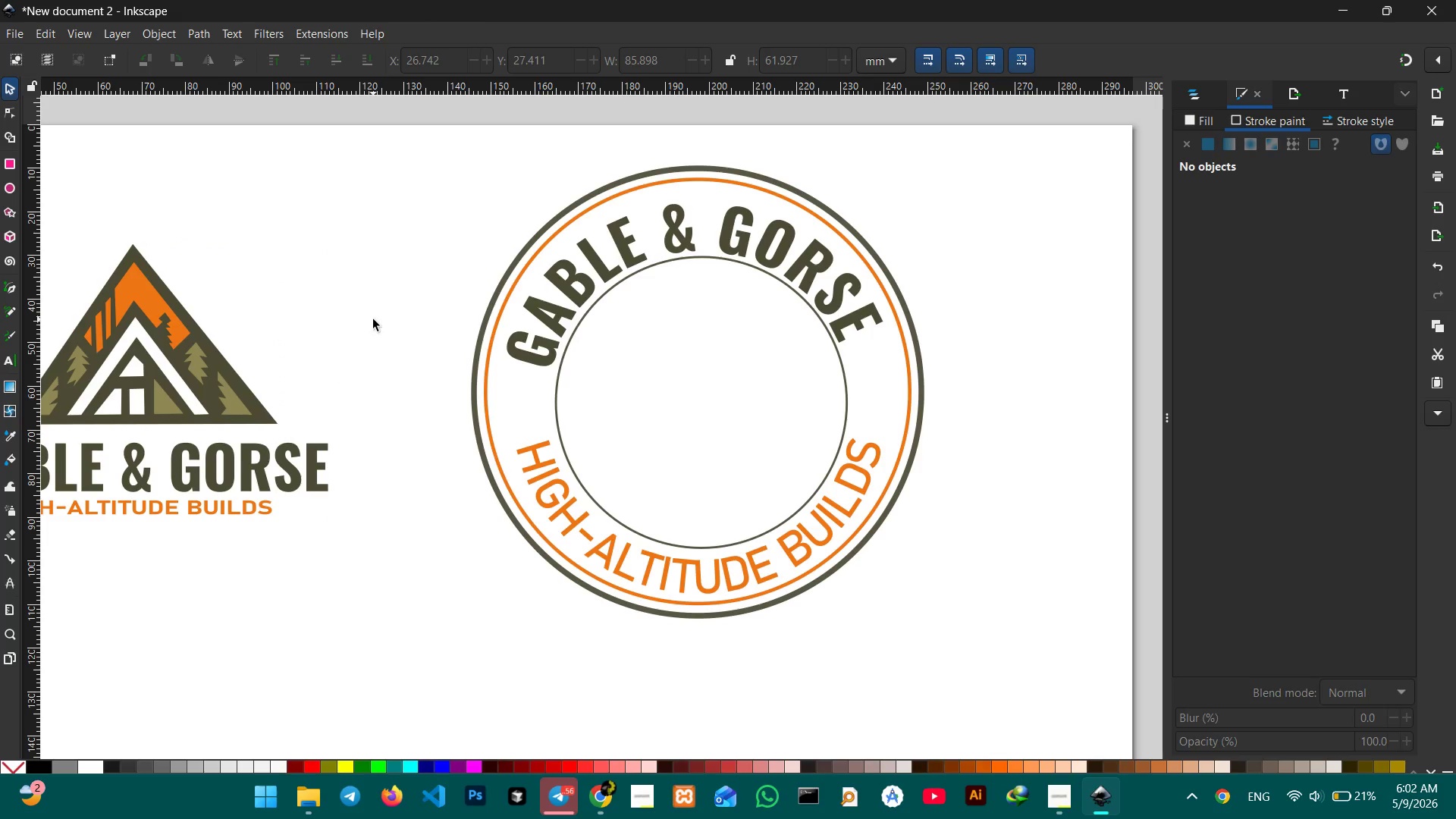 
key(Control+V)
 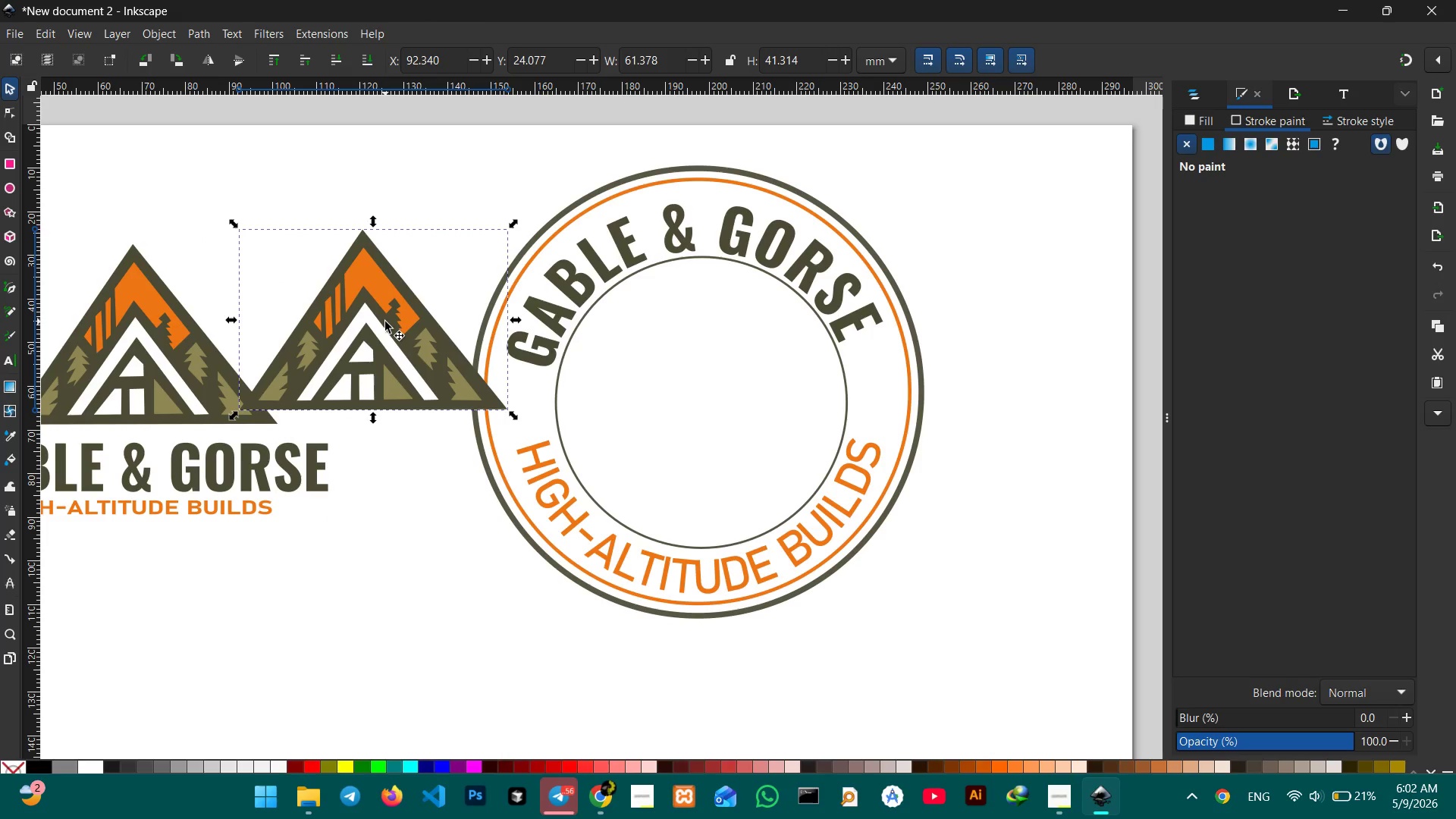 
left_click_drag(start_coordinate=[397, 322], to_coordinate=[730, 378])
 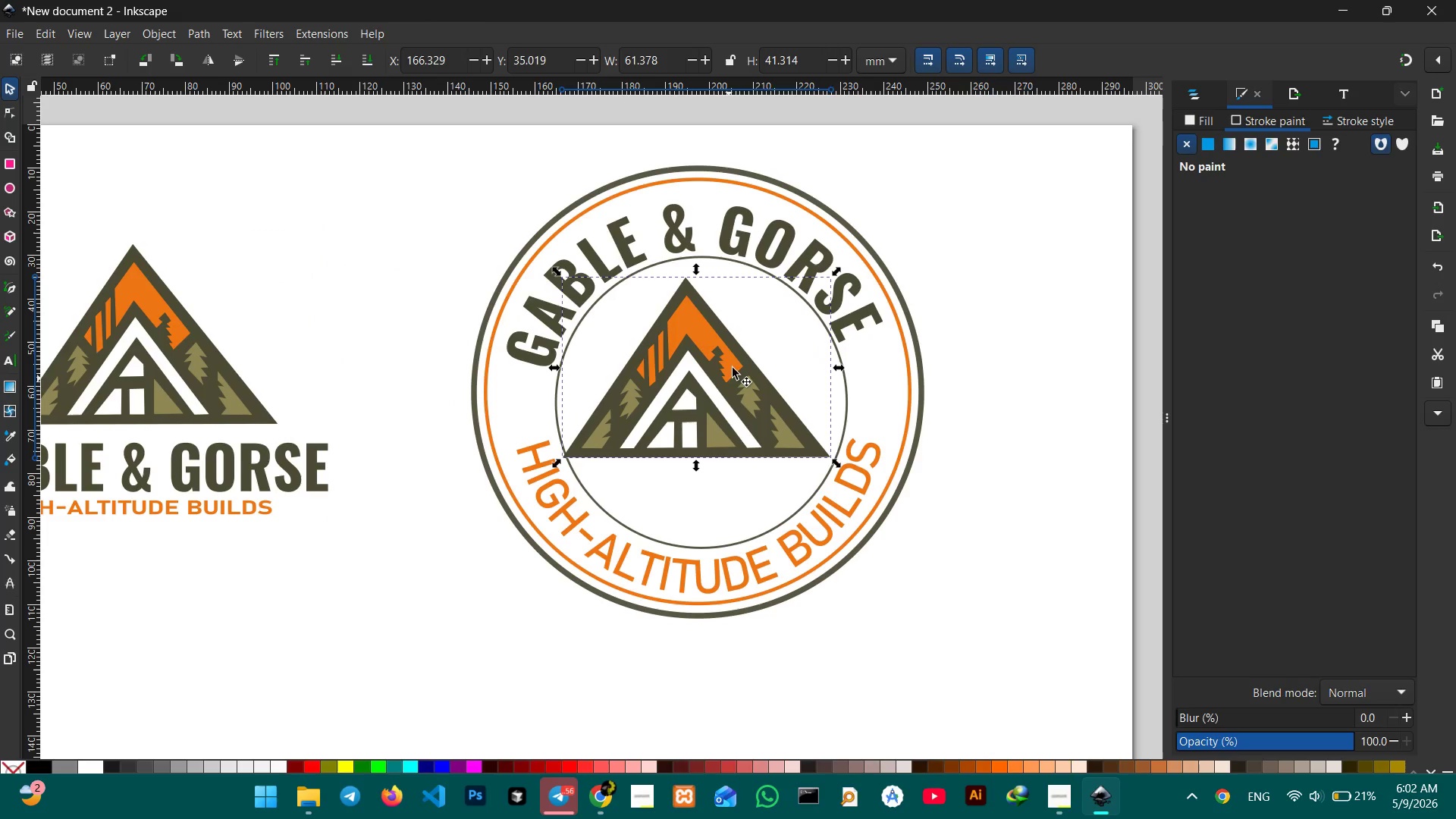 
hold_key(key=ControlLeft, duration=2.27)
left_click_drag(start_coordinate=[836, 272], to_coordinate=[795, 310])
 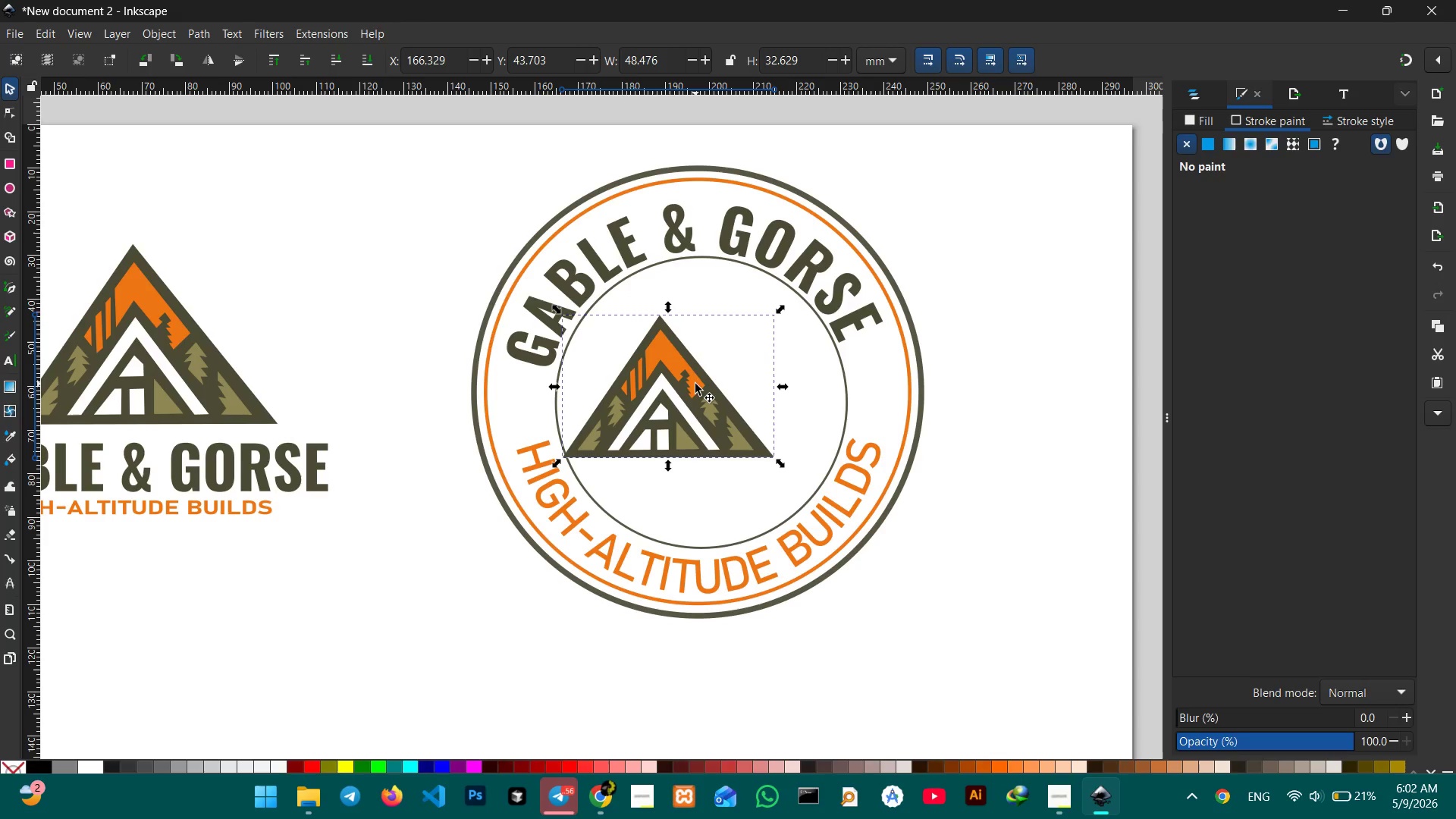 
left_click_drag(start_coordinate=[695, 384], to_coordinate=[724, 363])
 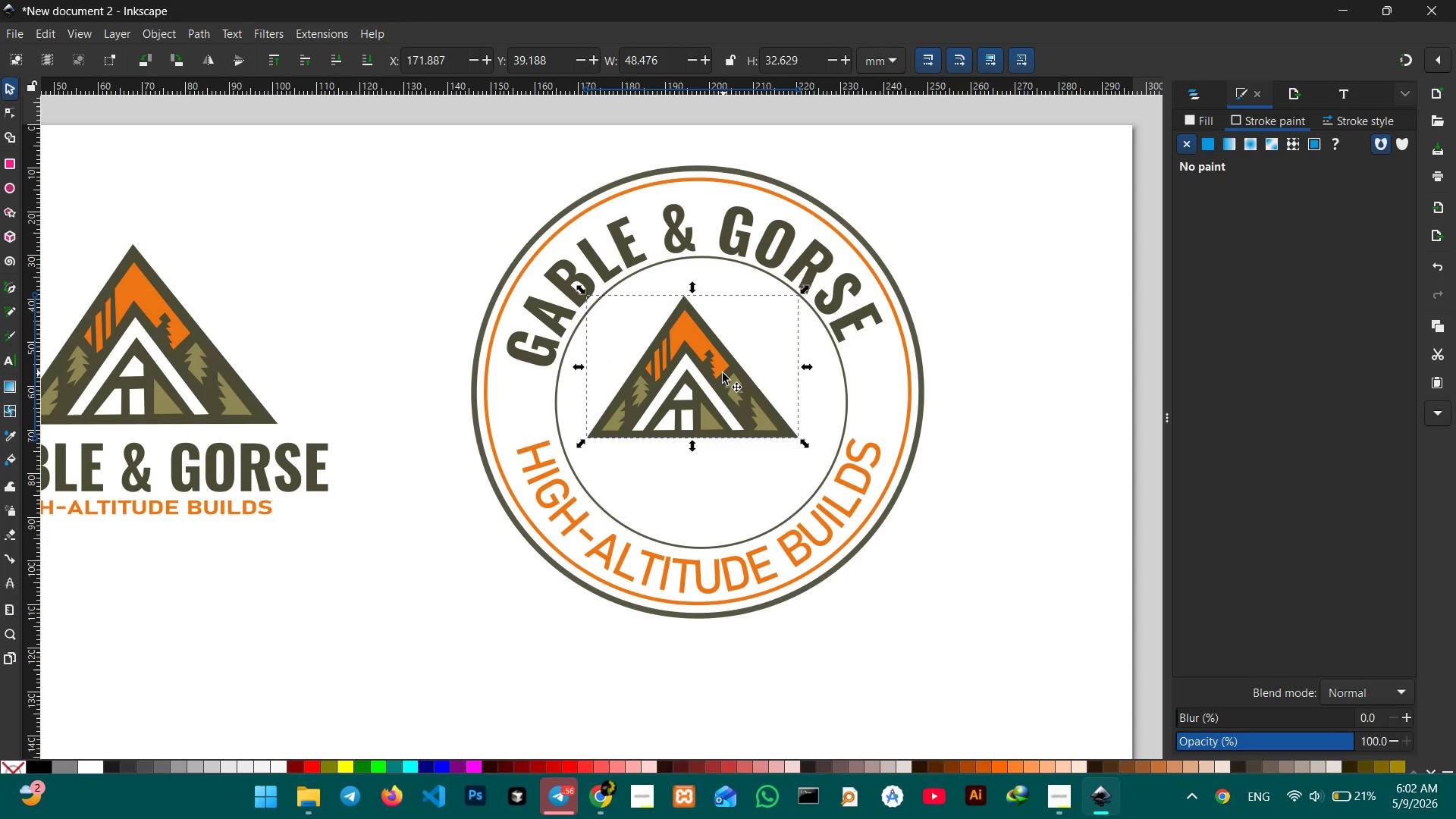 
hold_key(key=ControlLeft, duration=2.05)
left_click_drag(start_coordinate=[692, 445], to_coordinate=[694, 460])
 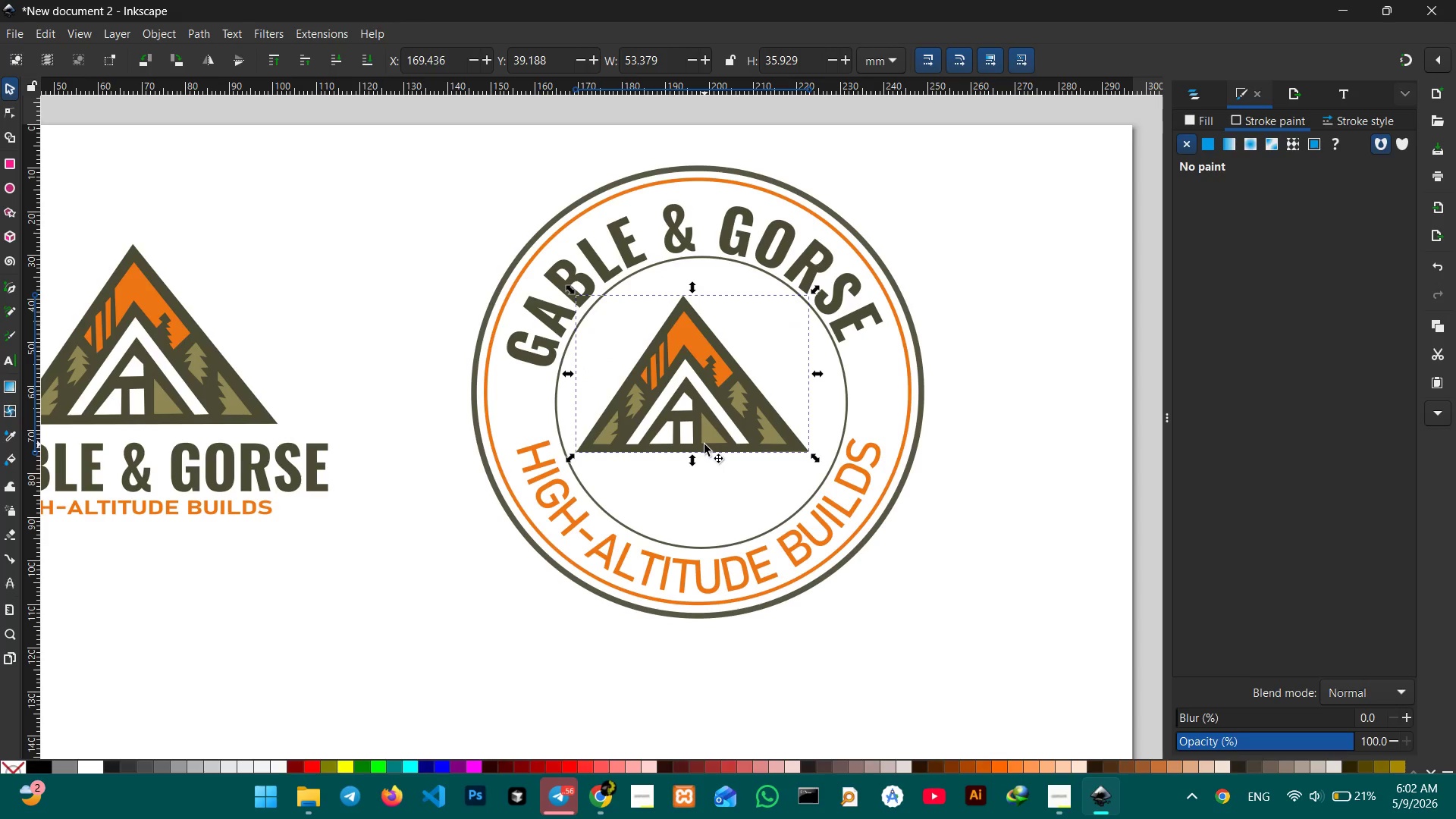 
left_click_drag(start_coordinate=[704, 444], to_coordinate=[720, 424])
 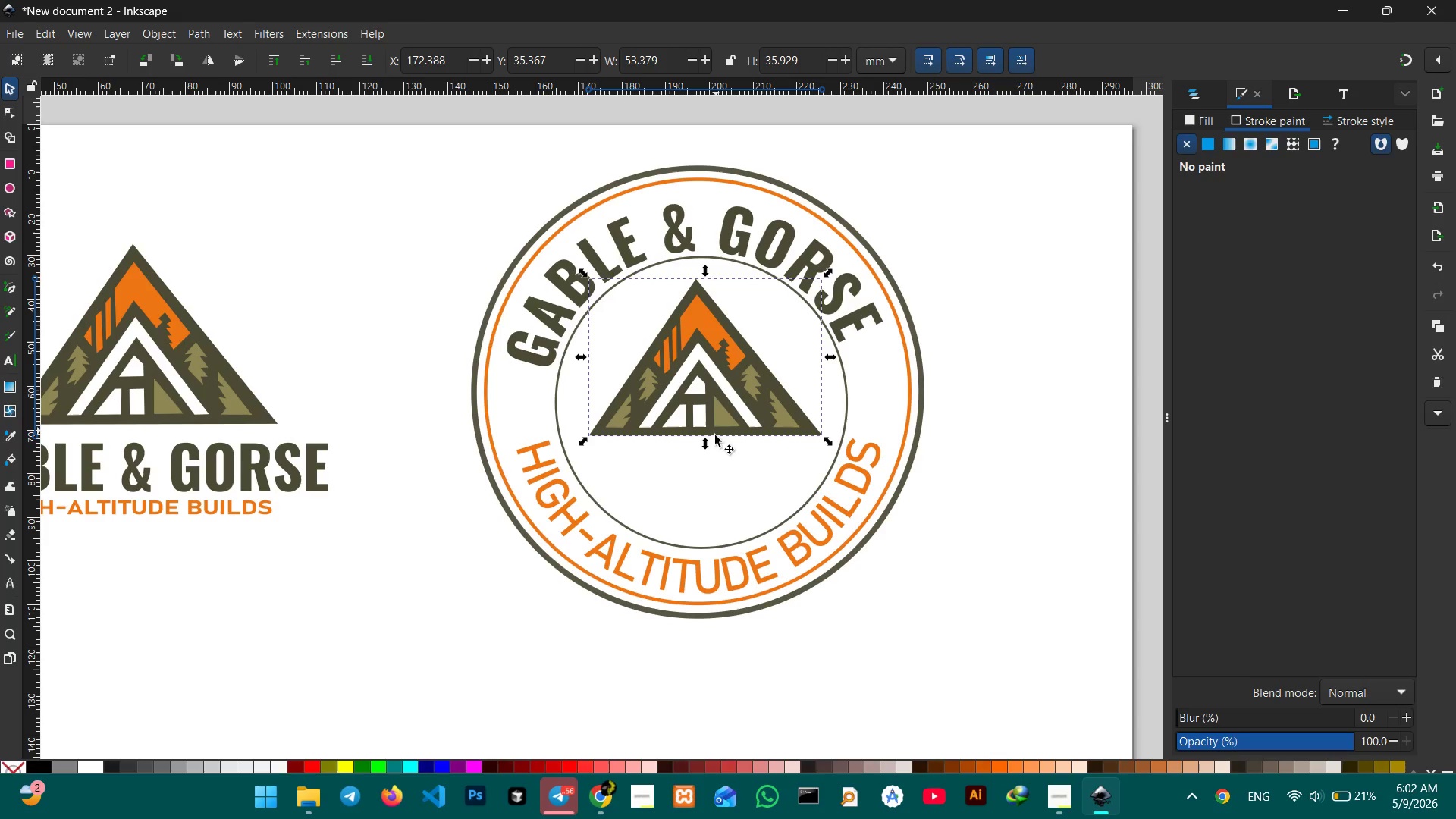 
hold_key(key=ControlLeft, duration=1.59)
left_click_drag(start_coordinate=[706, 444], to_coordinate=[706, 460])
 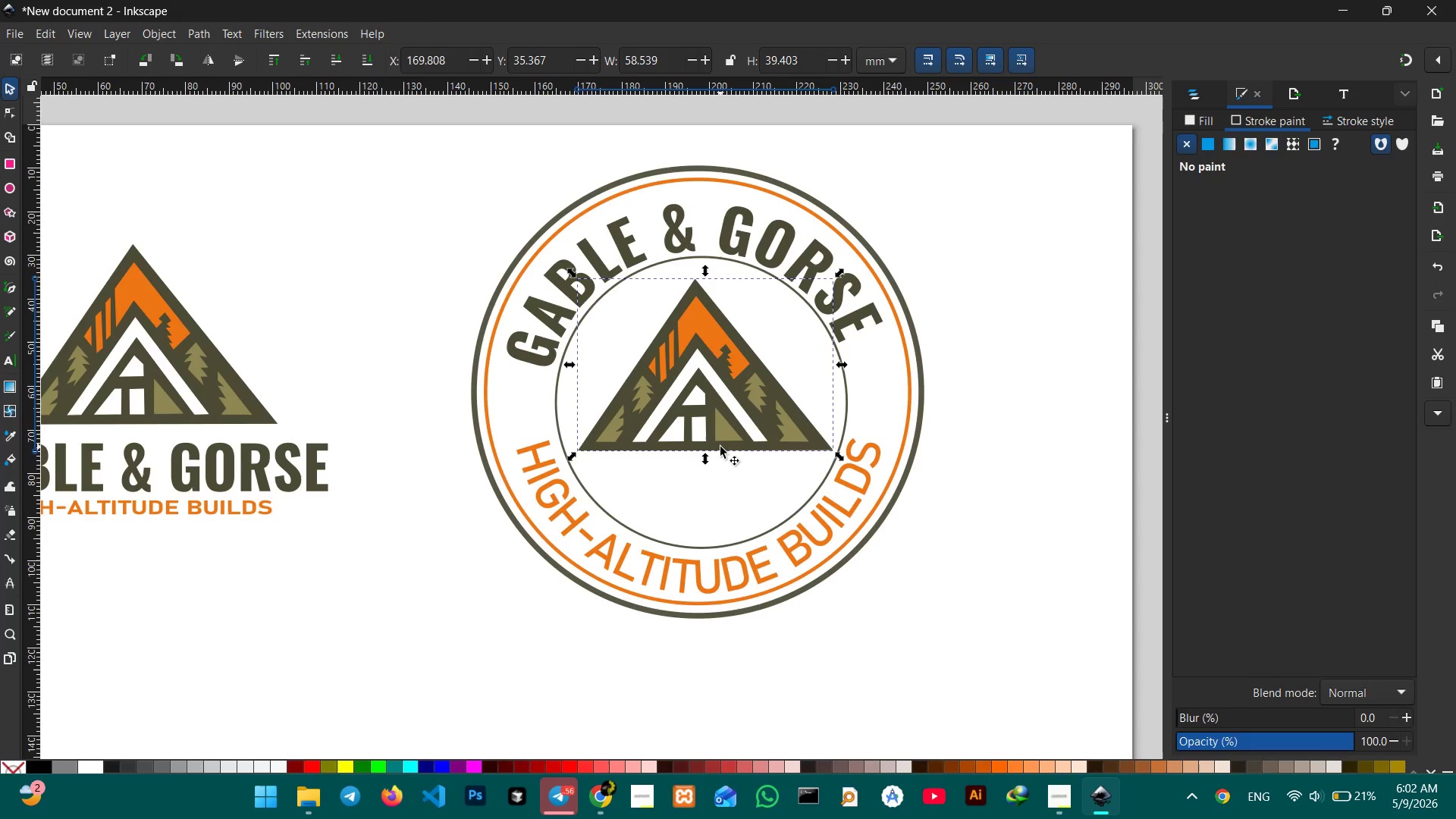 
left_click_drag(start_coordinate=[720, 447], to_coordinate=[720, 437])
 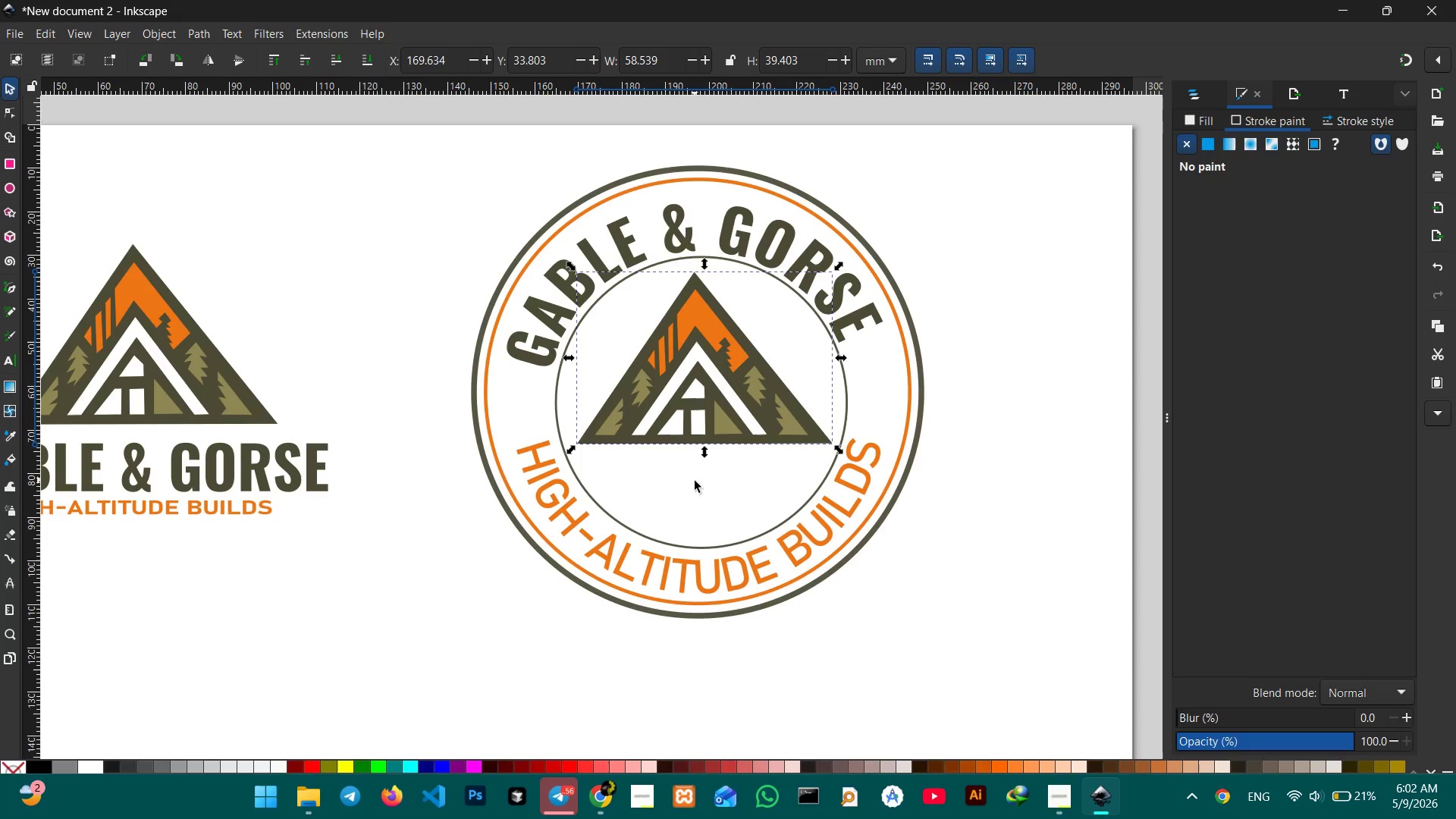 
left_click([695, 481])
 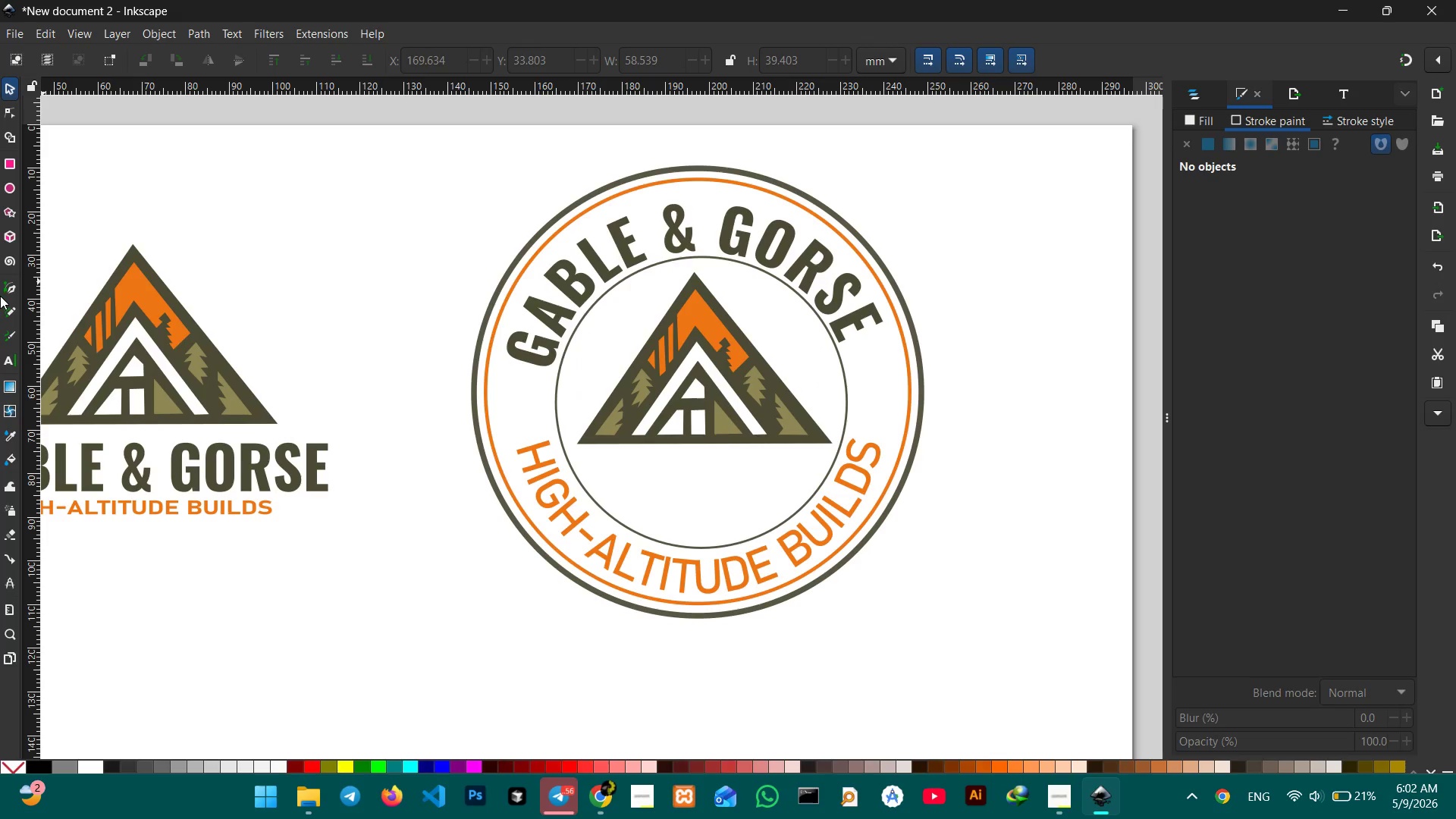 
left_click([4, 355])
 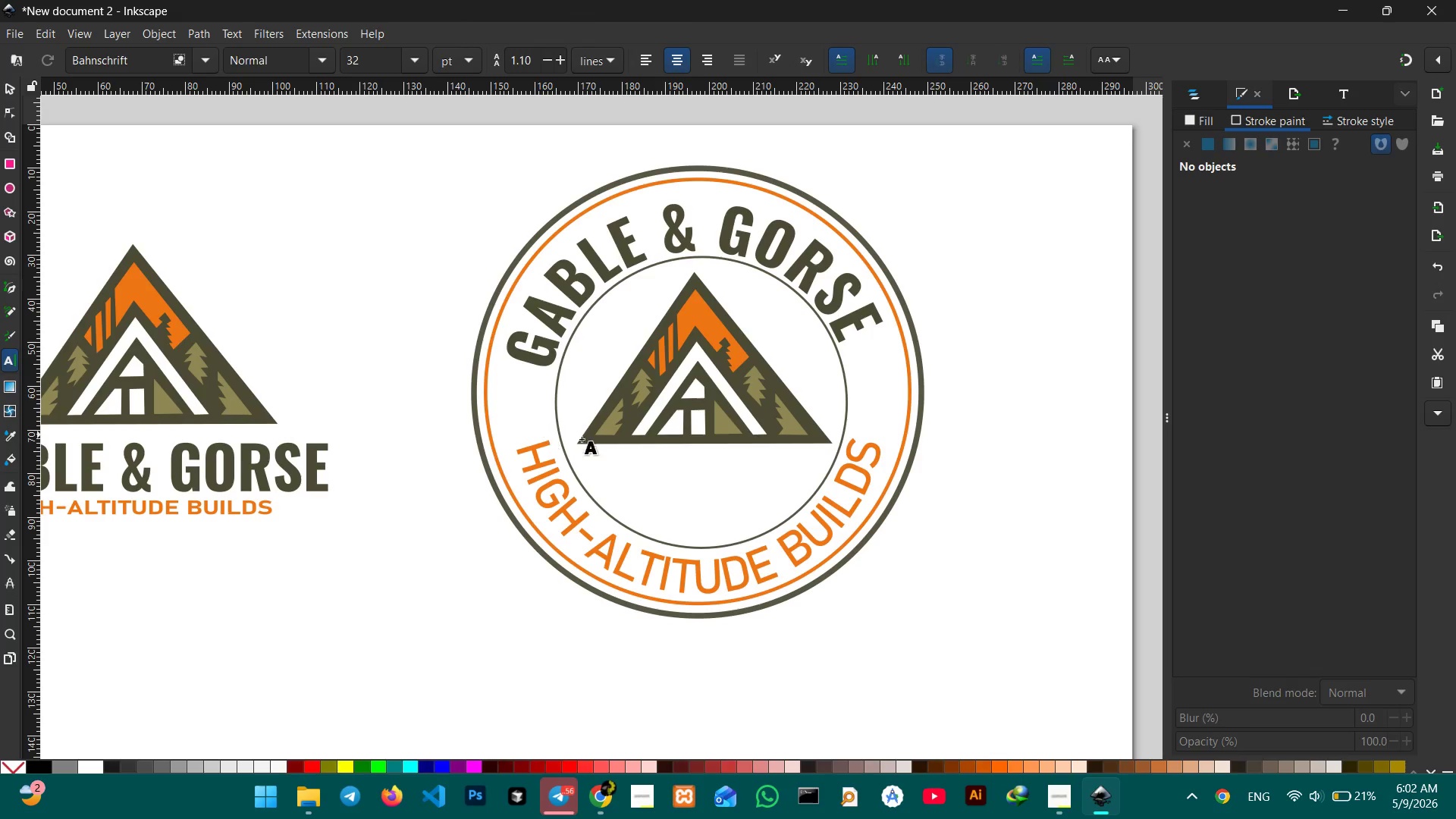 
left_click([617, 480])
 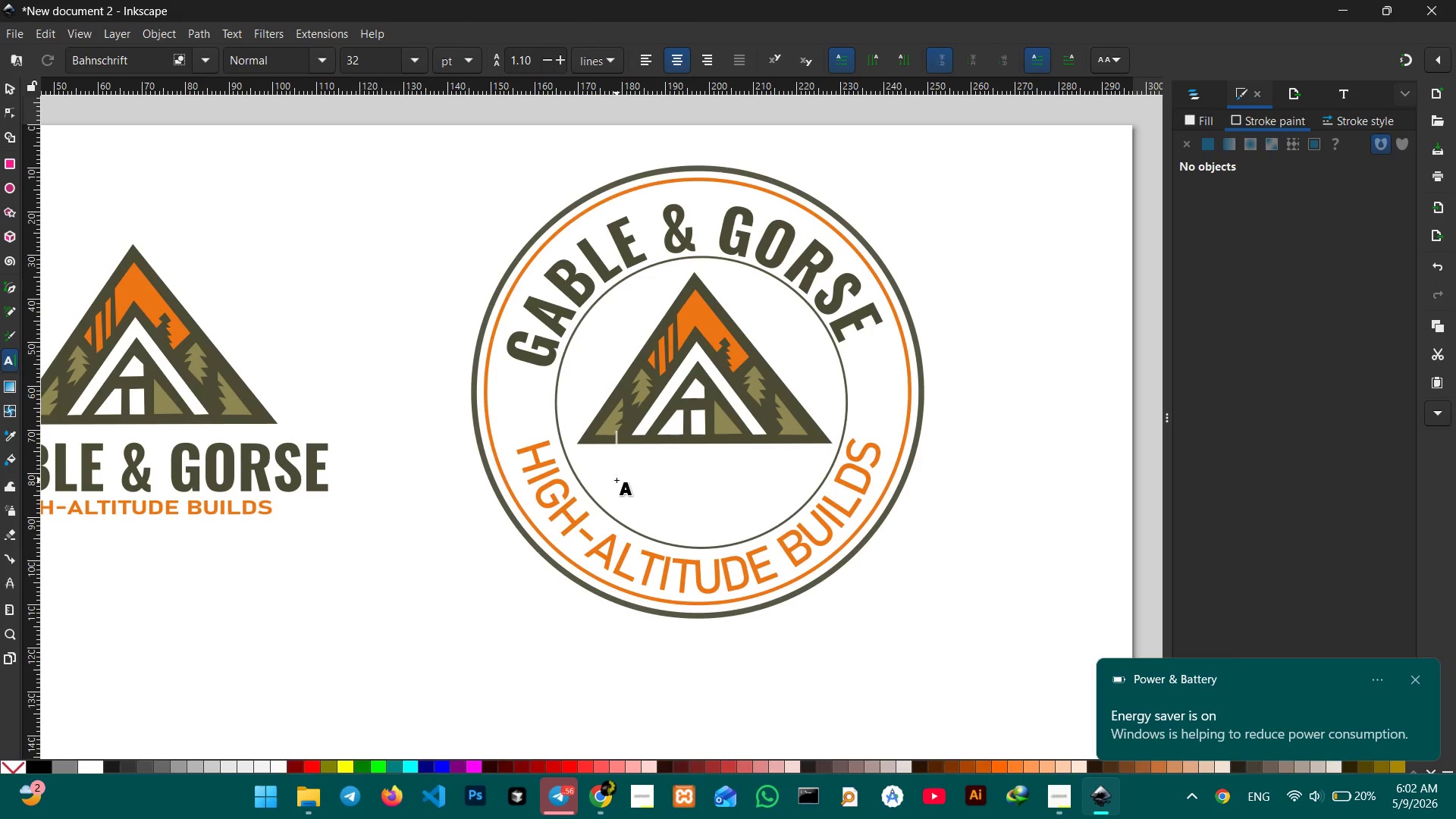 
wait(11.64)
 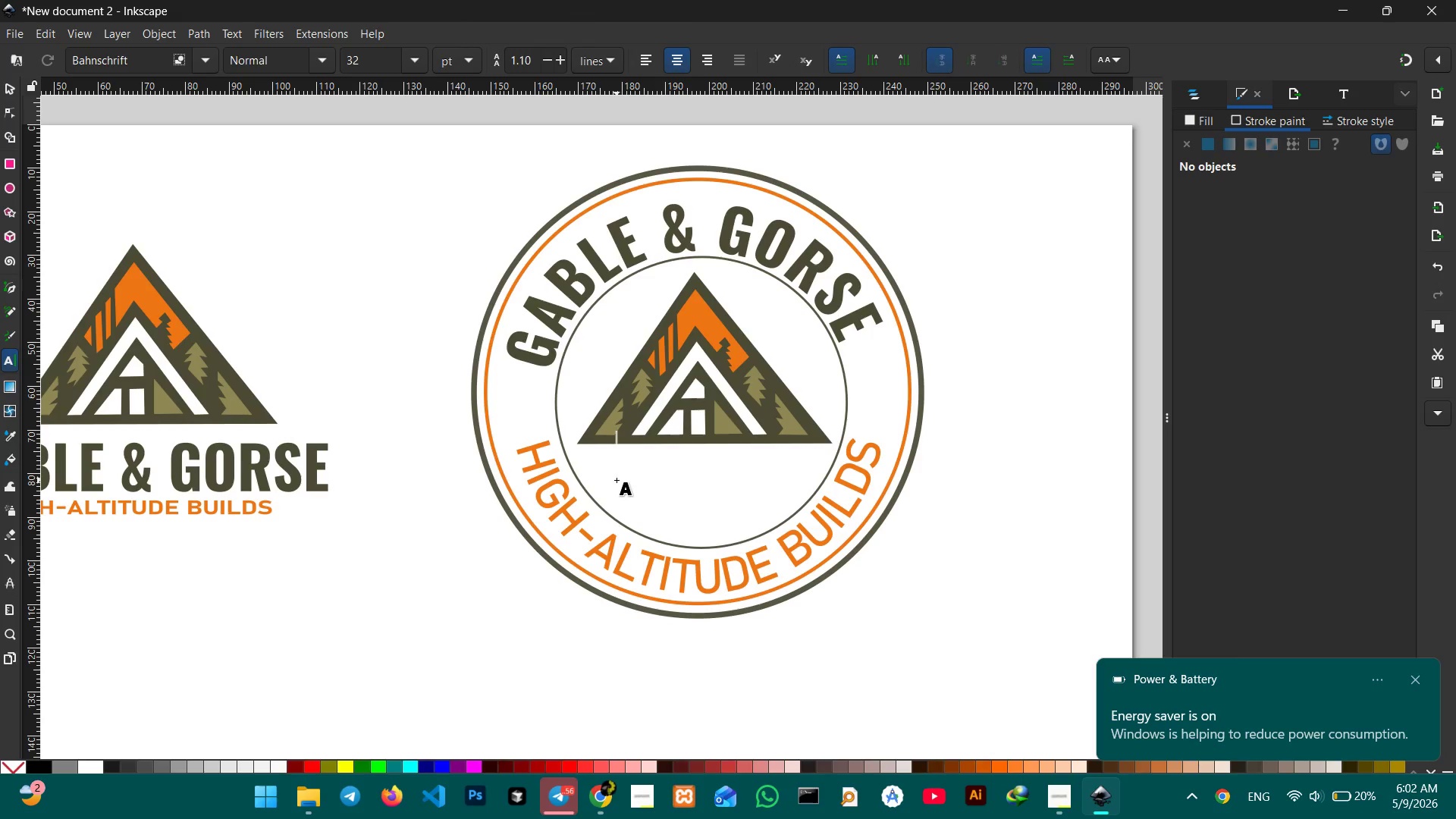 
type(ESTD 2024)
 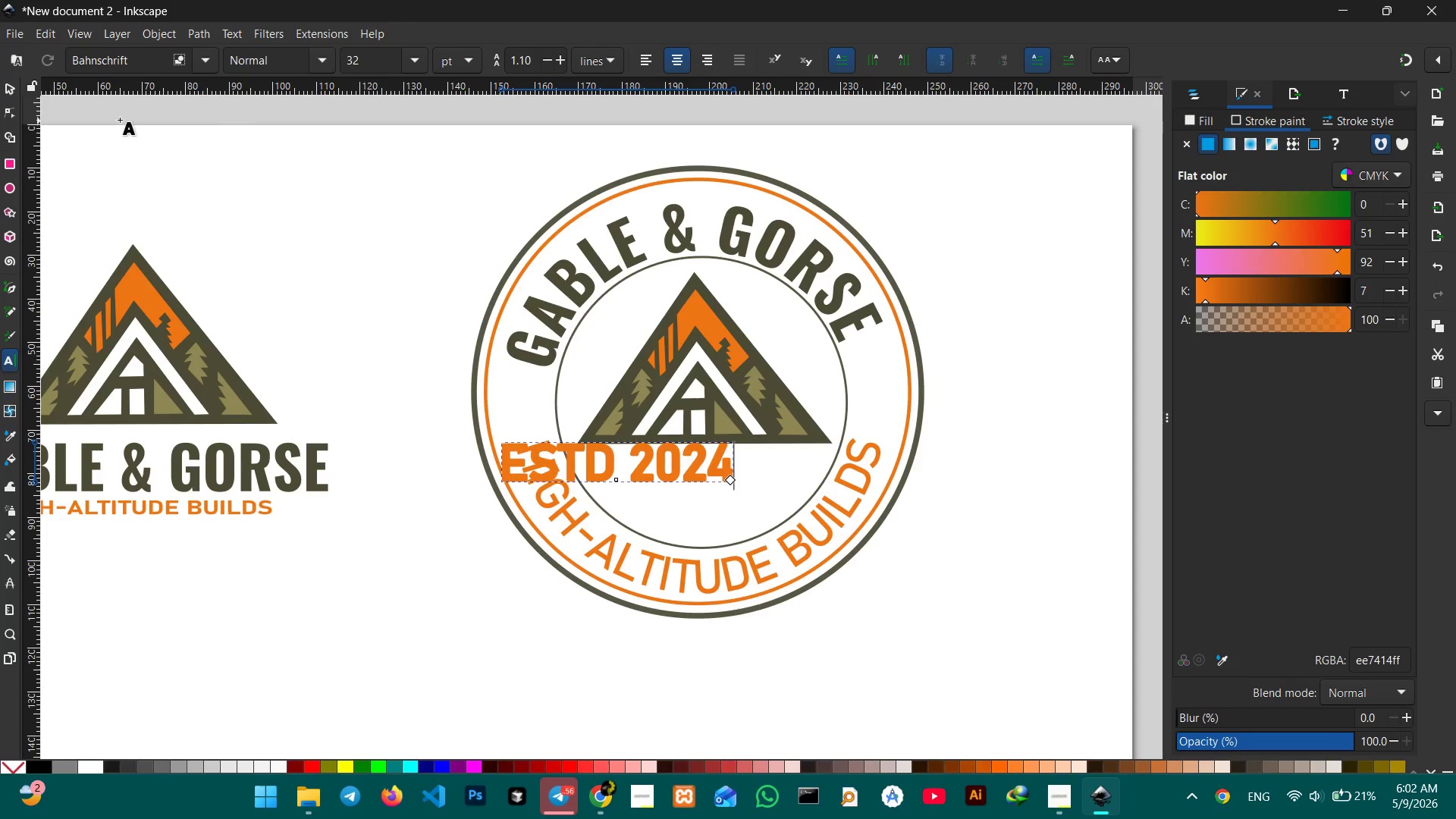 
left_click([11, 83])
 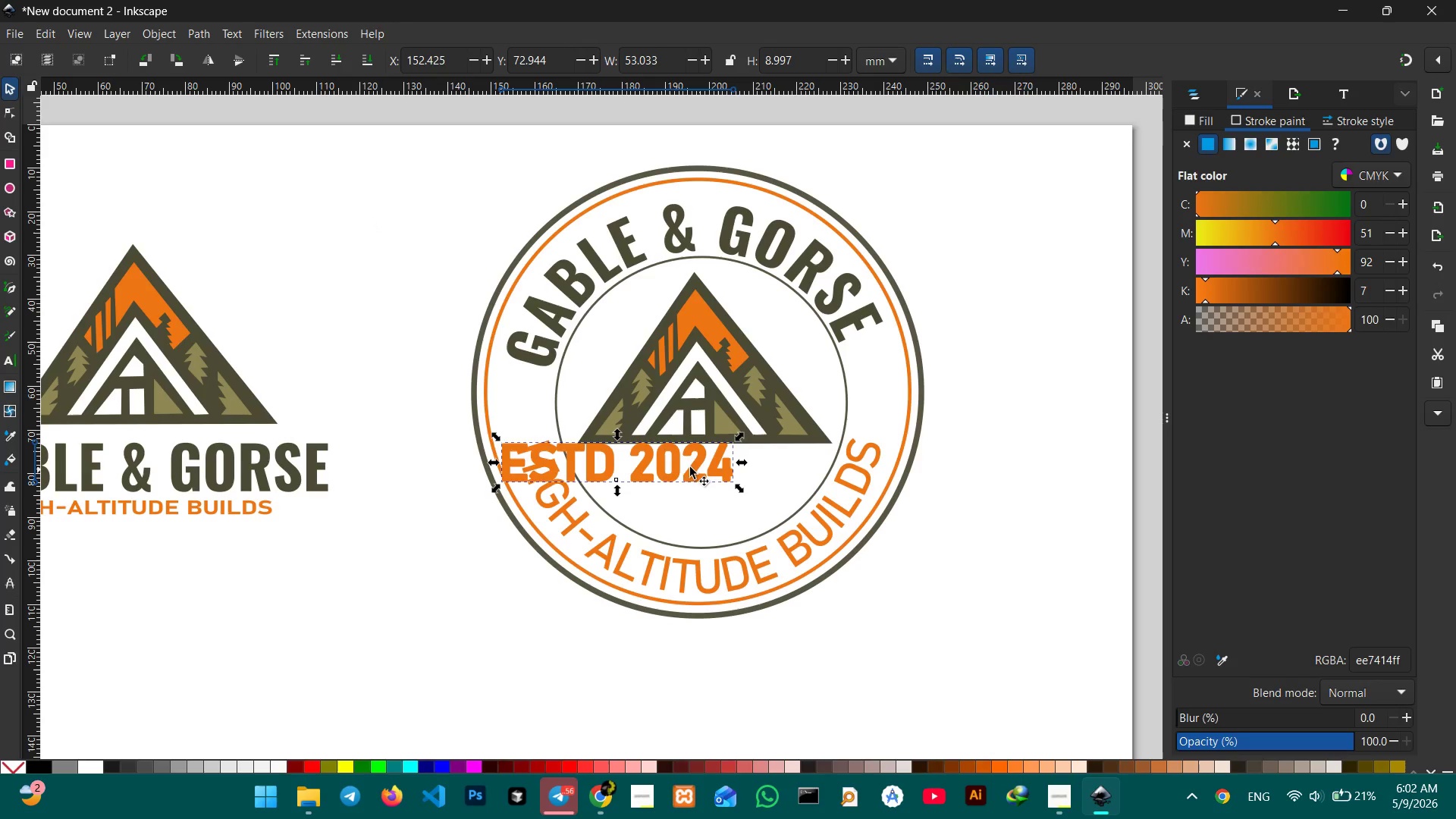 
left_click_drag(start_coordinate=[676, 465], to_coordinate=[761, 481])
 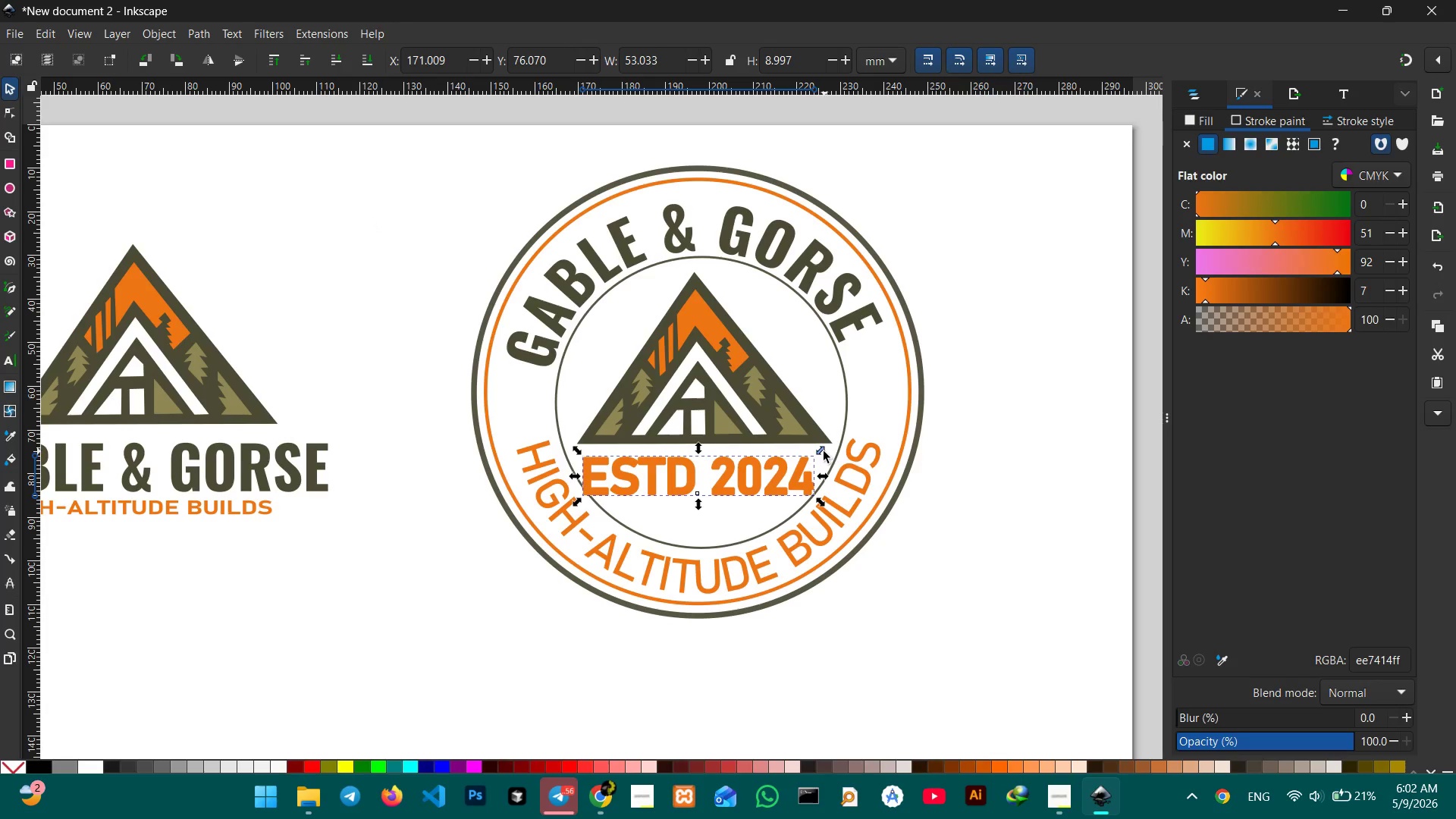 
left_click_drag(start_coordinate=[823, 451], to_coordinate=[800, 466])
 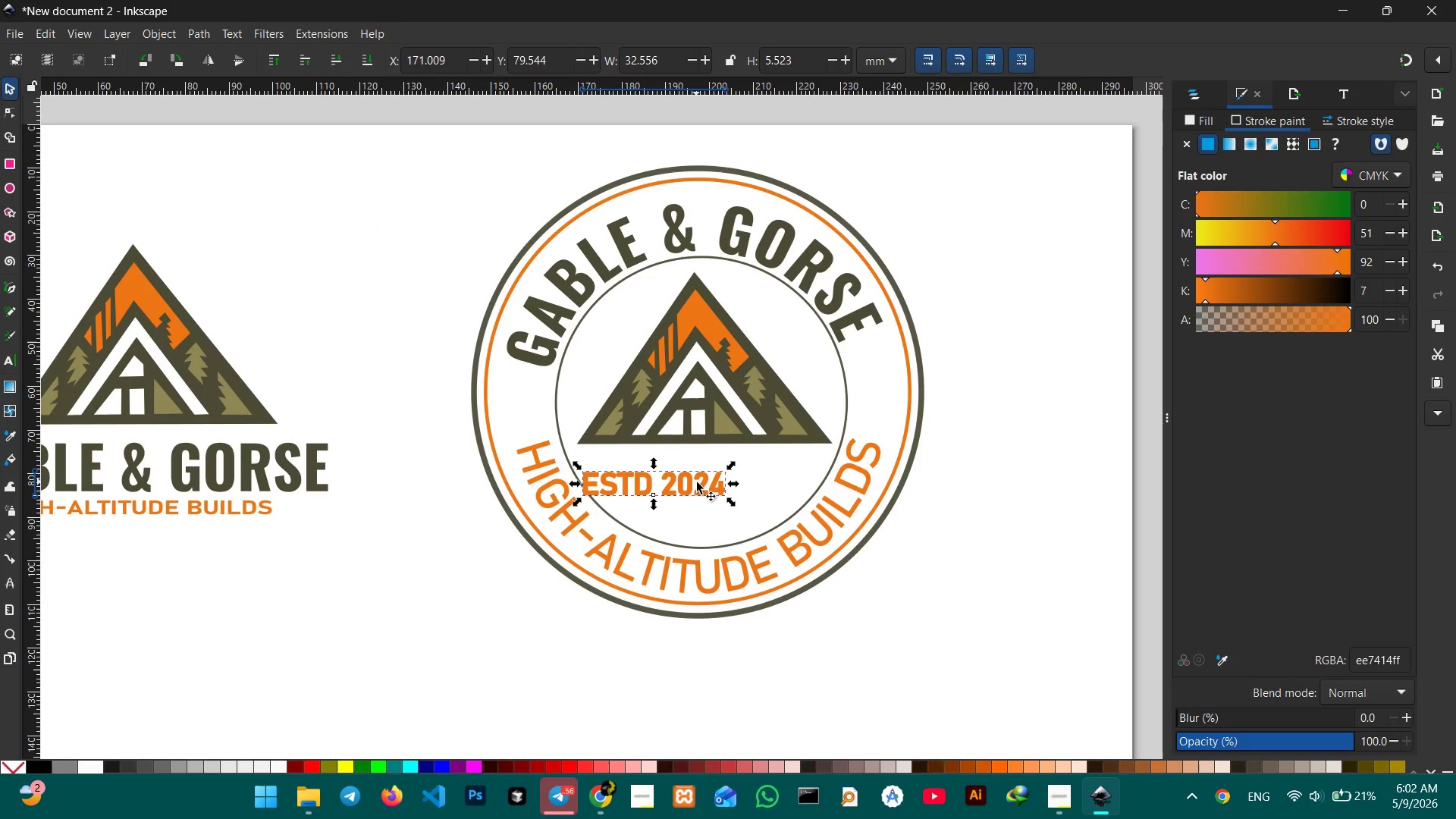 
hold_key(key=ControlLeft, duration=1.06)
 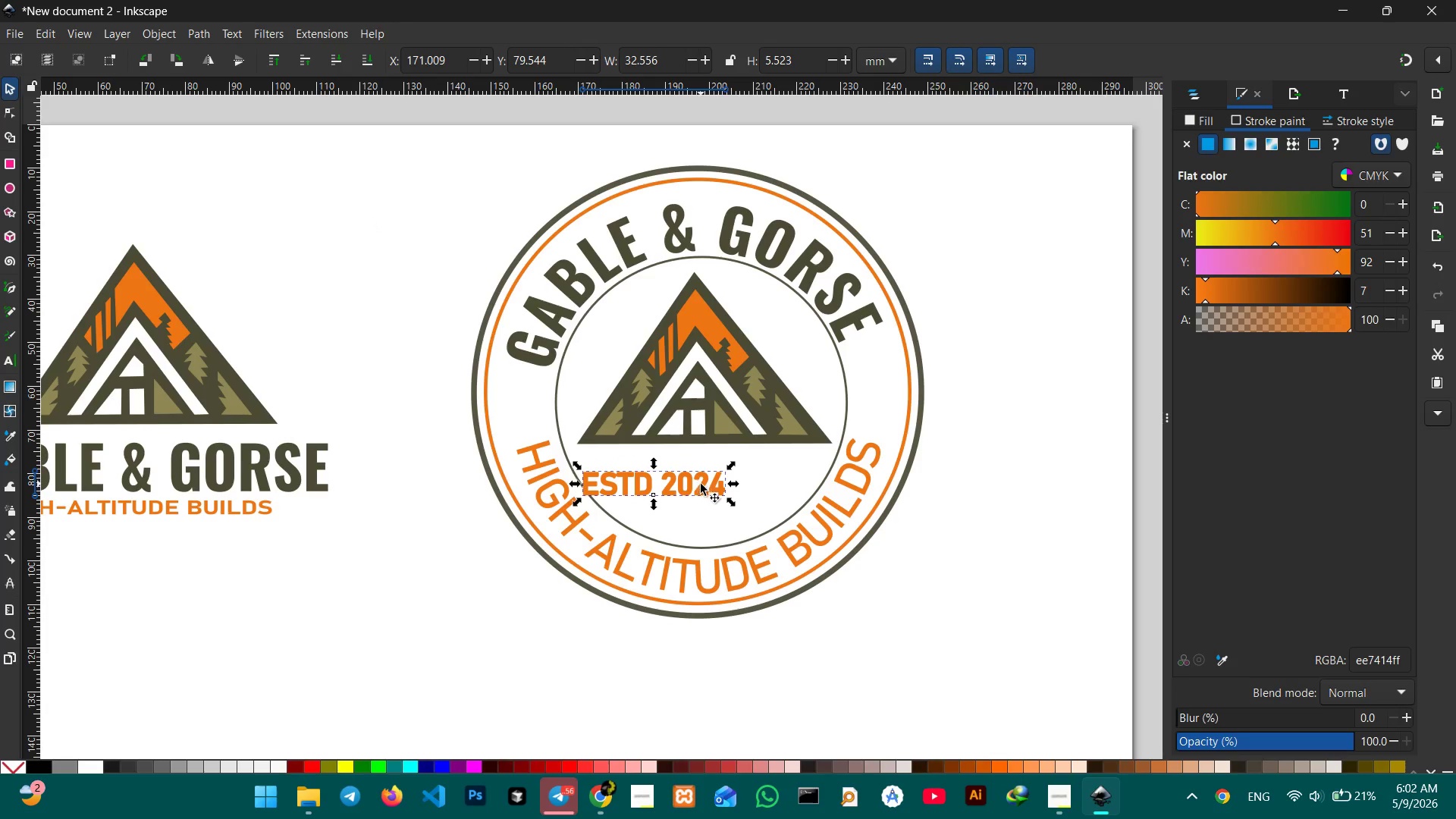 
left_click_drag(start_coordinate=[701, 485], to_coordinate=[746, 469])
 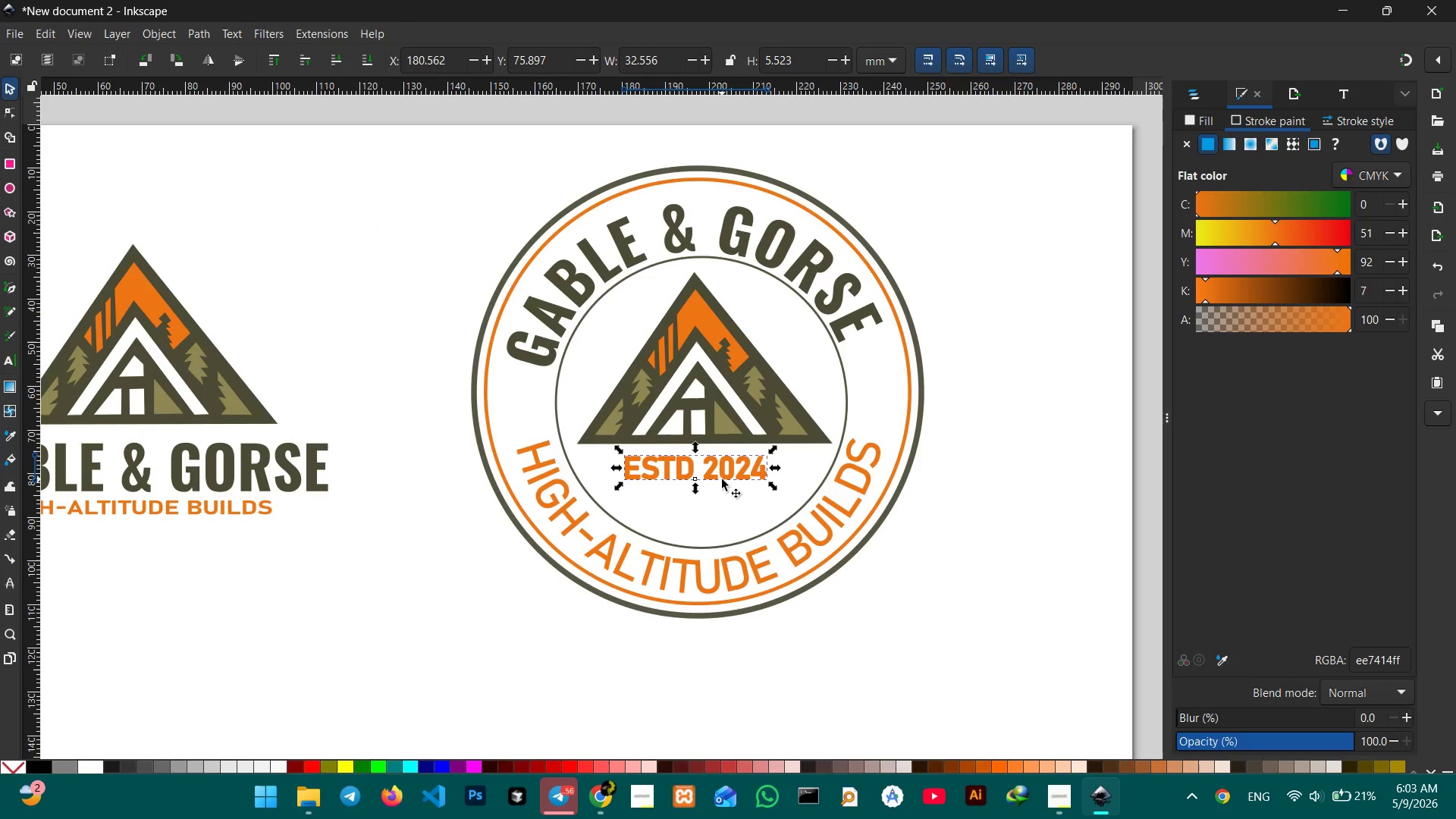 
hold_key(key=ControlLeft, duration=3.08)
left_click_drag(start_coordinate=[697, 491], to_coordinate=[697, 500])
 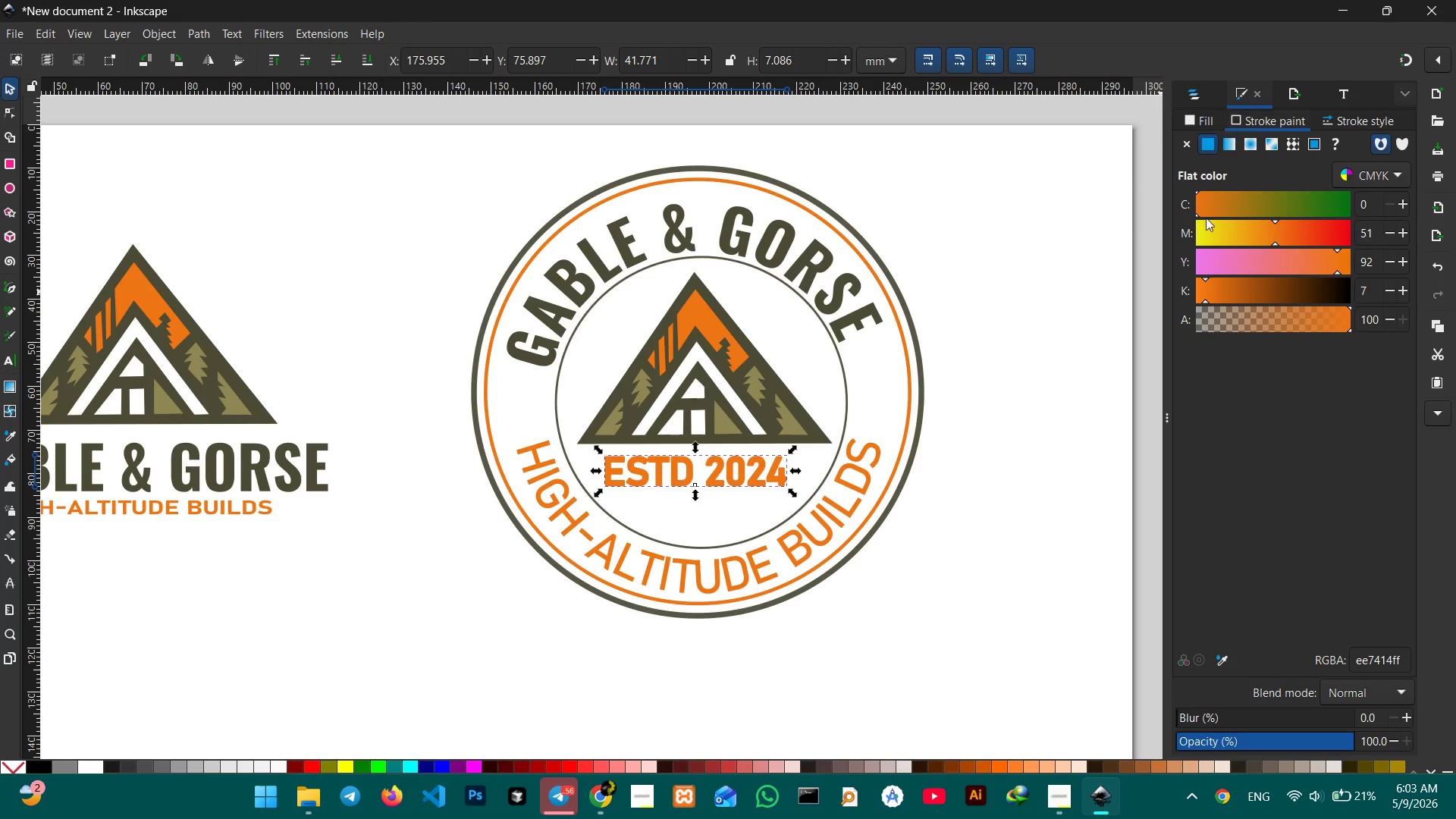 
left_click([1210, 655])
 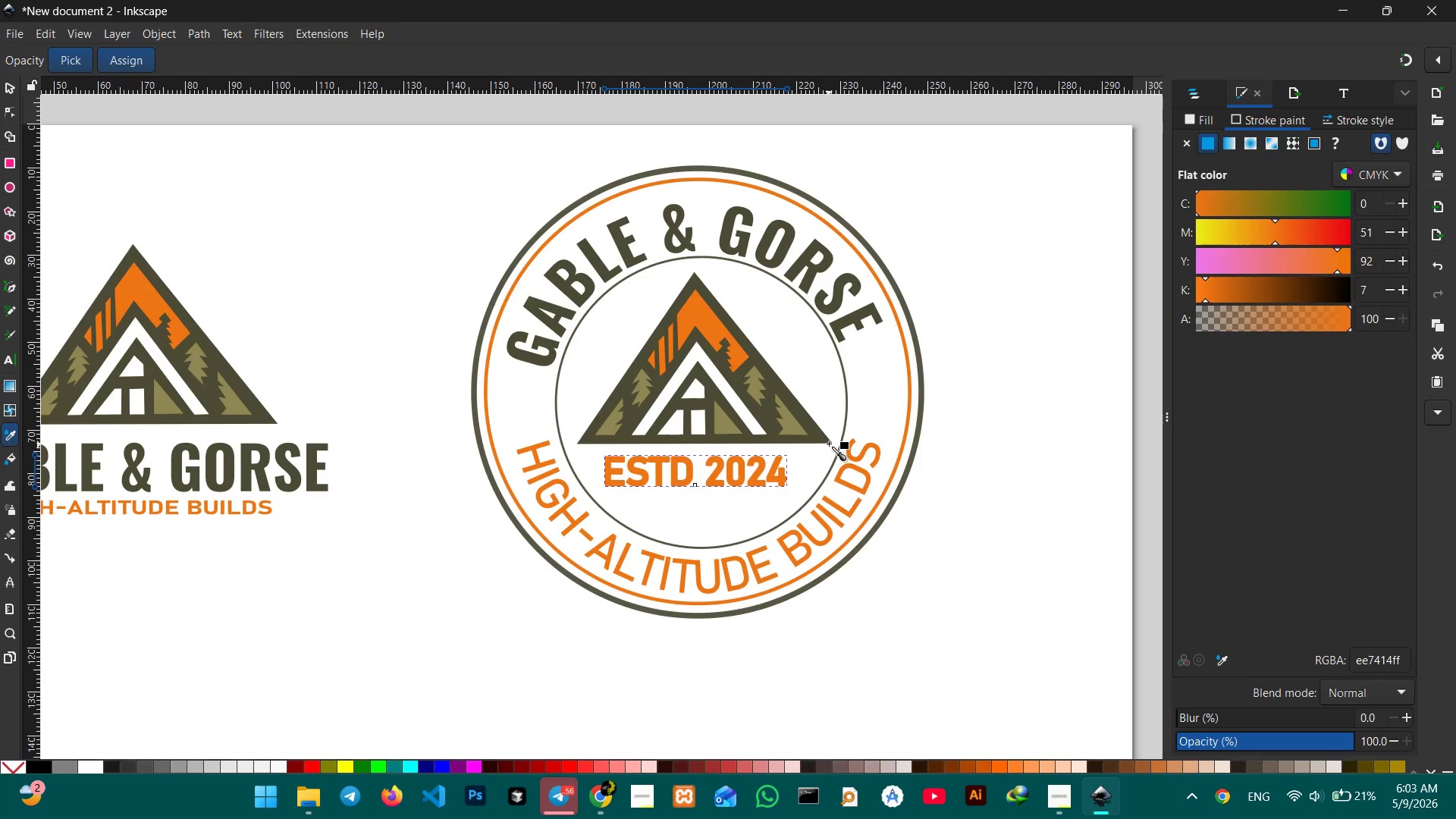 
left_click([825, 441])
 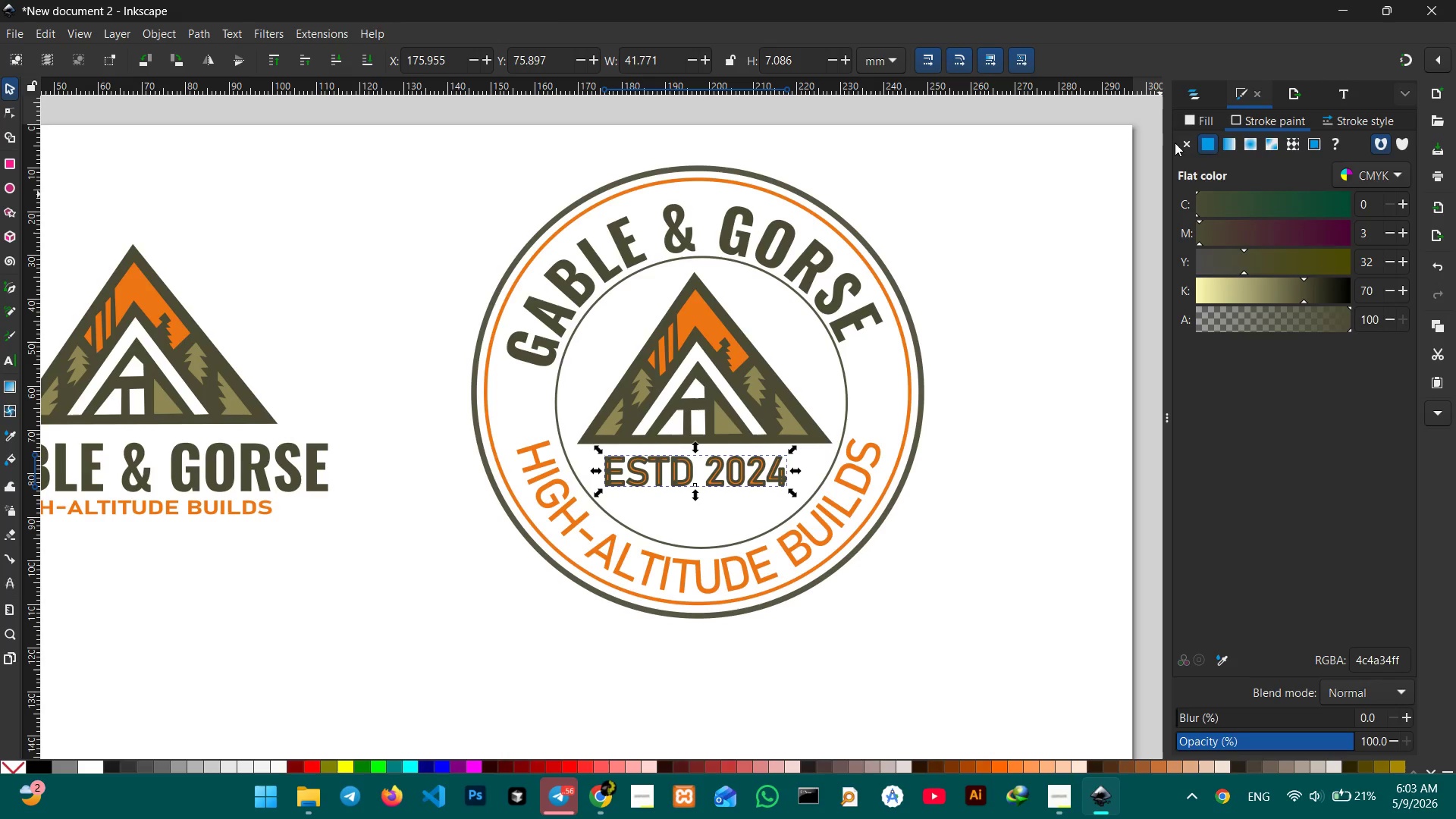 
left_click([1187, 141])
 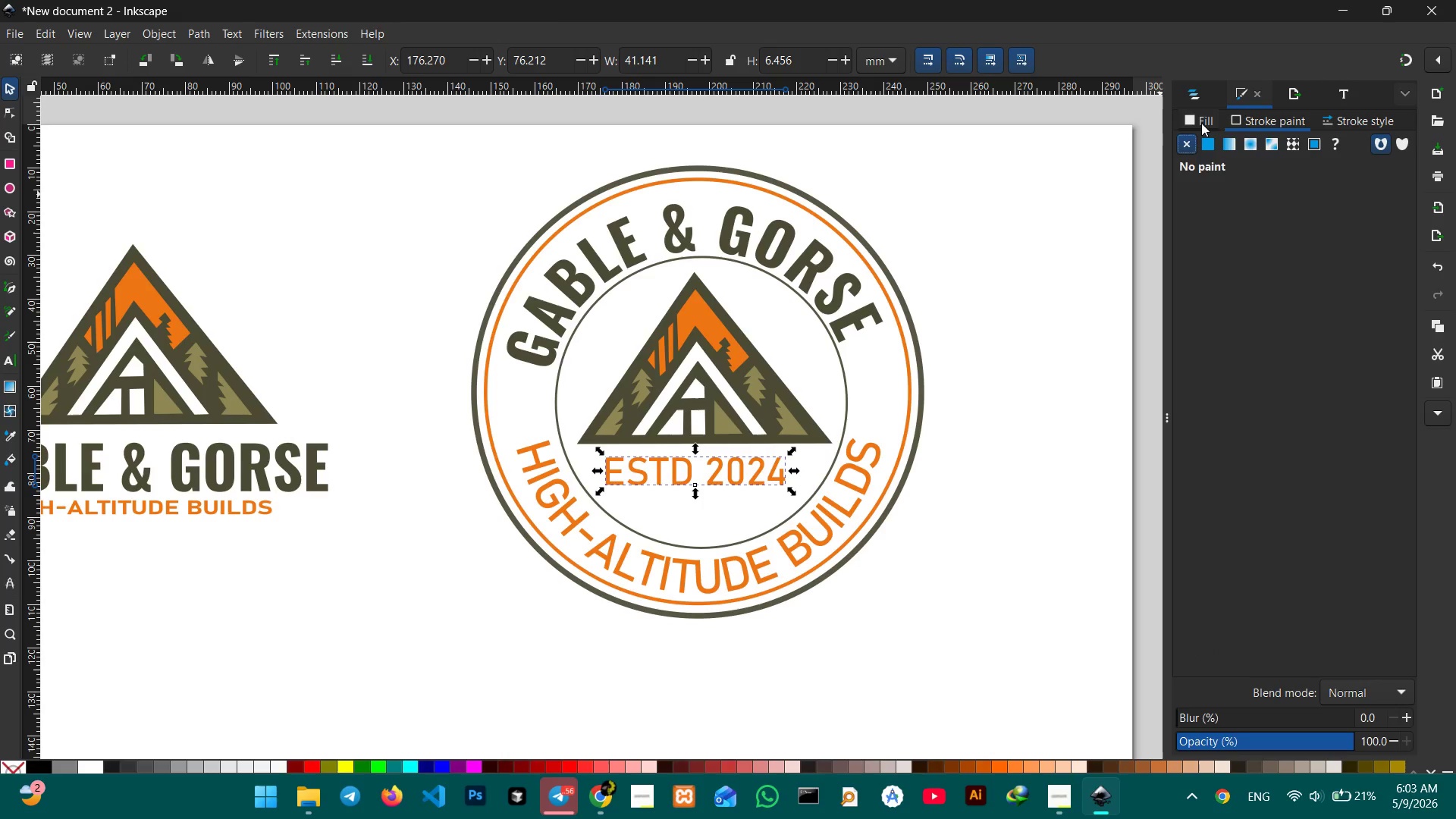 
double_click([1201, 123])
 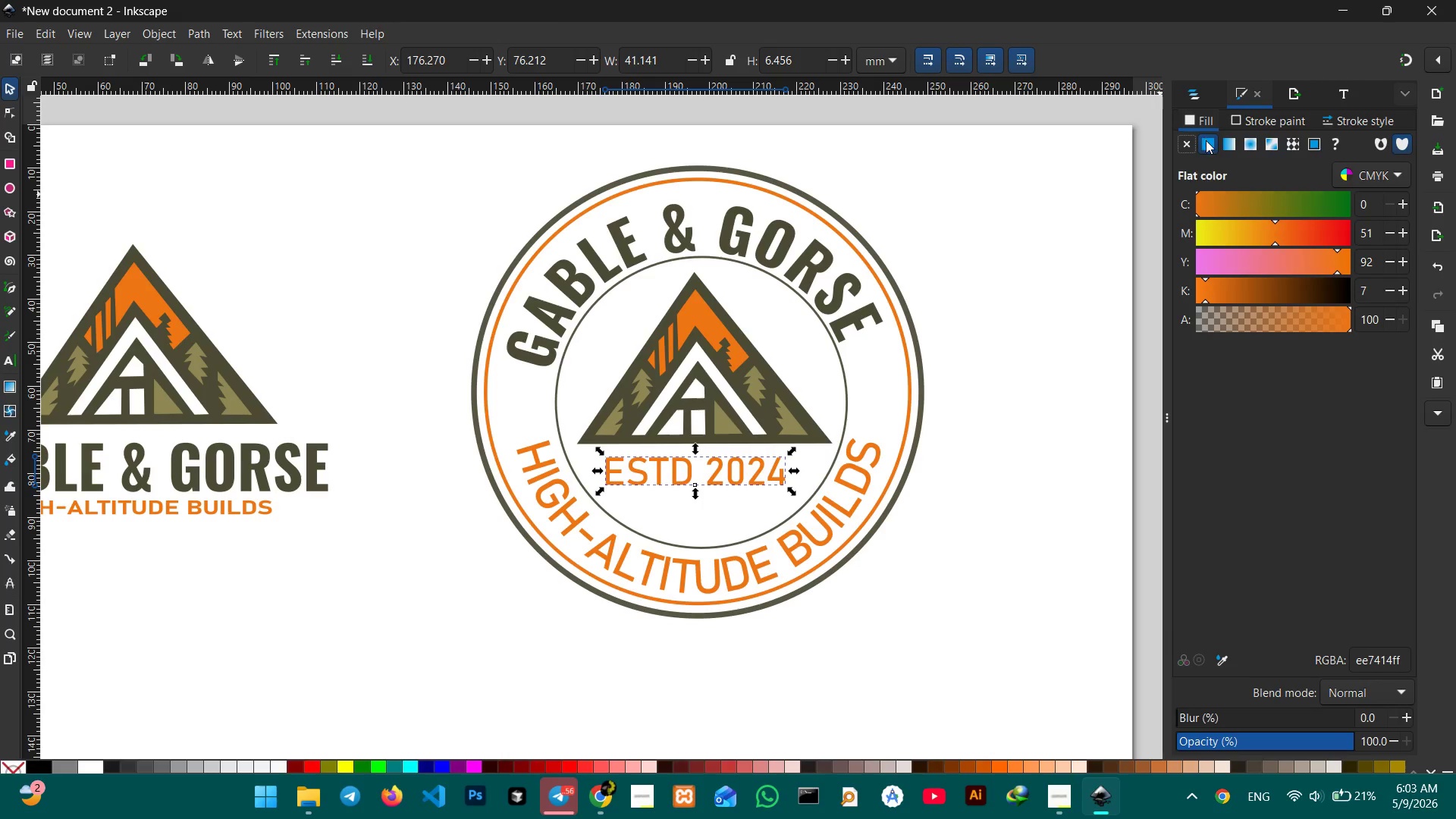 
triple_click([1207, 141])
 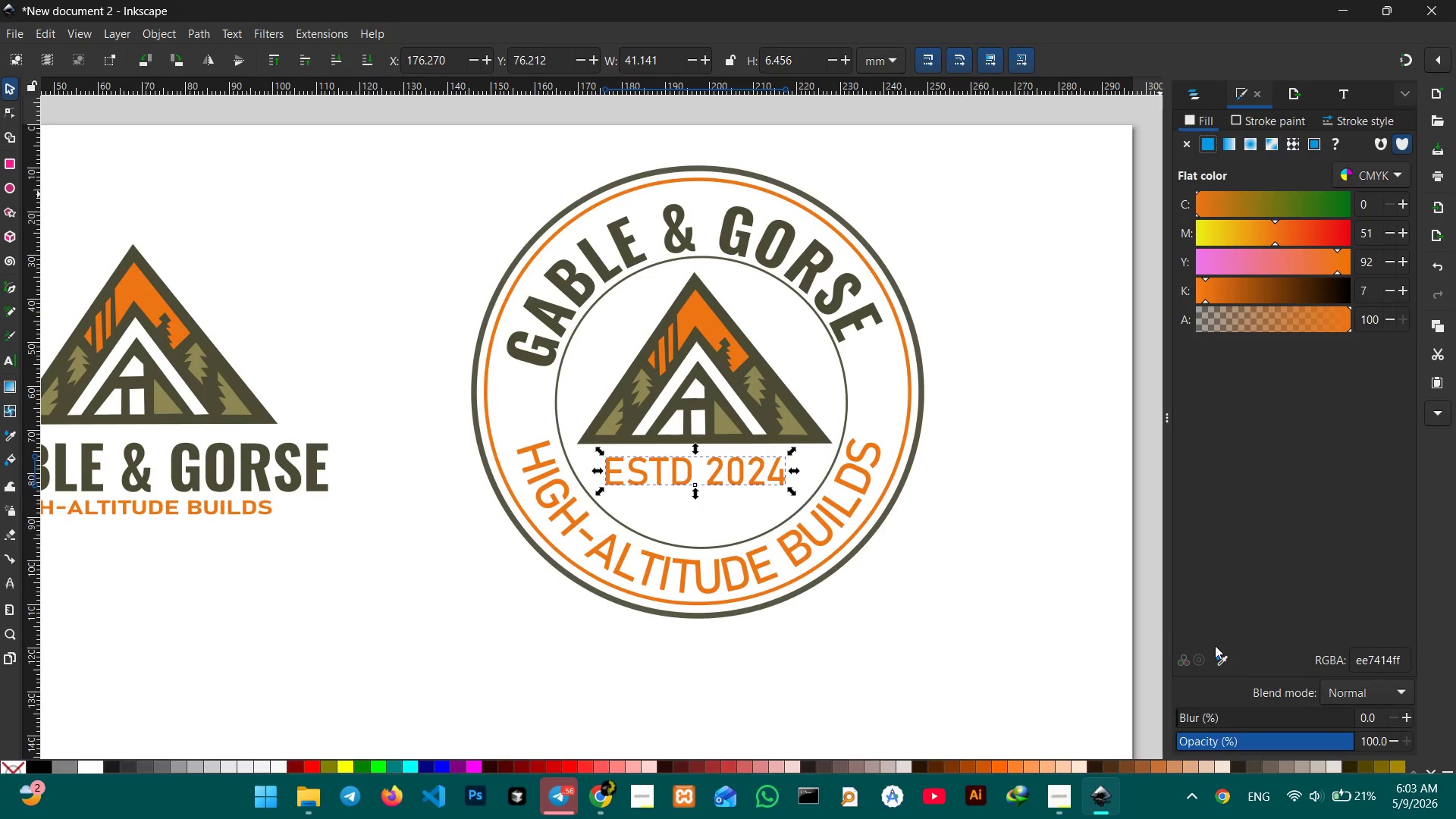 
left_click([1227, 661])
 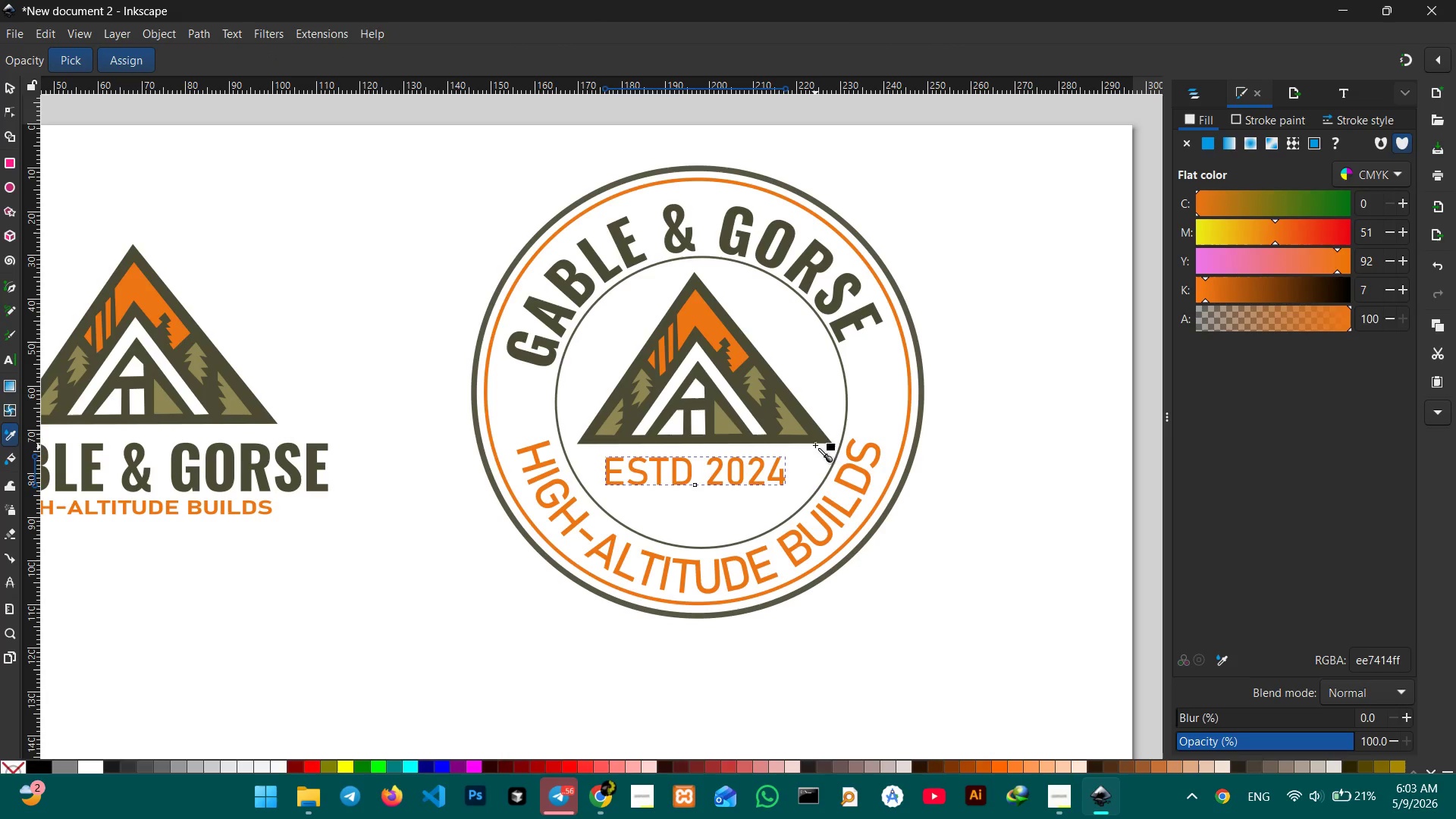 
left_click([816, 438])
 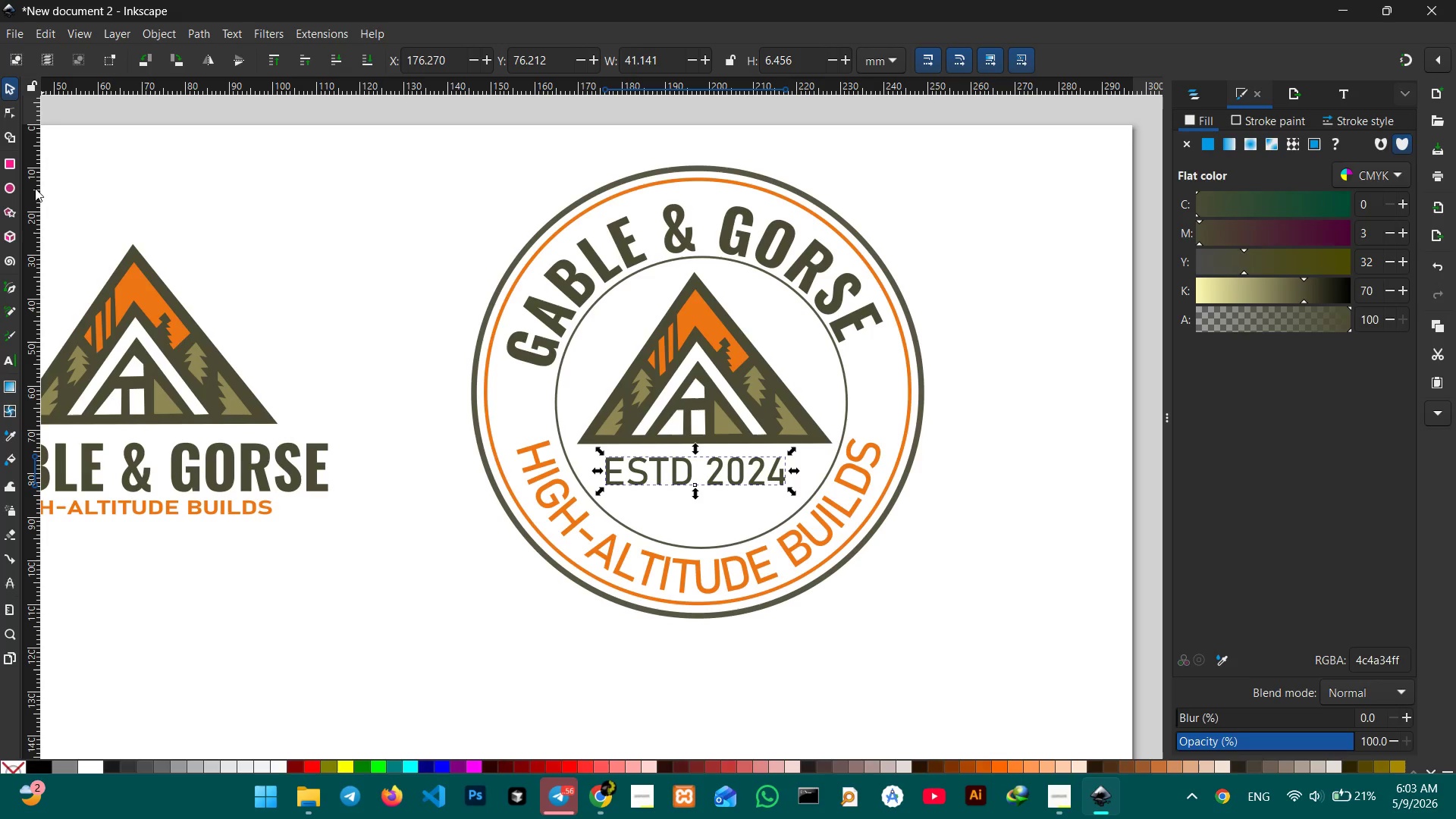 
left_click([14, 359])
 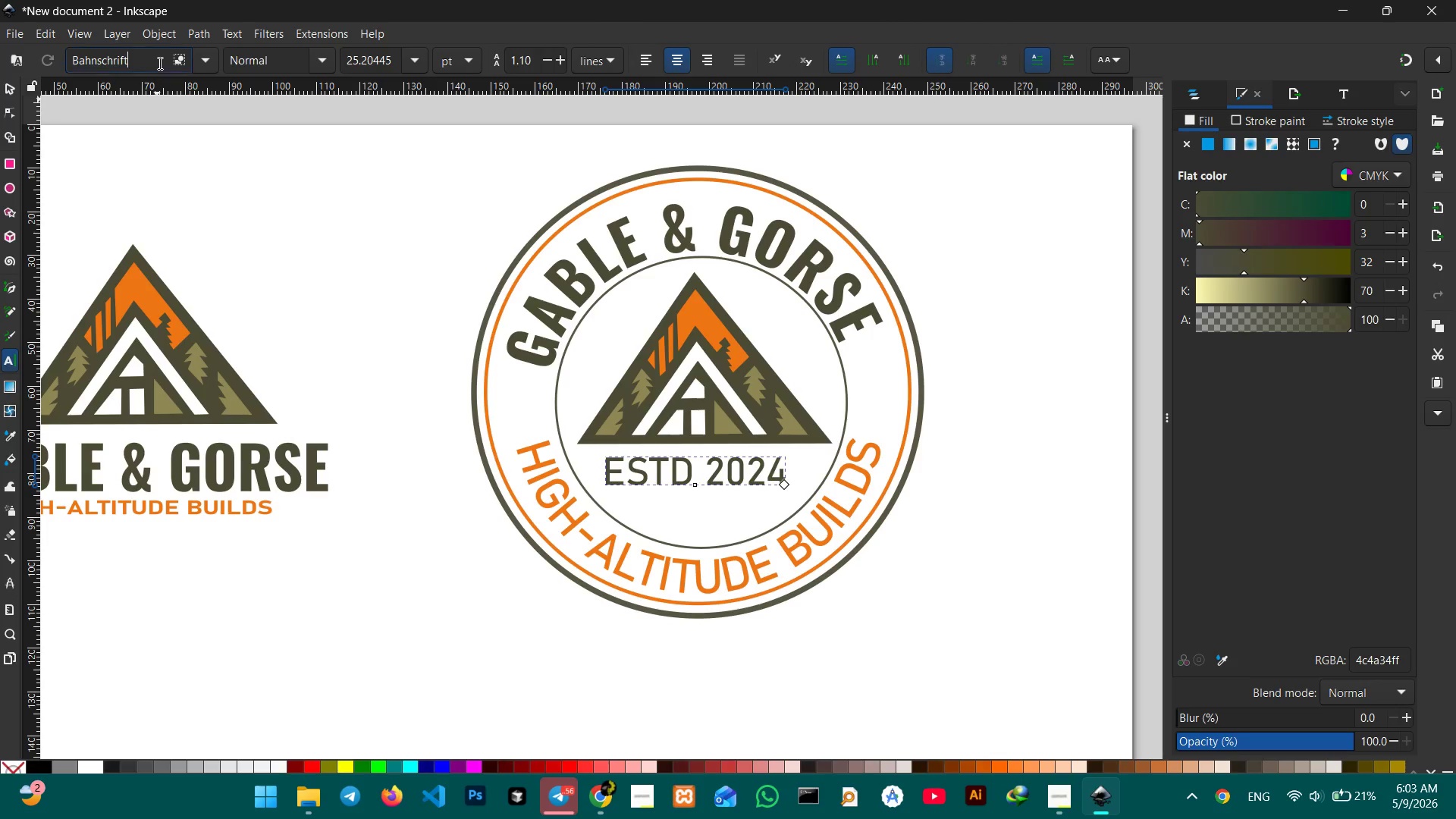 
double_click([158, 63])
 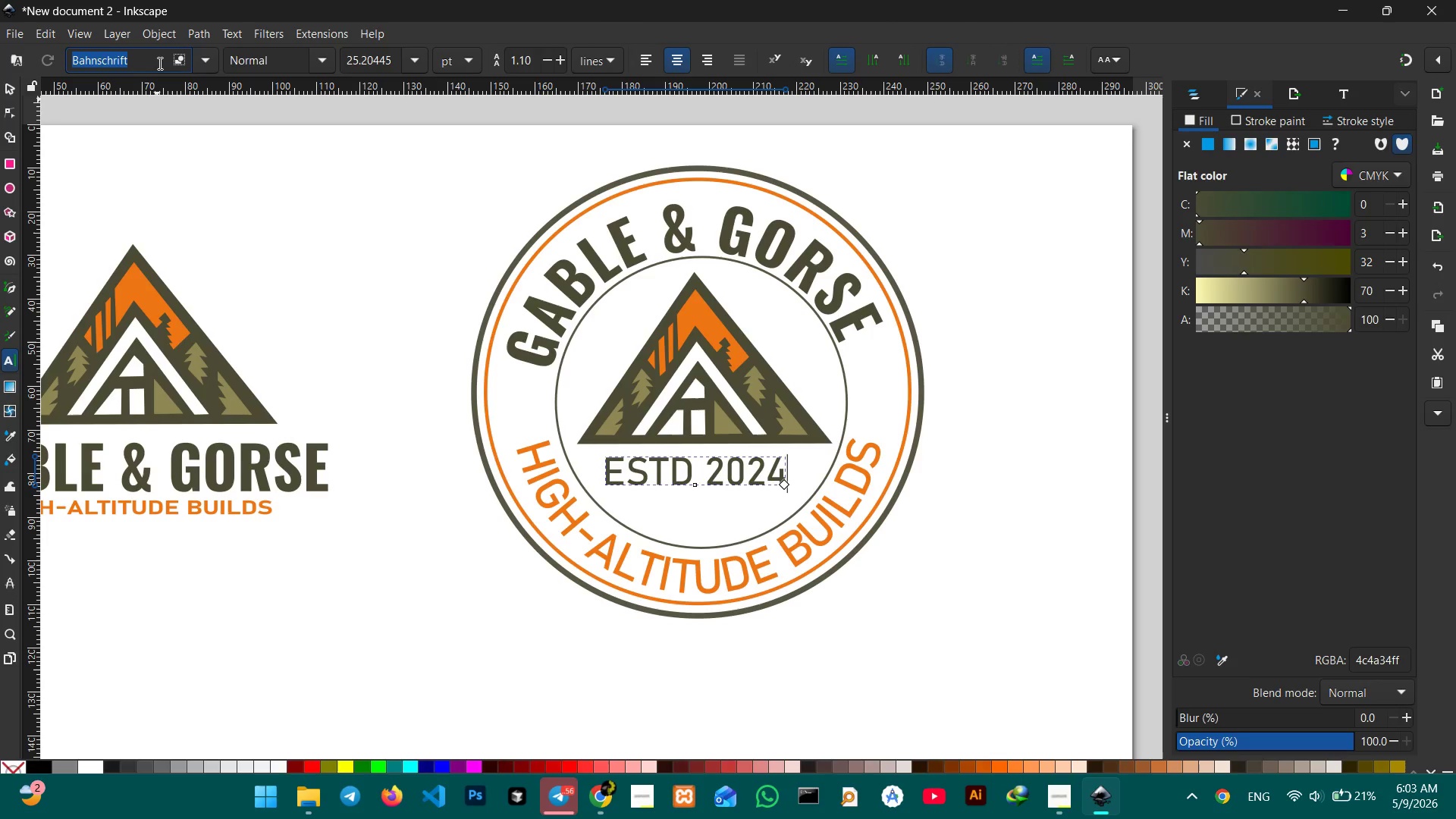 
type(OS)
 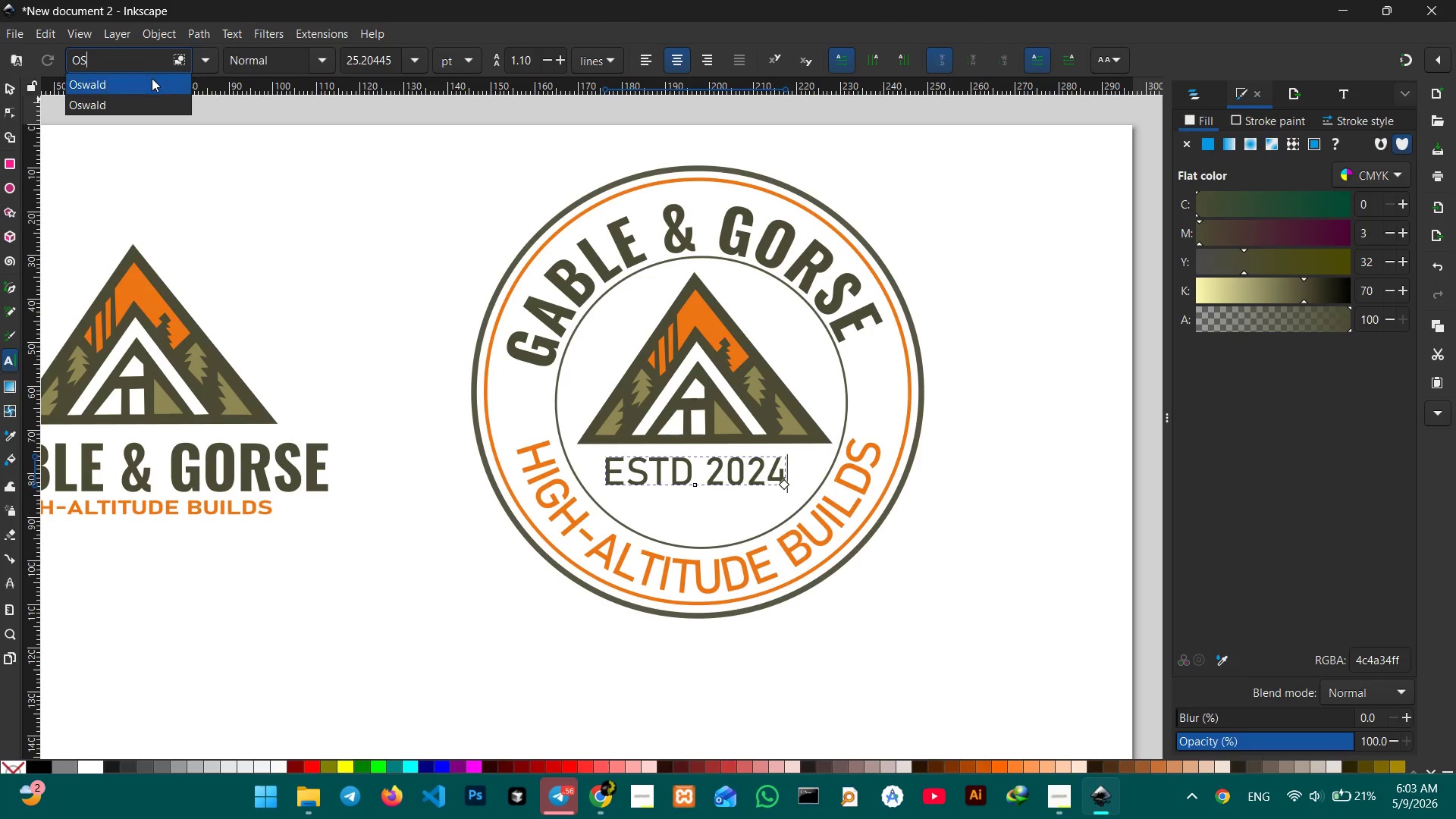 
left_click([152, 78])
 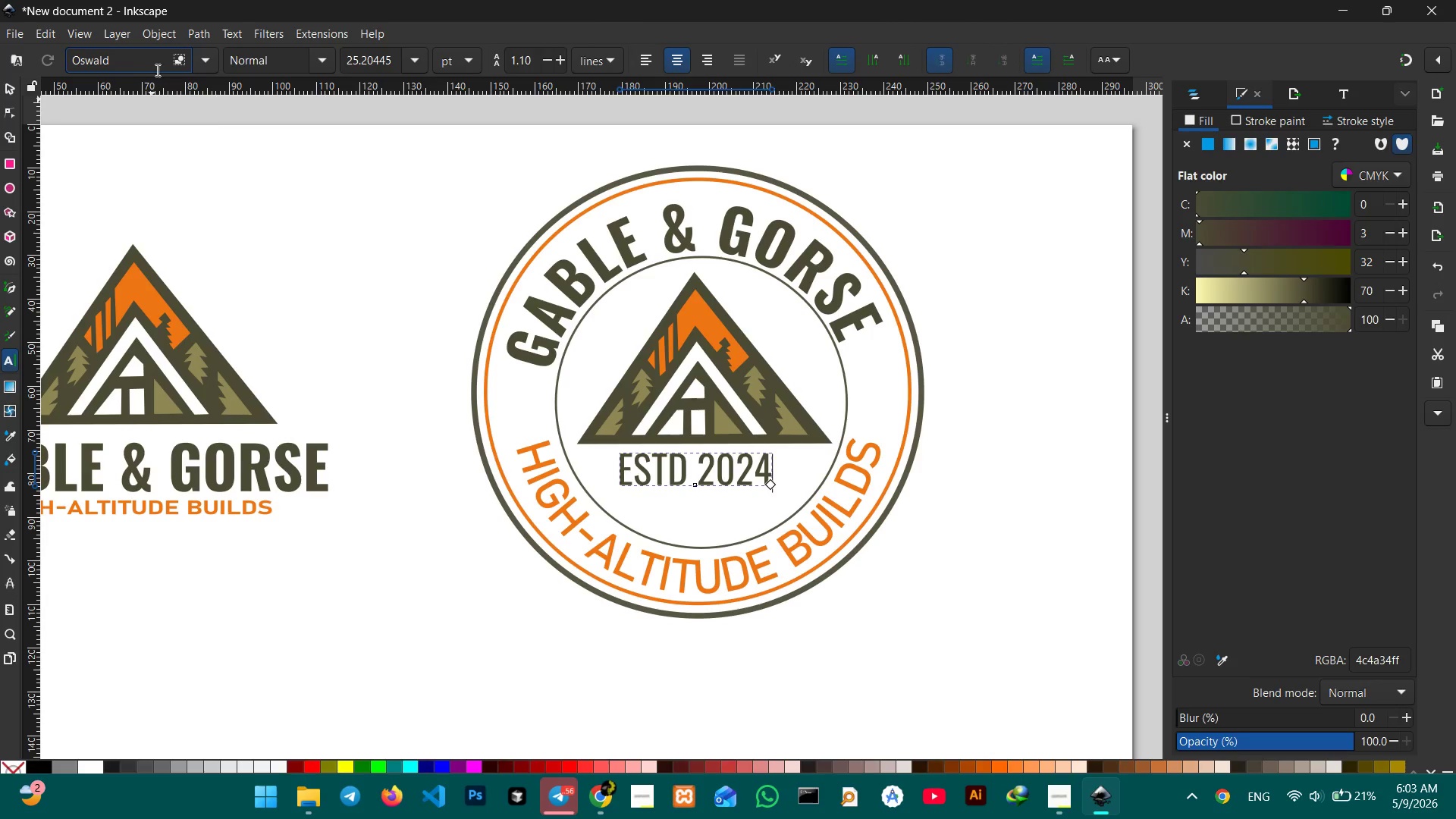 
left_click([155, 62])
 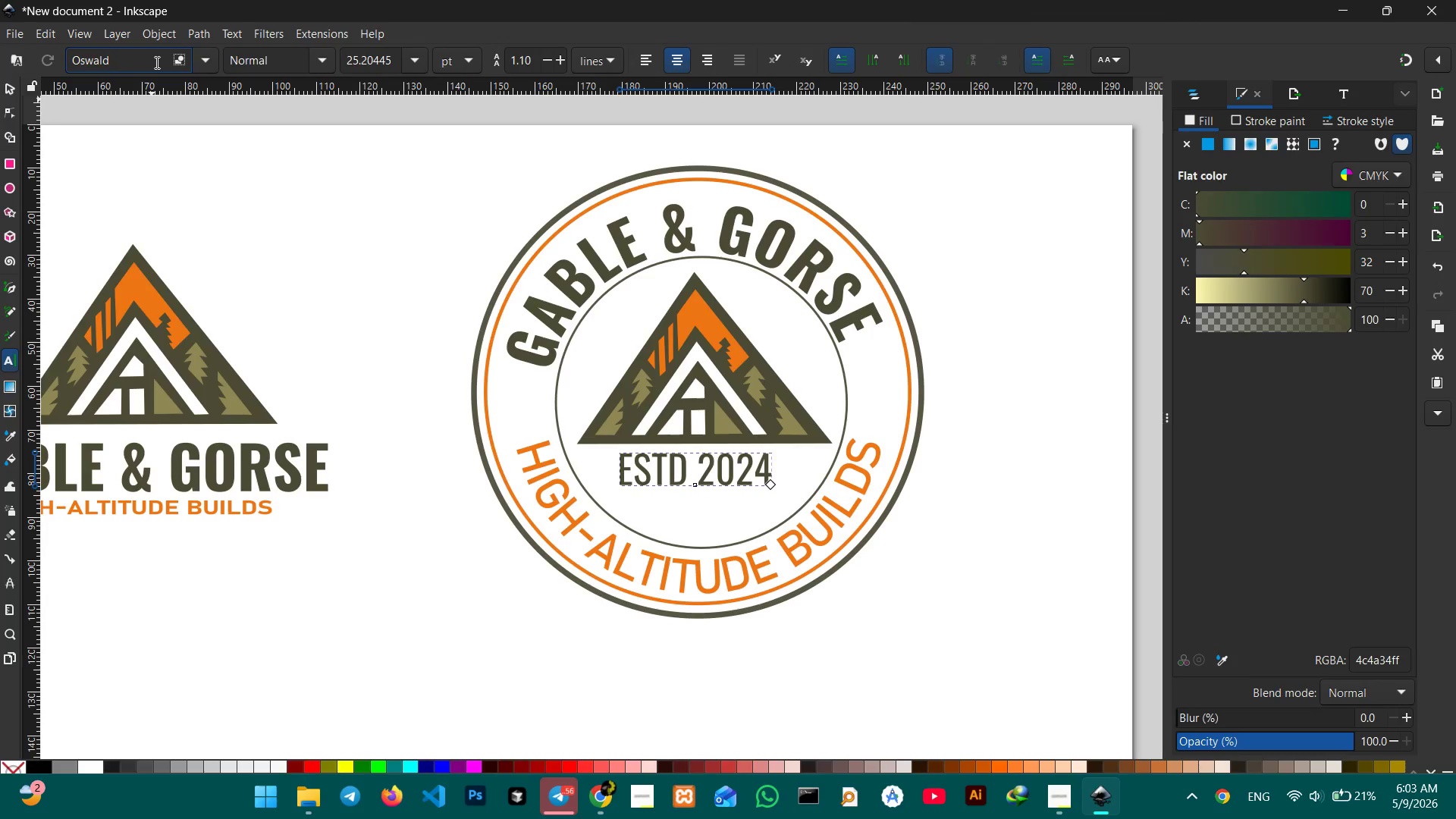 
key(Backspace)
 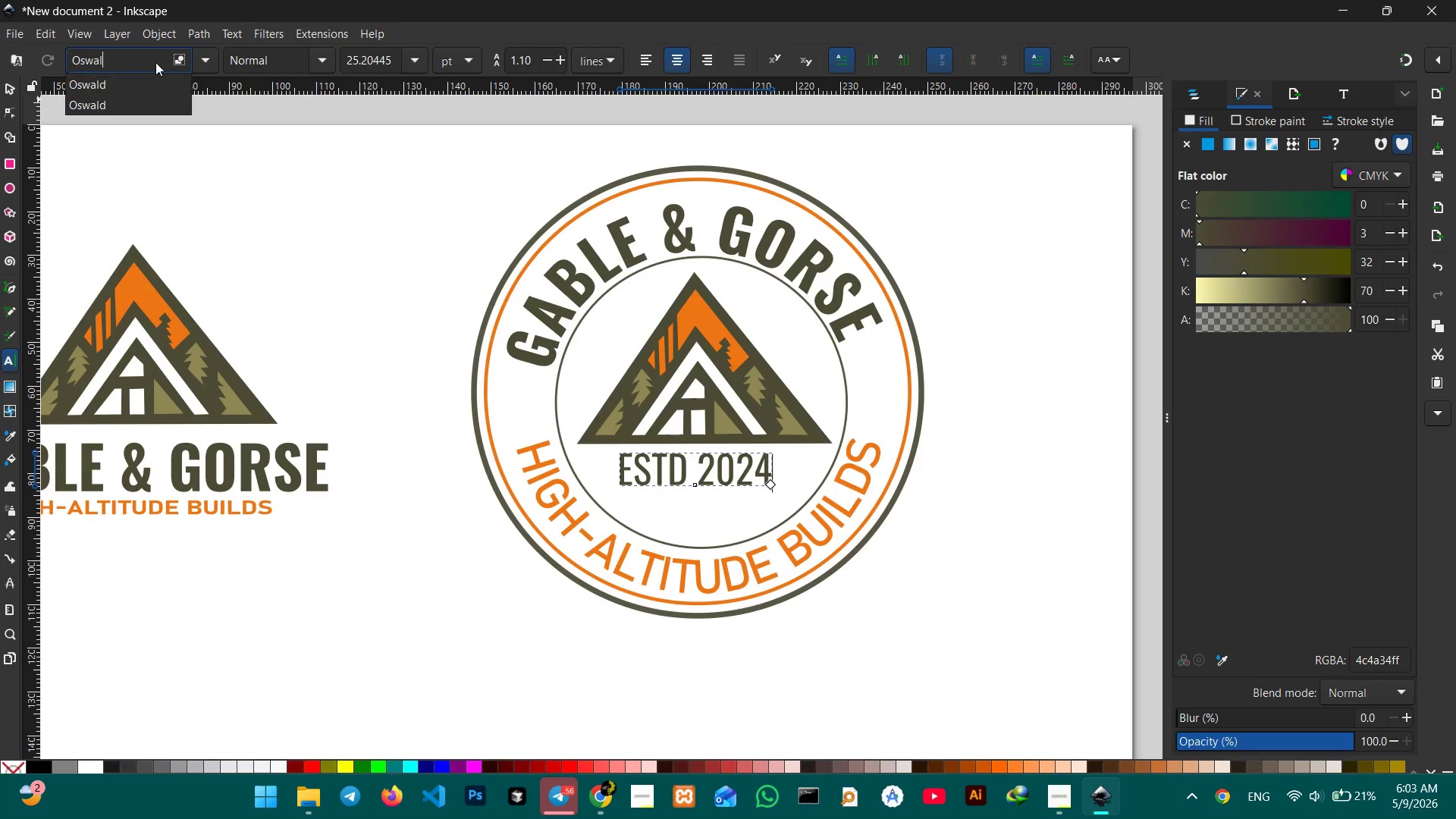 
key(Backspace)
 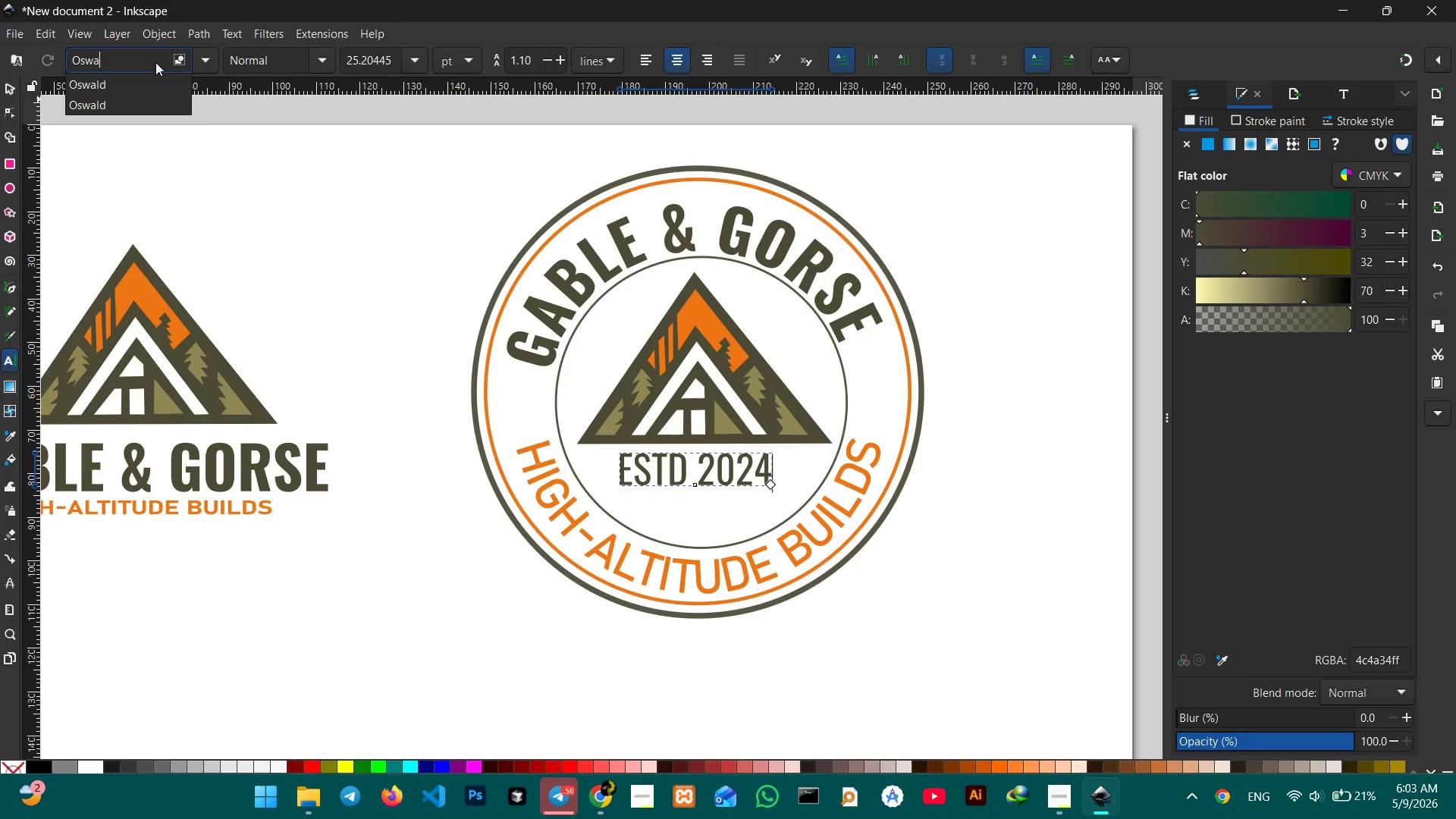 
key(Backspace)
 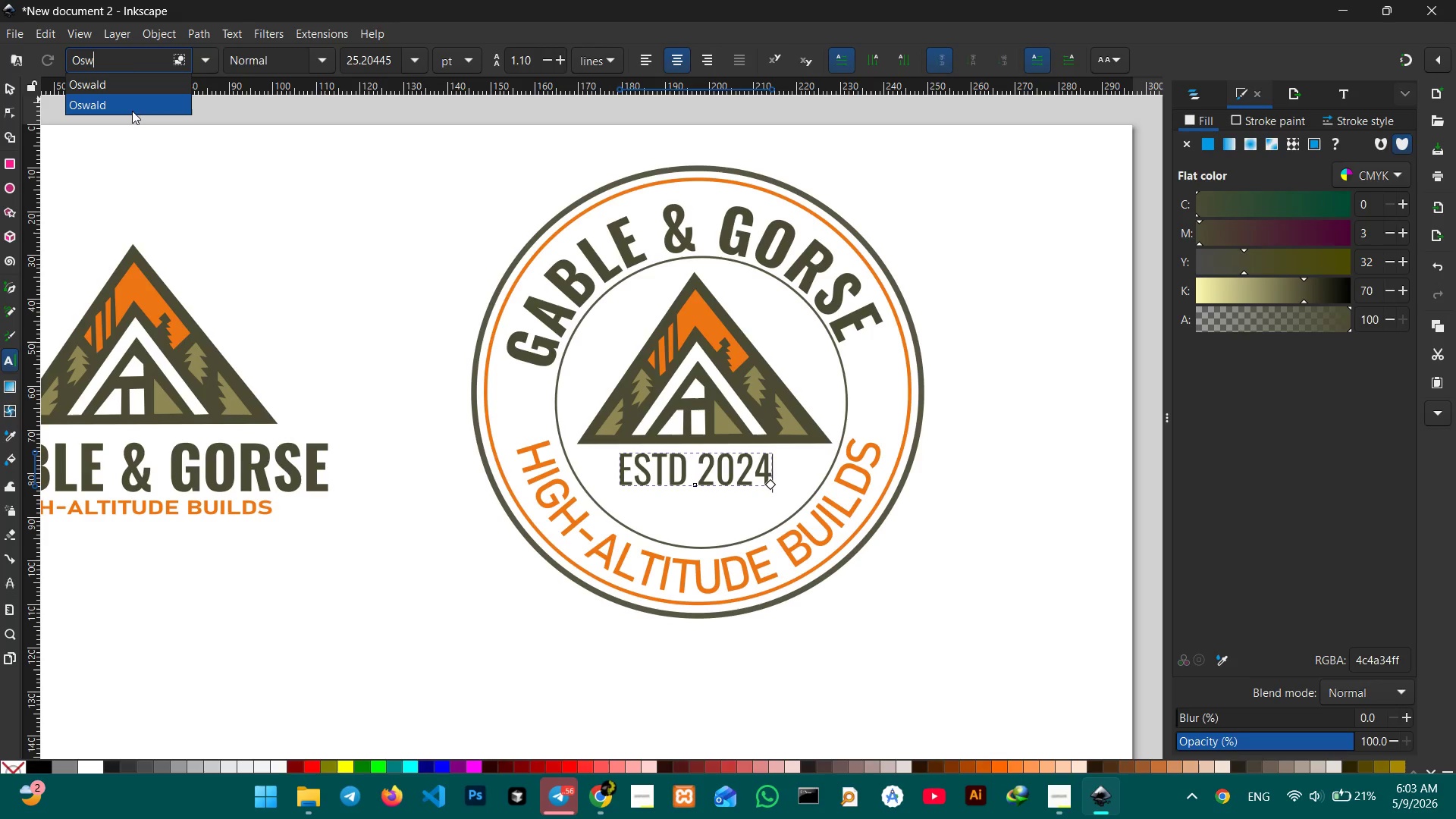 
left_click([132, 111])
 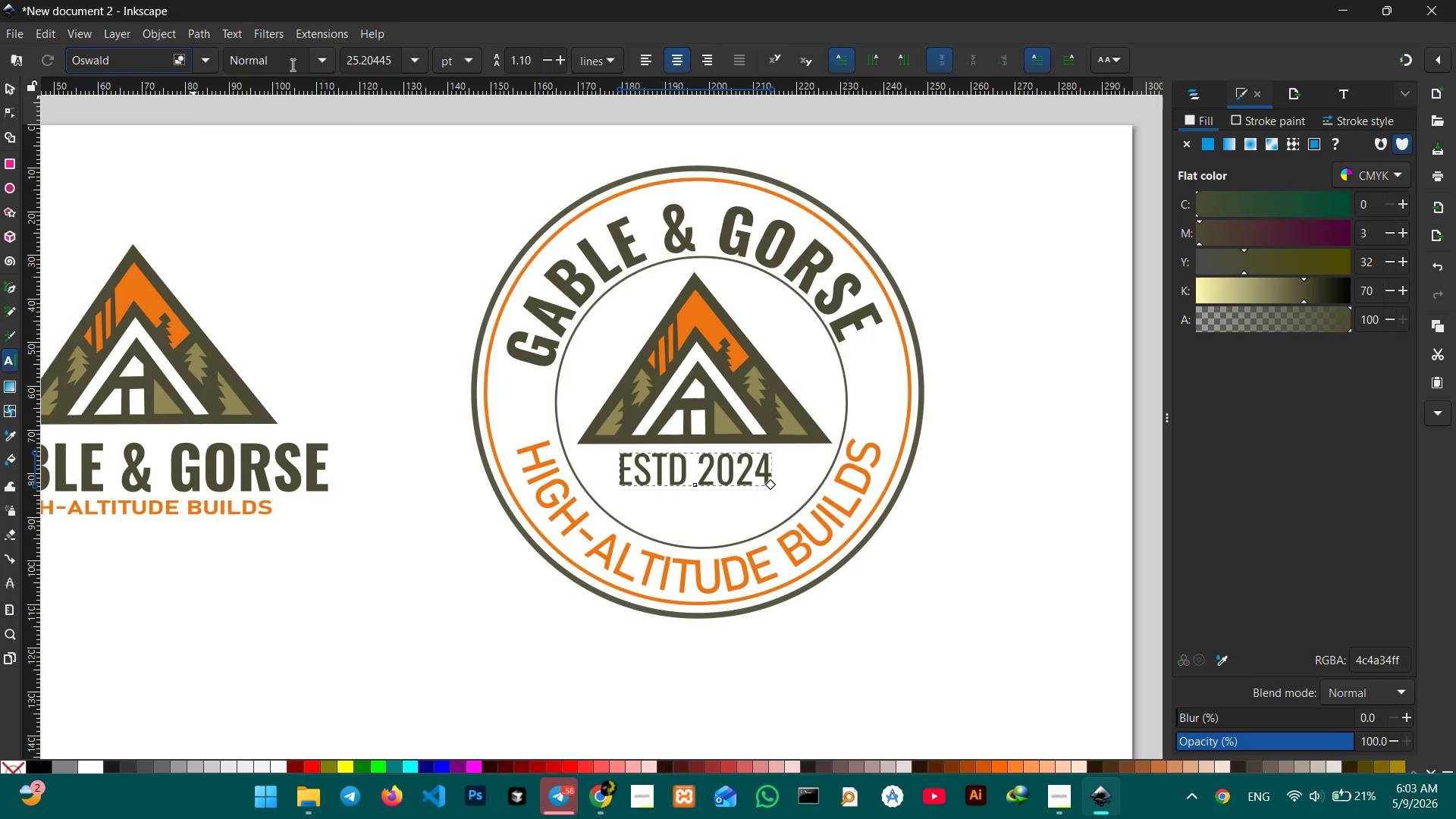 
left_click([309, 63])
 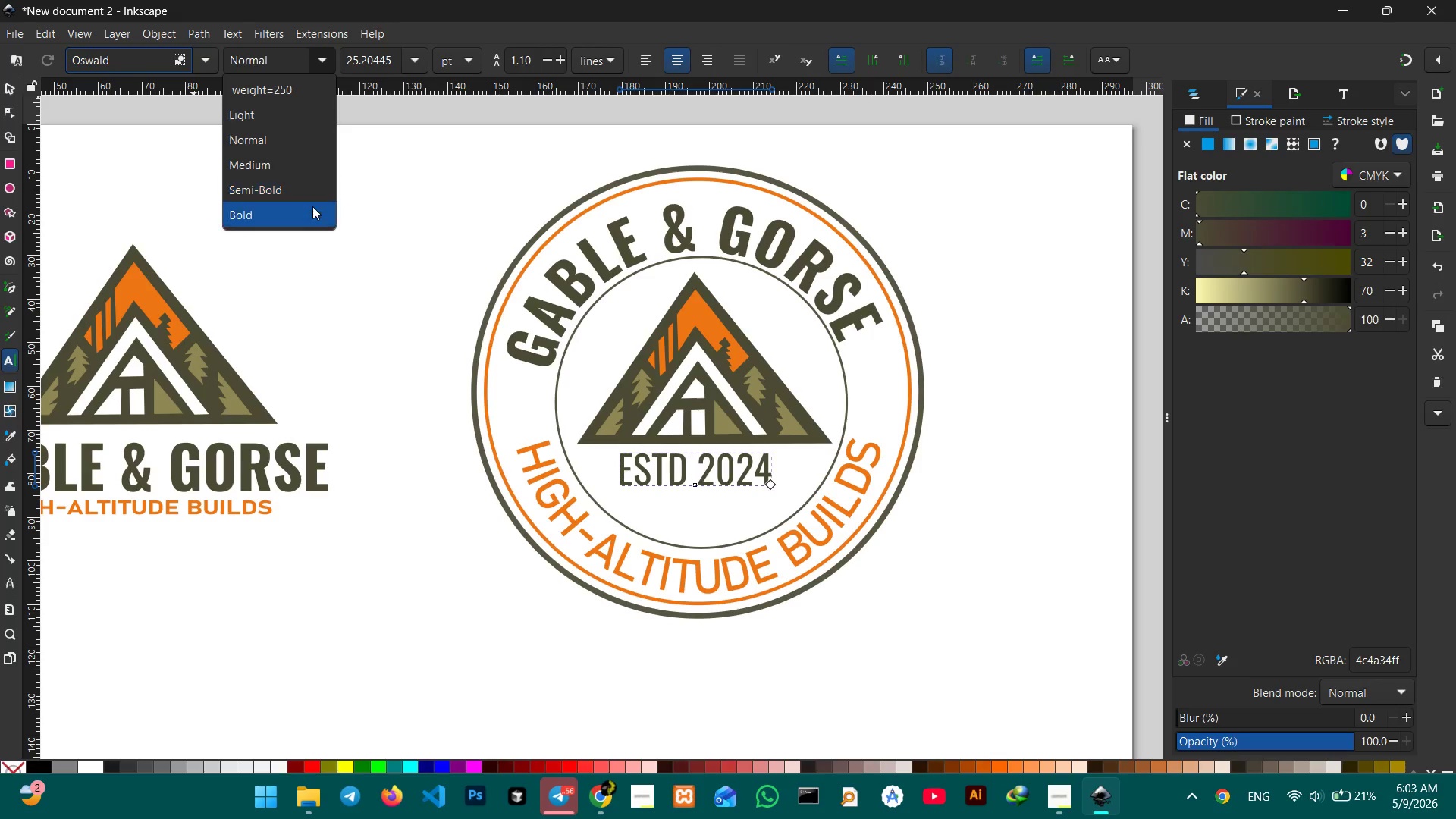 
left_click([312, 218])
 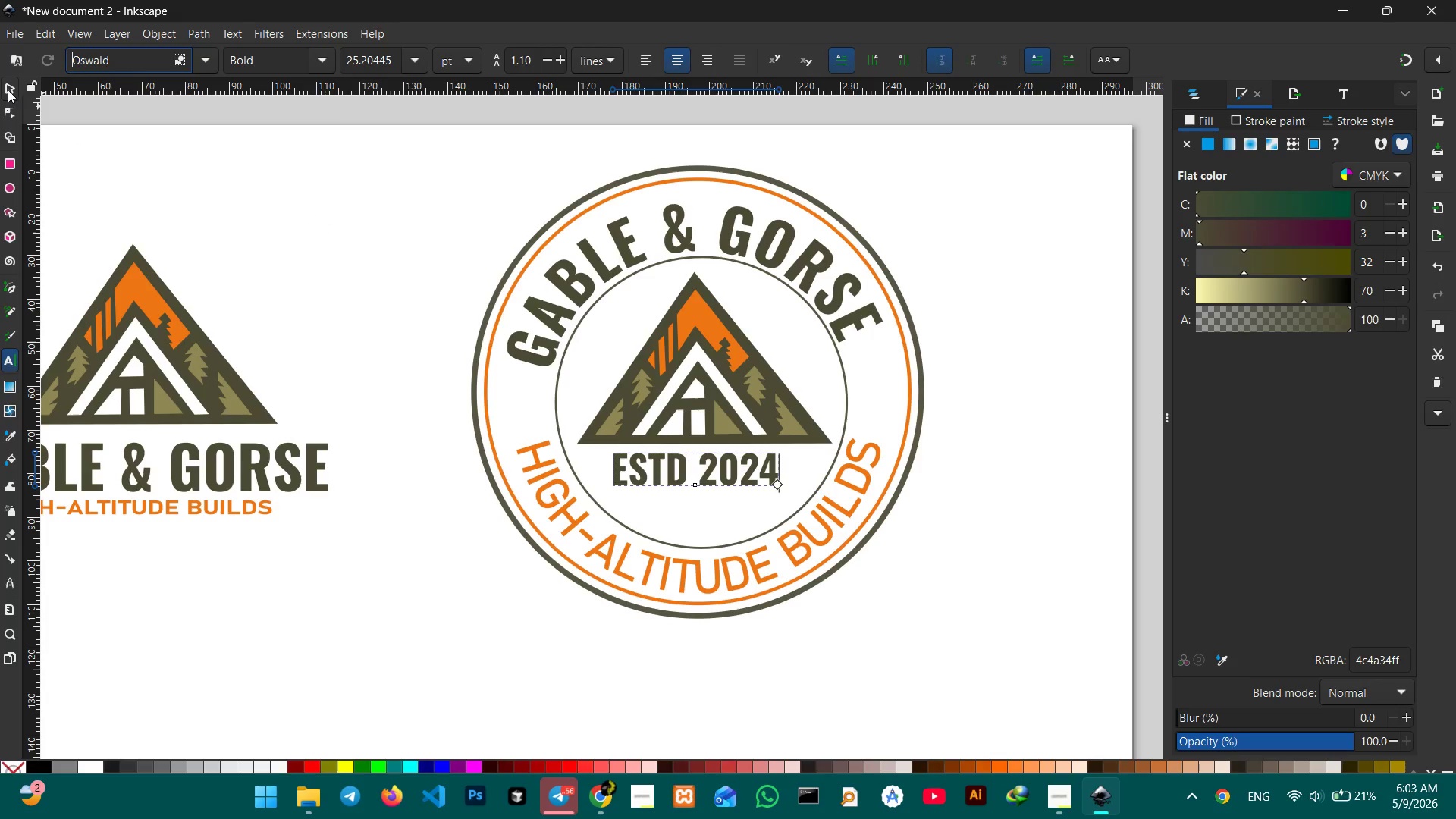 
double_click([206, 215])
 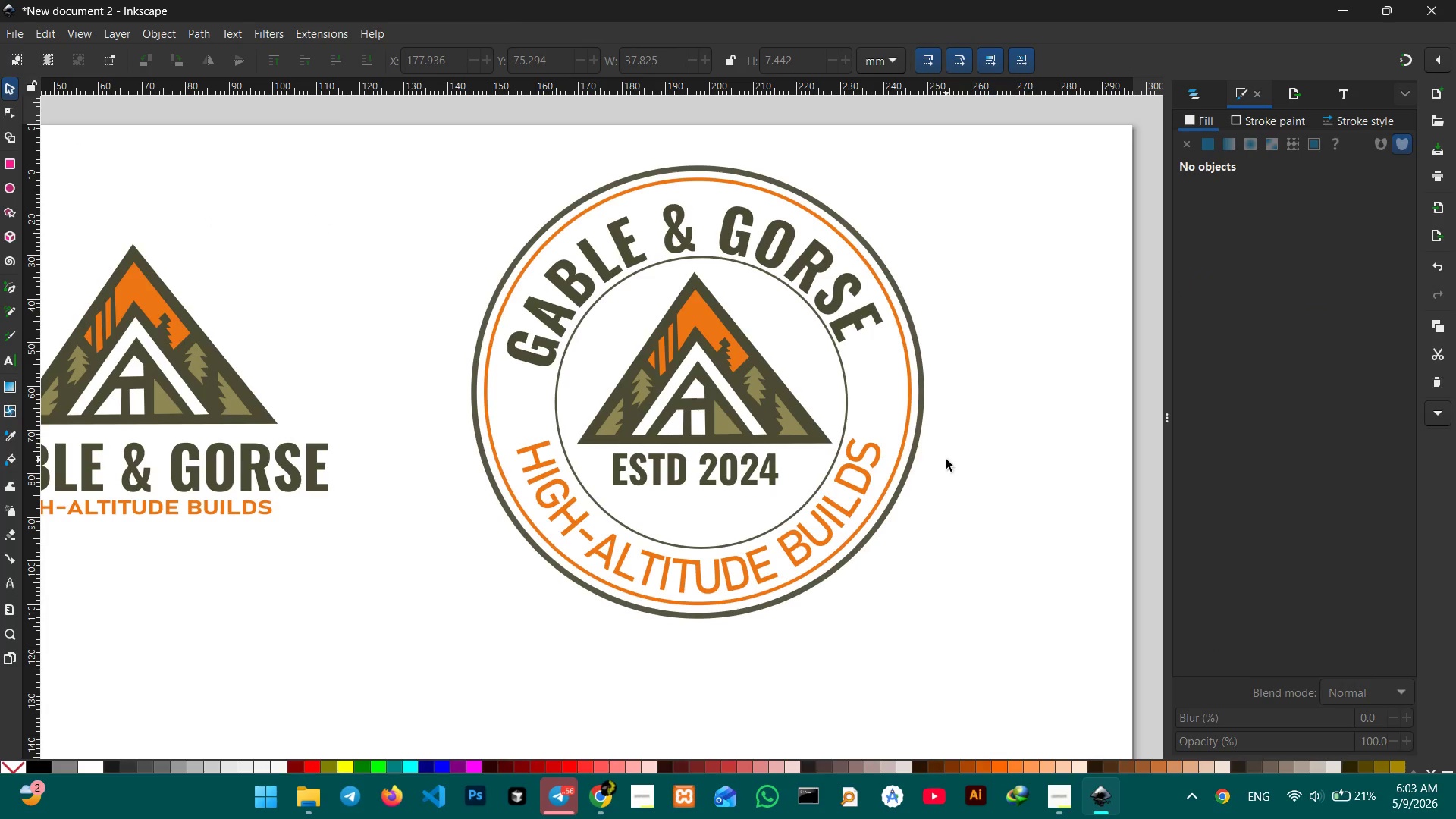 
left_click([1000, 457])
 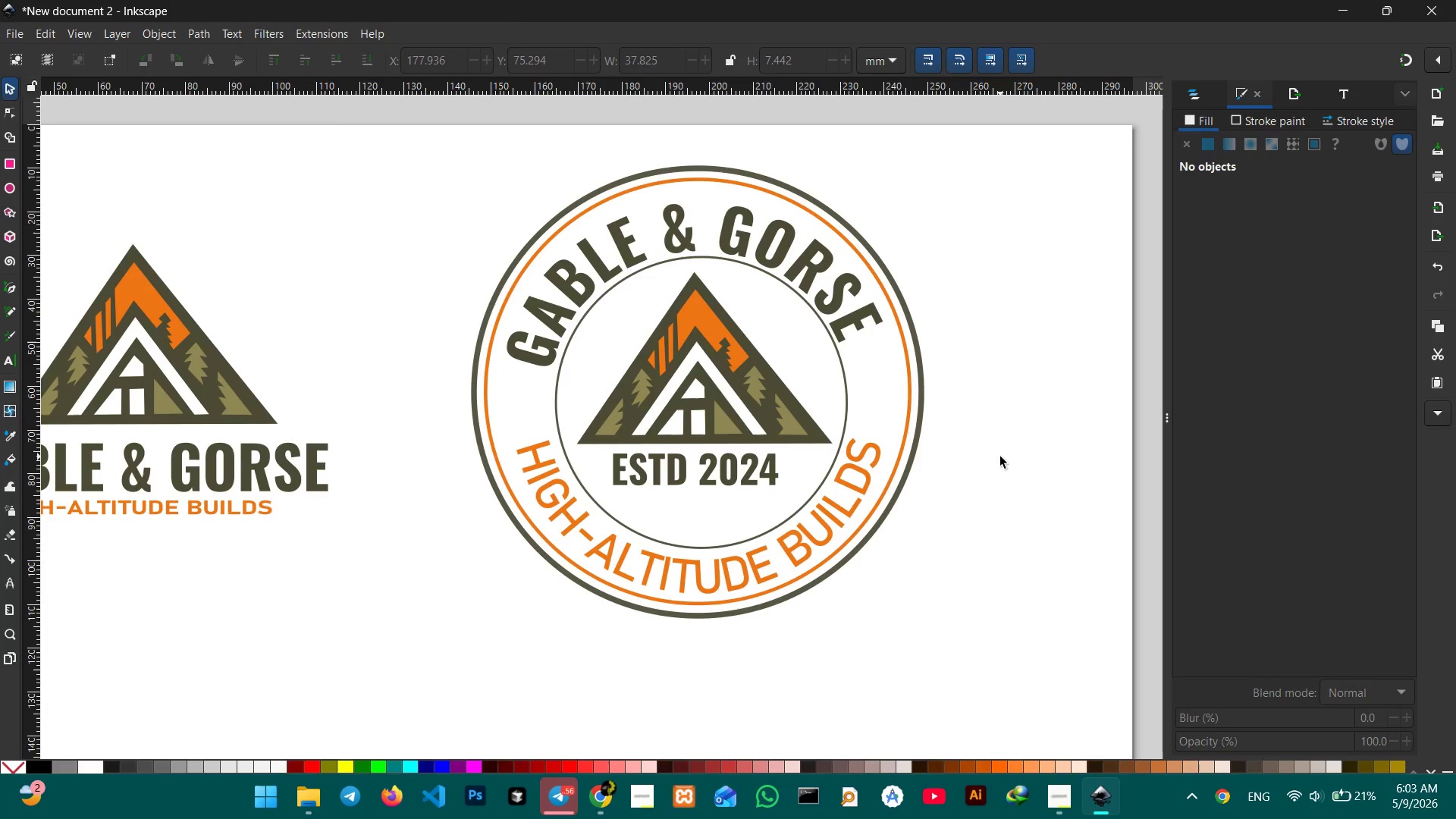 
wait(15.7)
 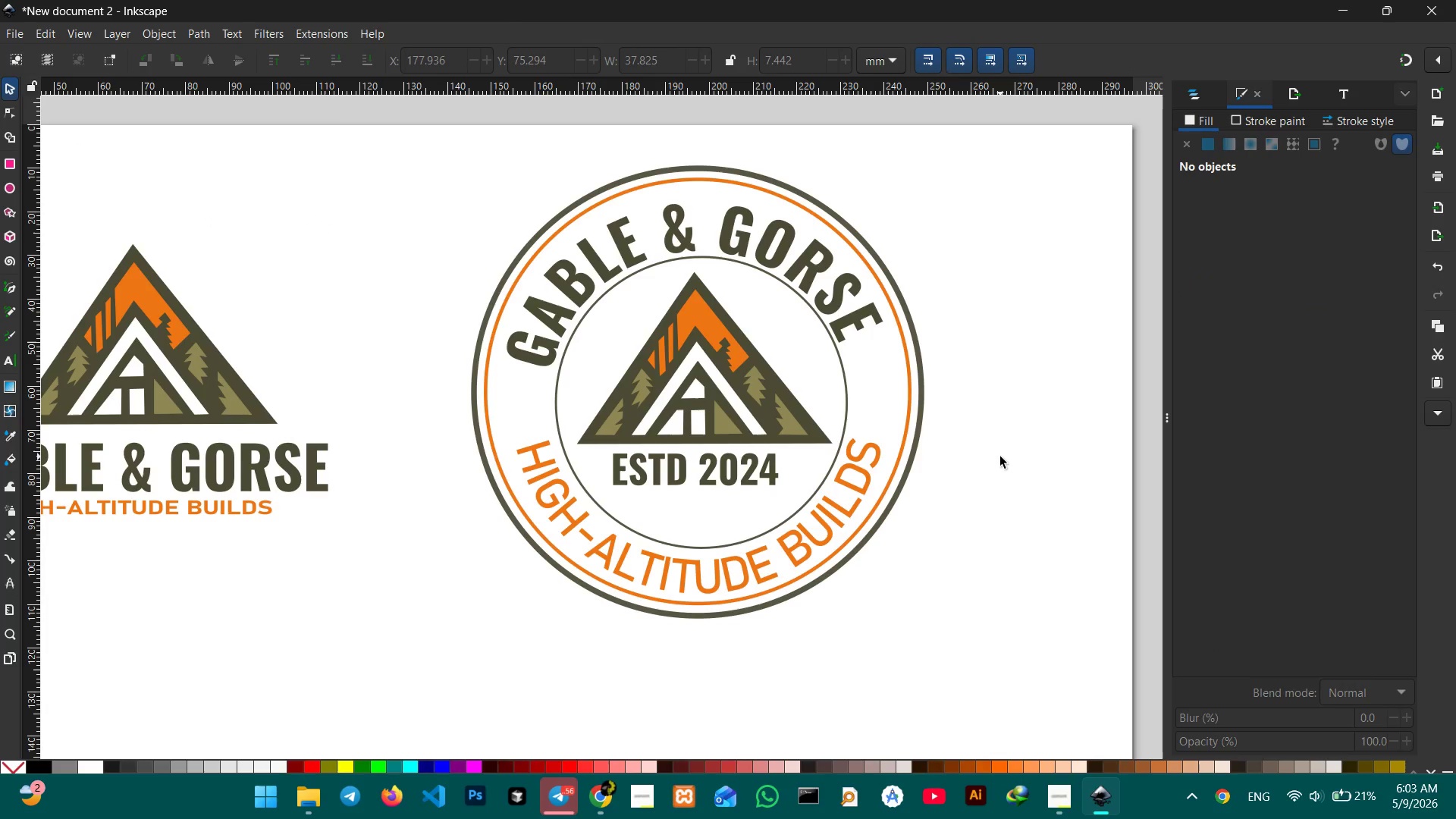 
left_click([978, 457])
 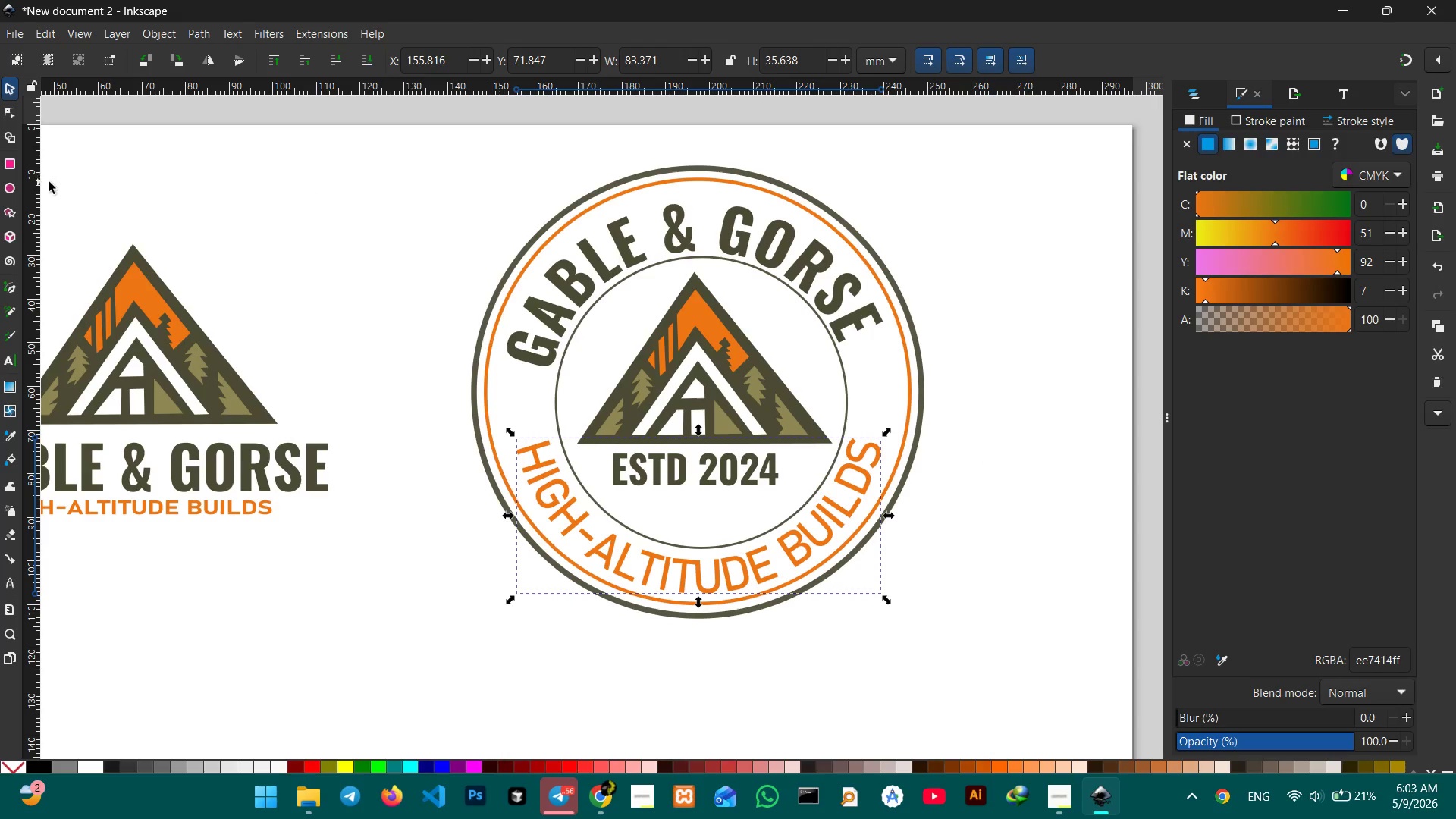 
left_click([2, 355])
 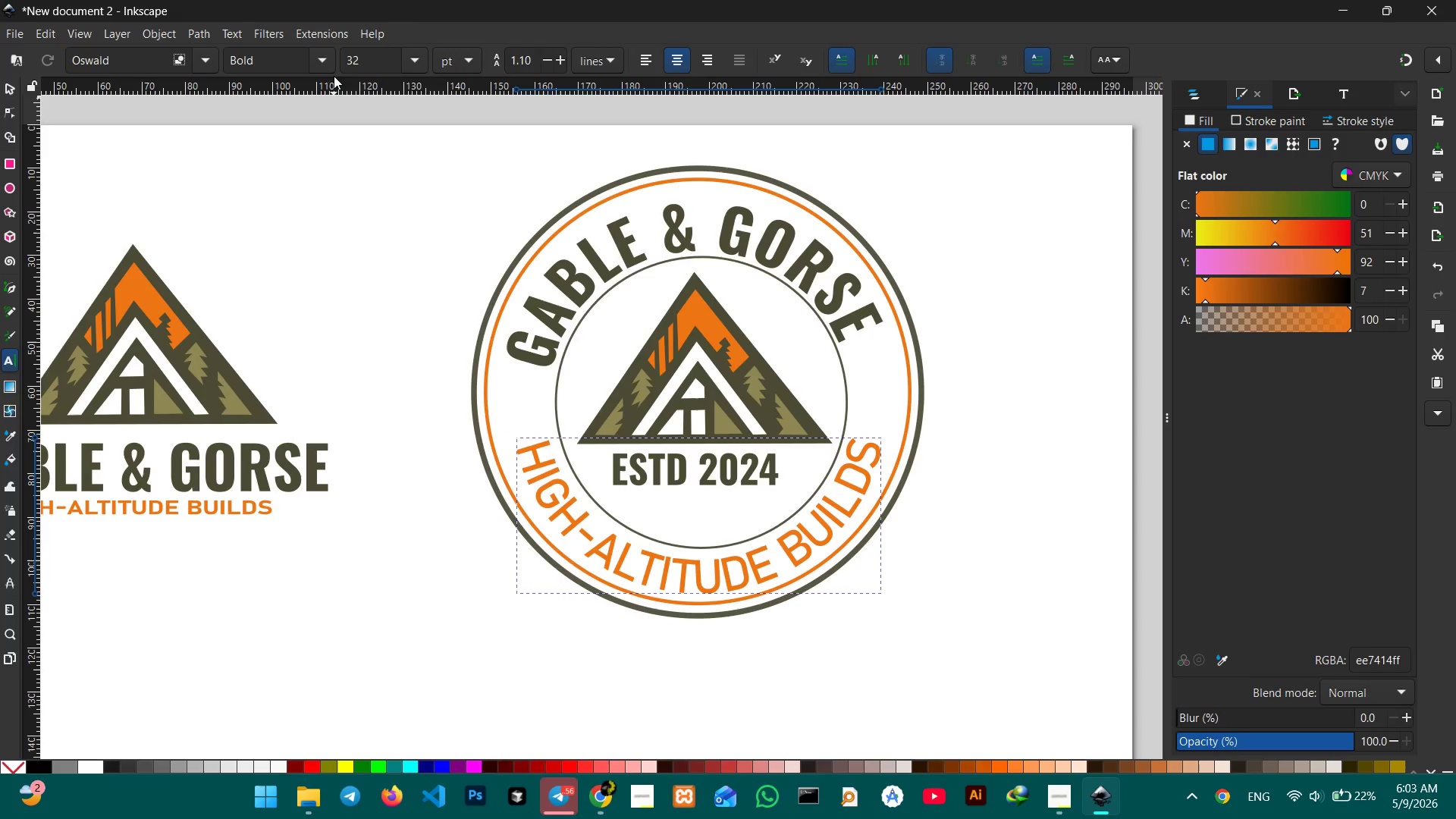 
left_click([327, 63])
 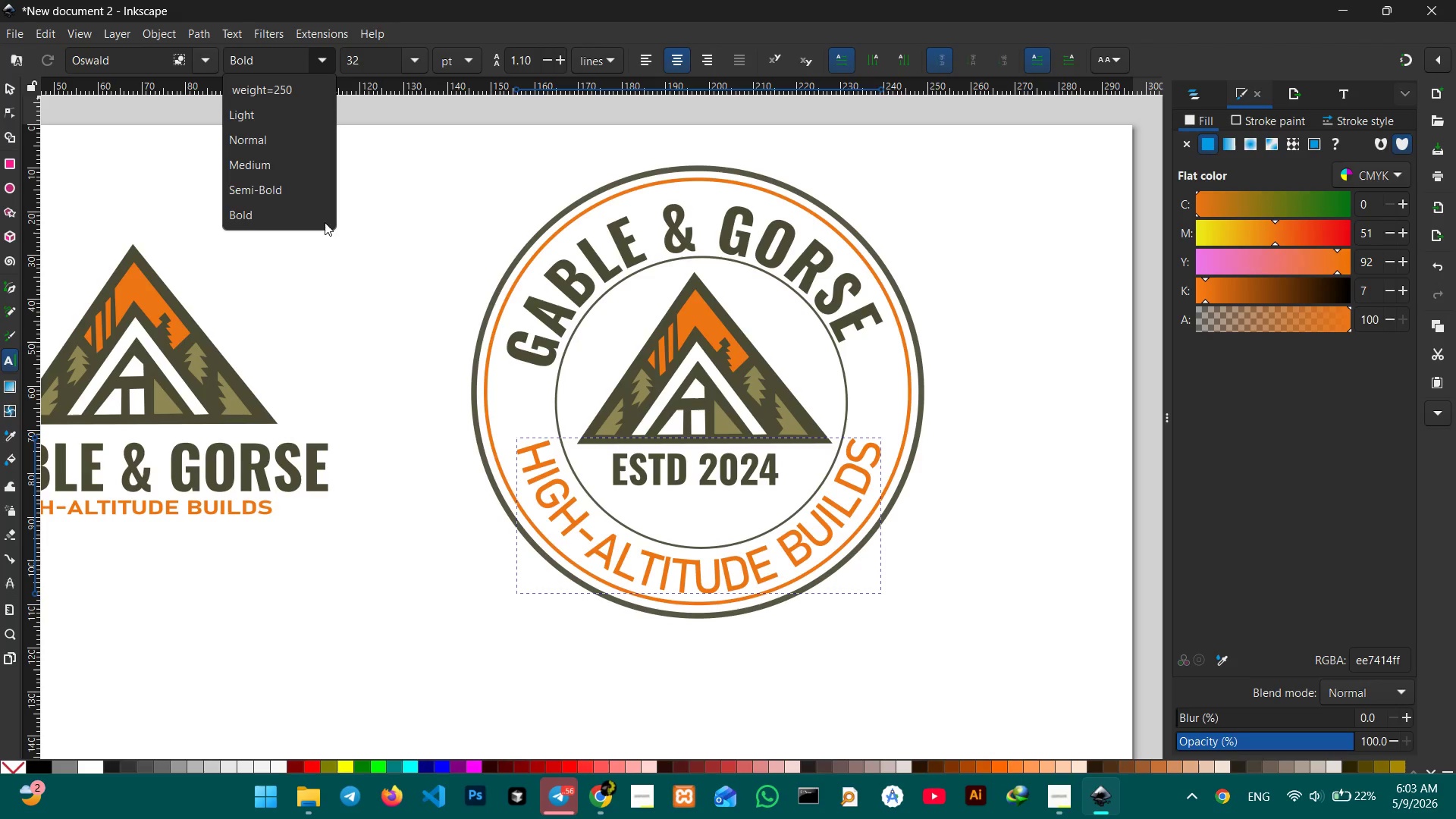 
left_click([312, 188])
 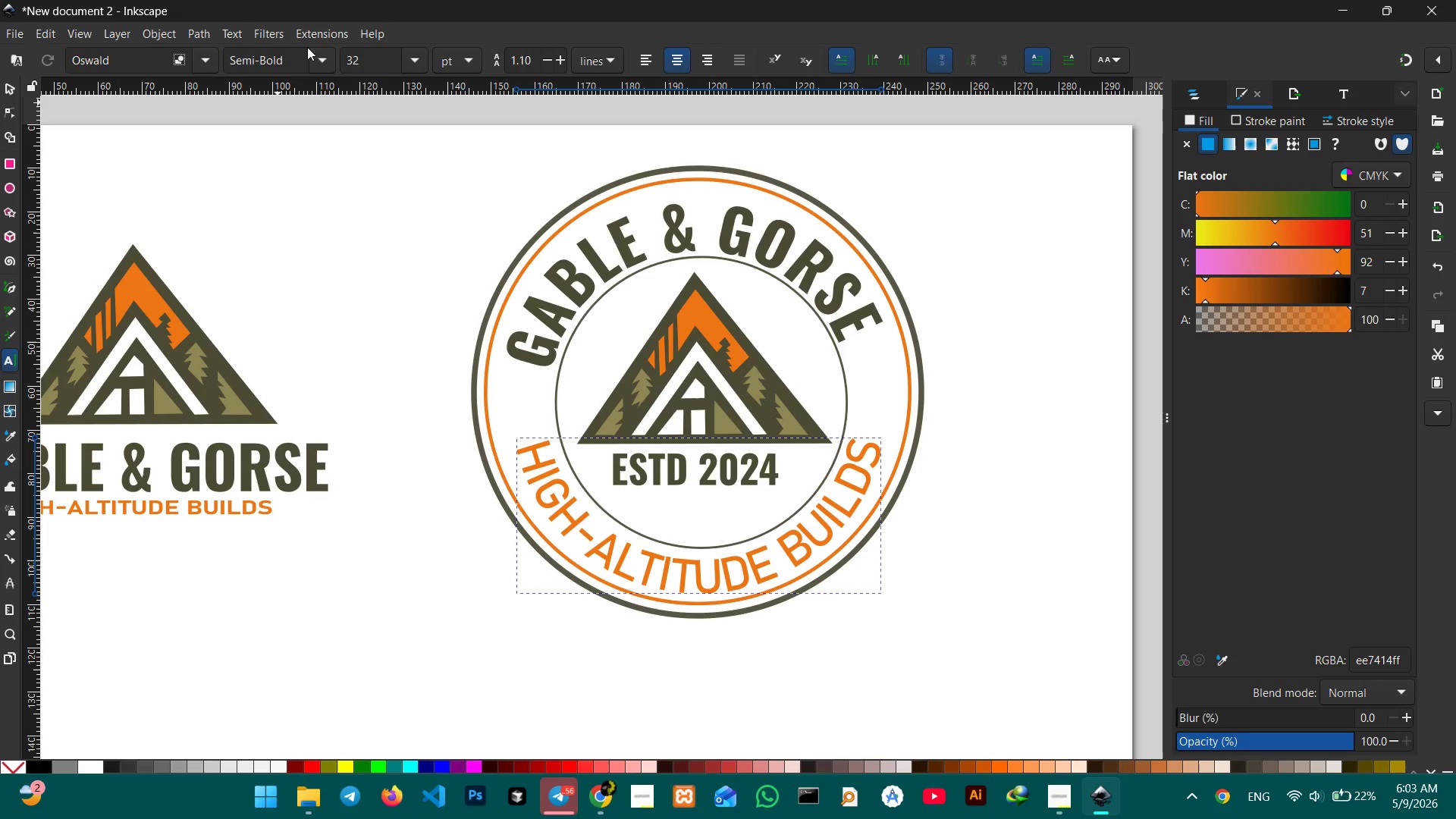 
left_click([328, 171])
 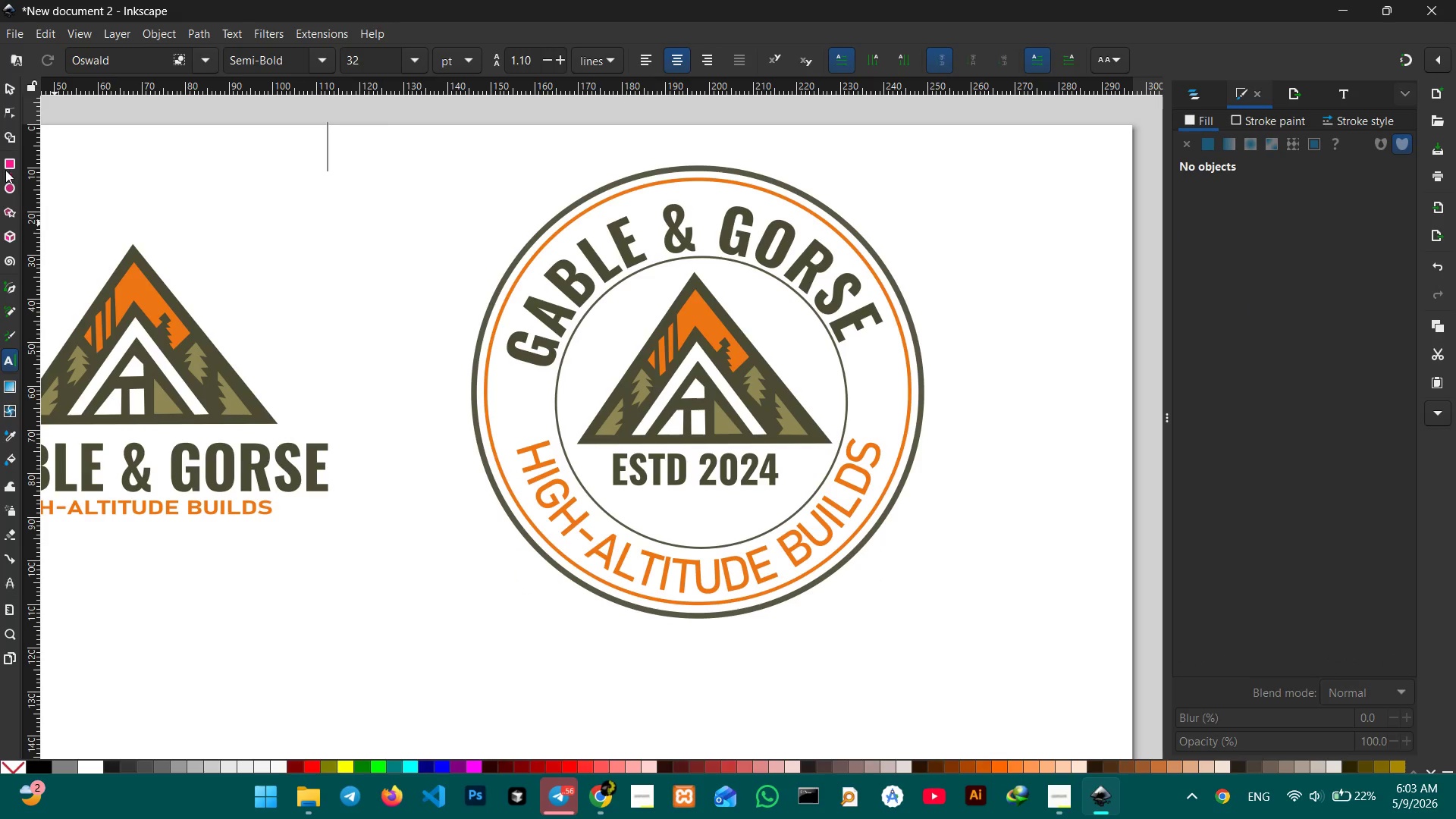 
left_click([8, 94])
 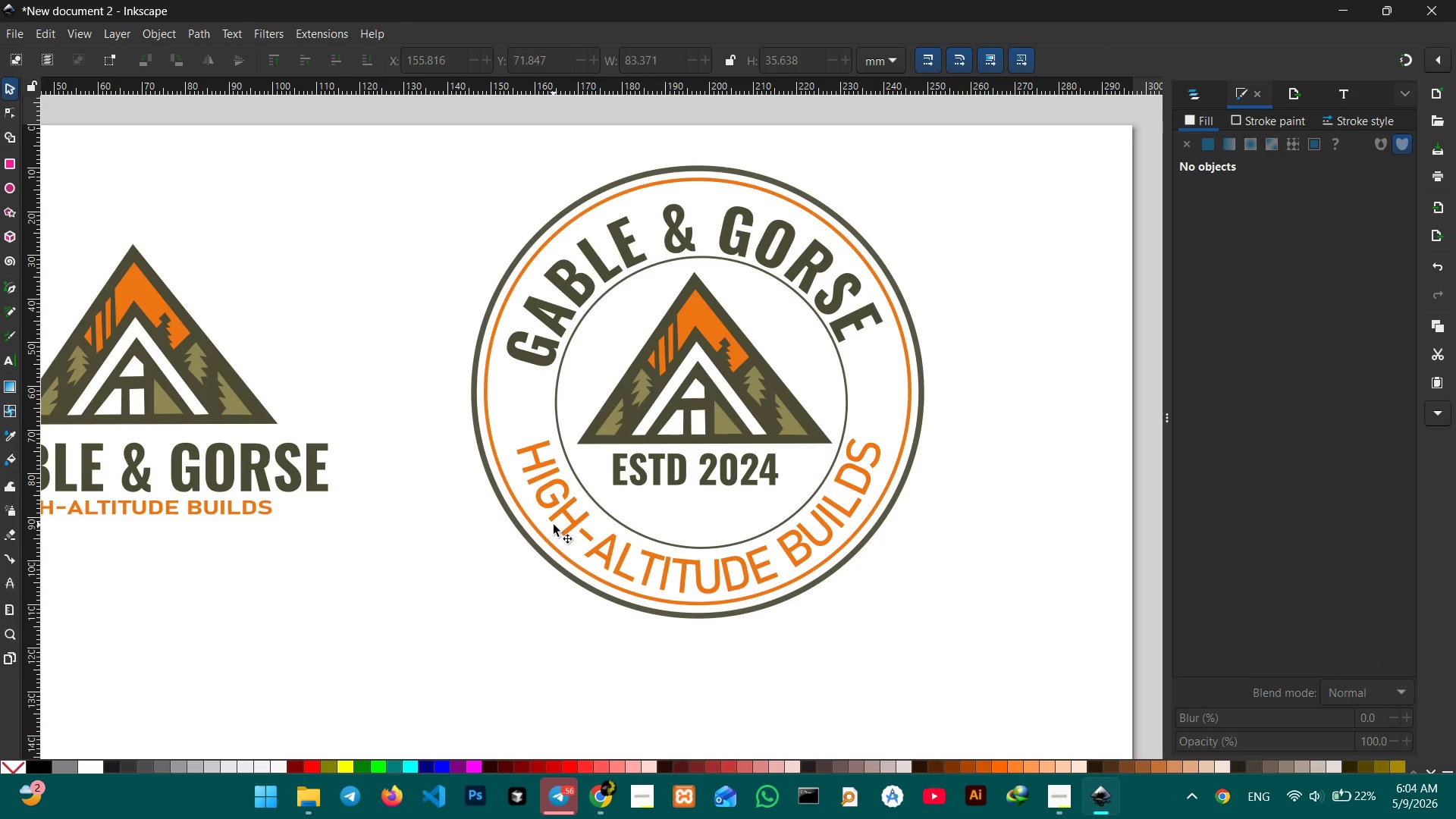 
left_click([560, 513])
 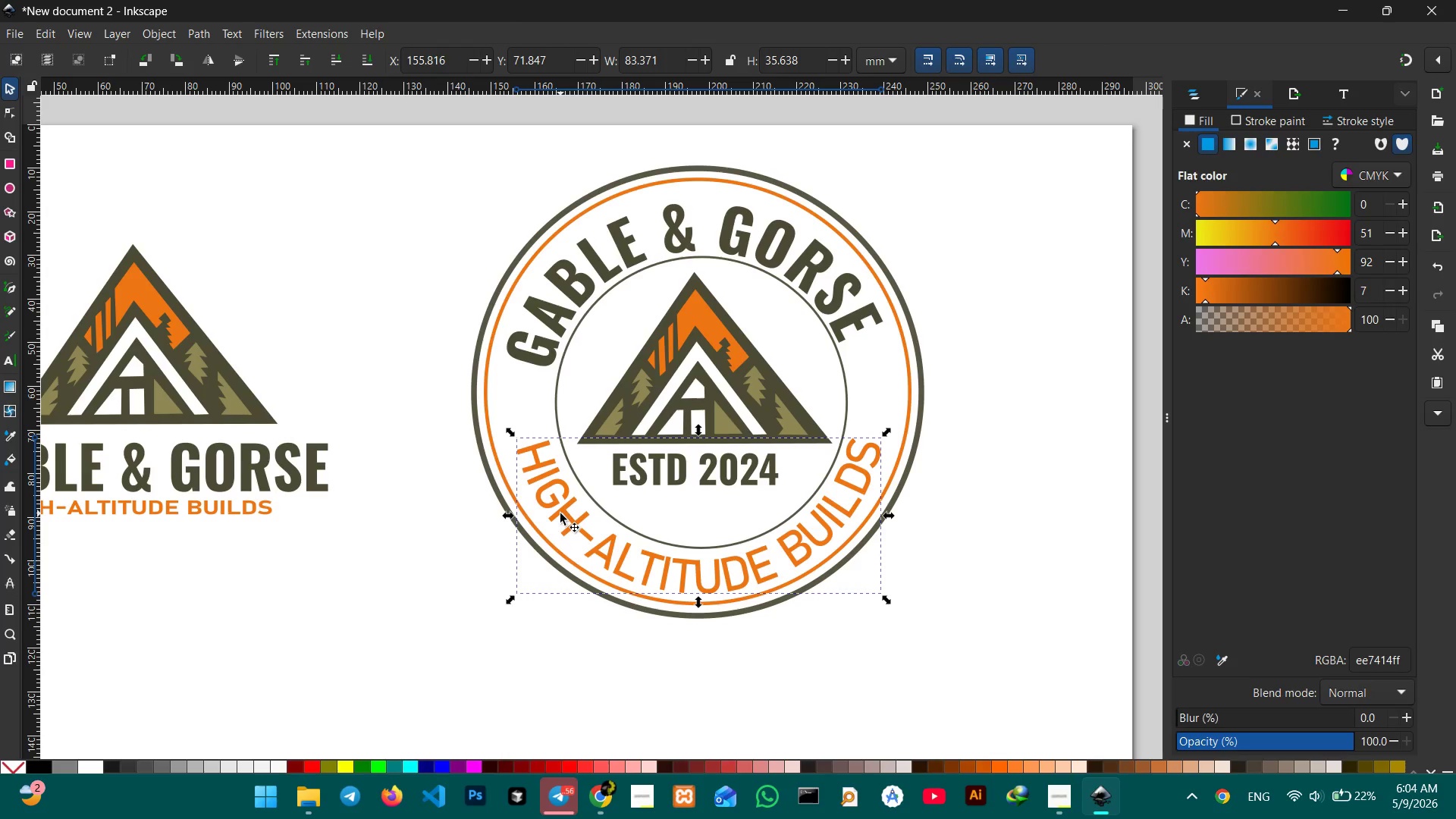 
double_click([560, 513])
 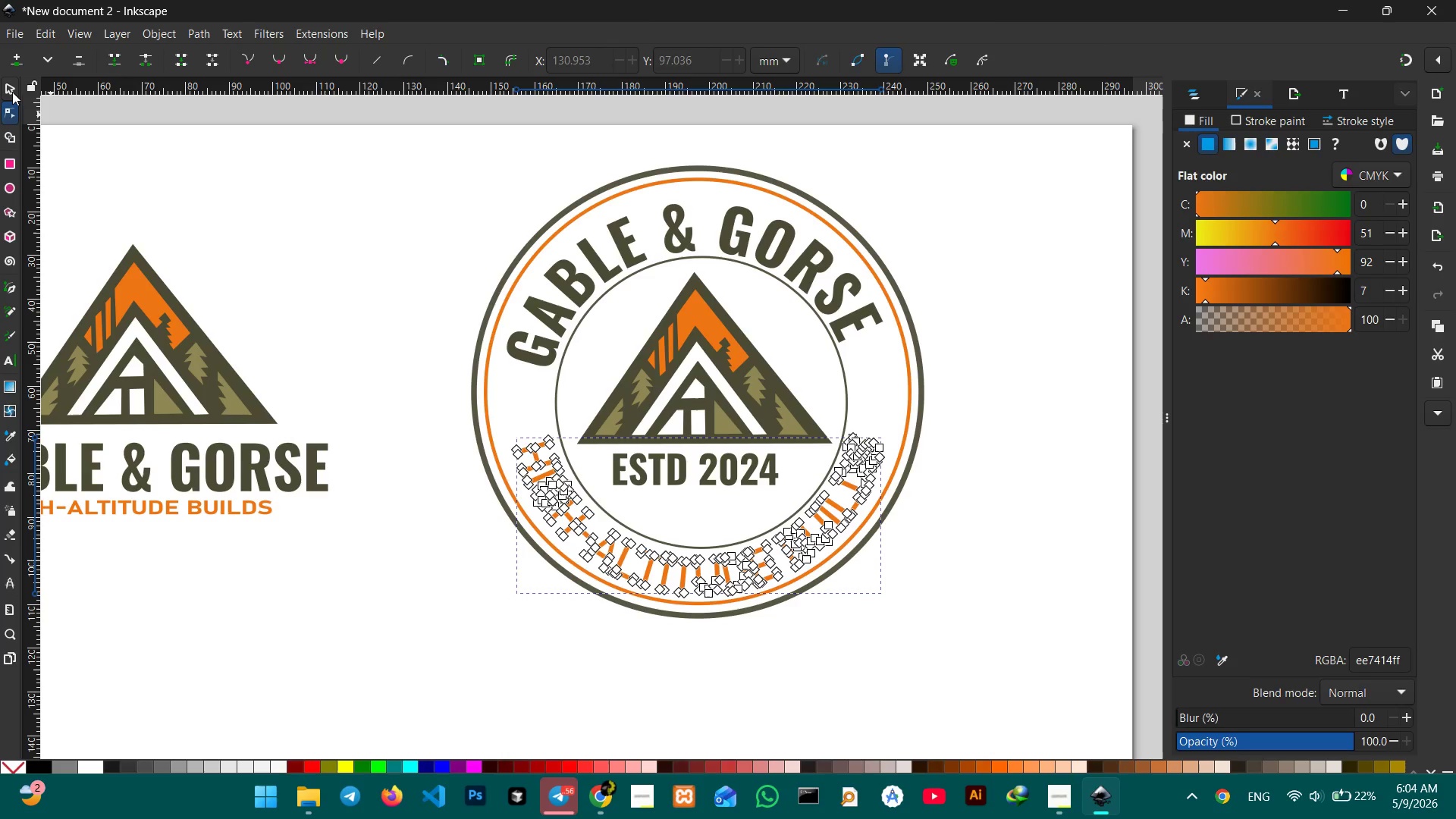 
double_click([385, 235])
 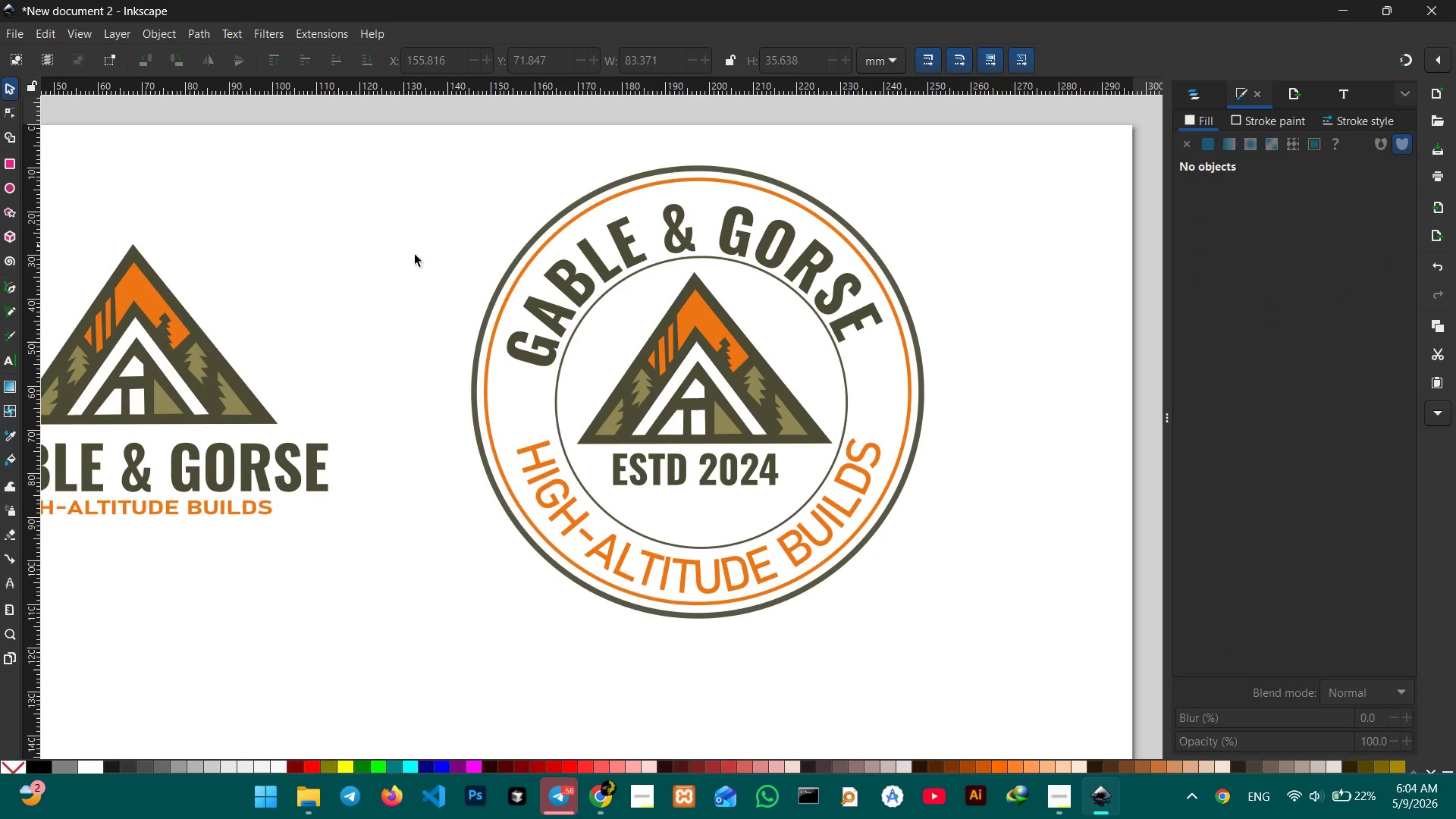 
scroll: coordinate [431, 253], scroll_direction: down, amount: 1.0
 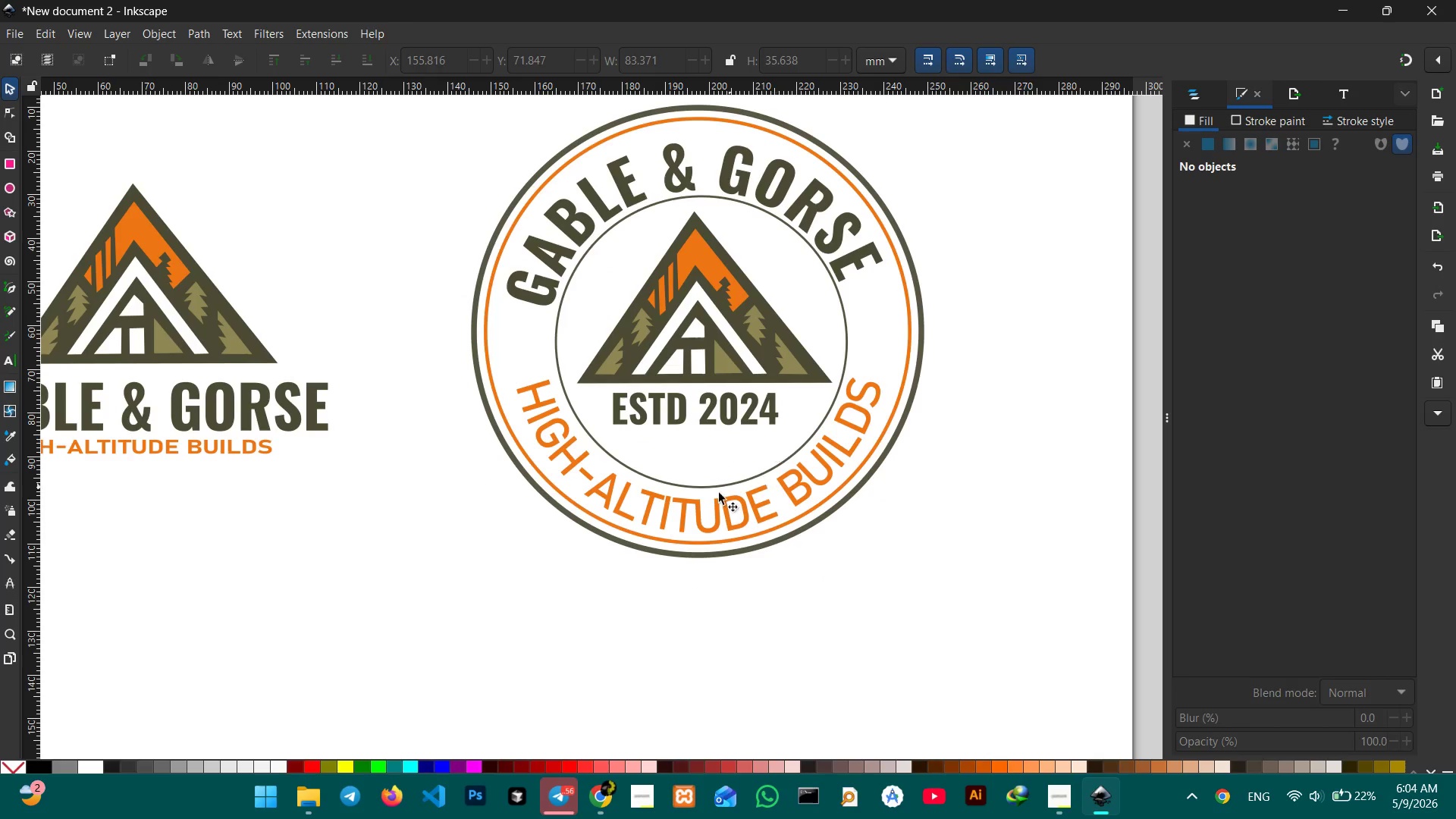 
left_click([706, 509])
 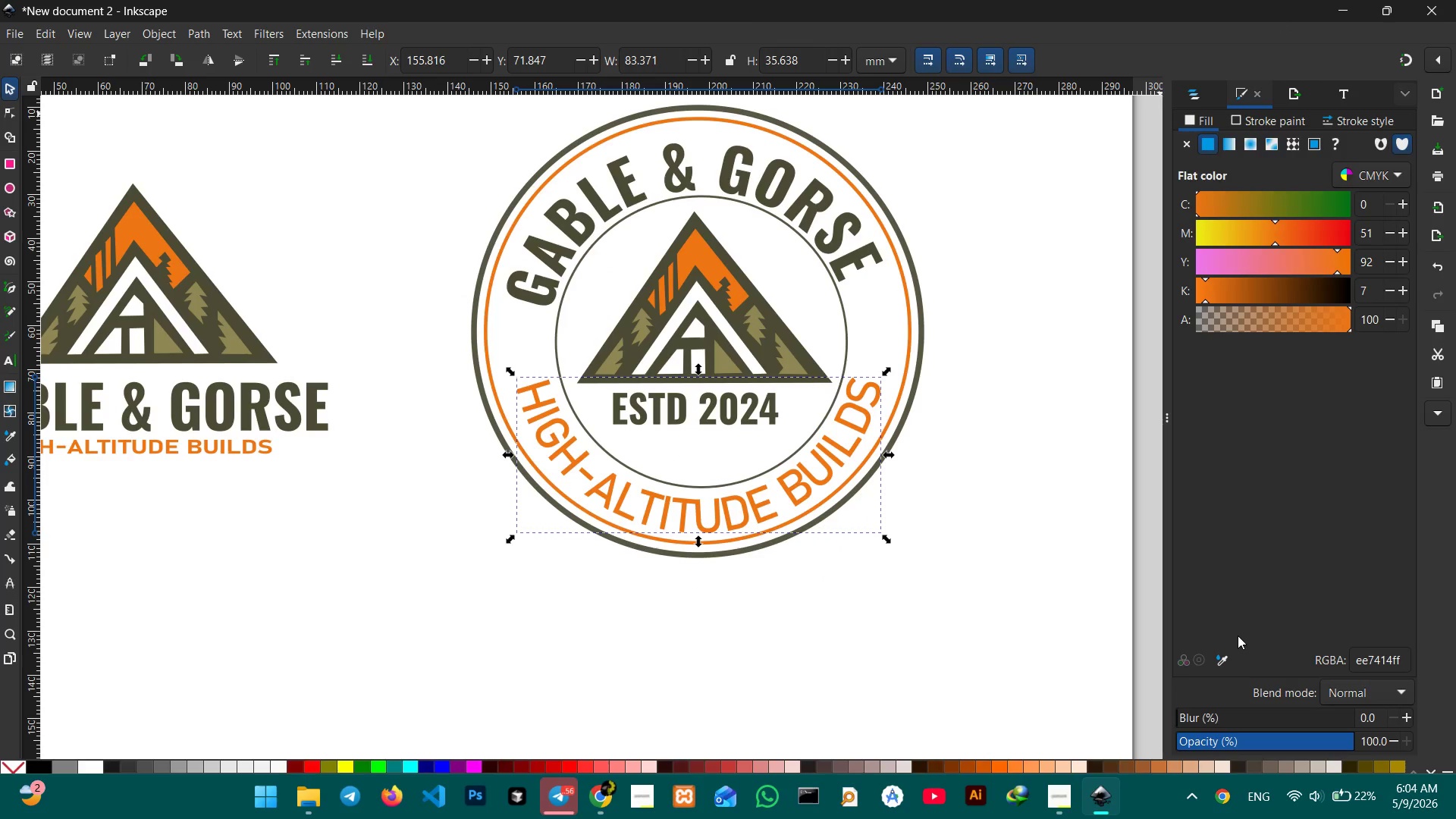 
left_click([1228, 656])
 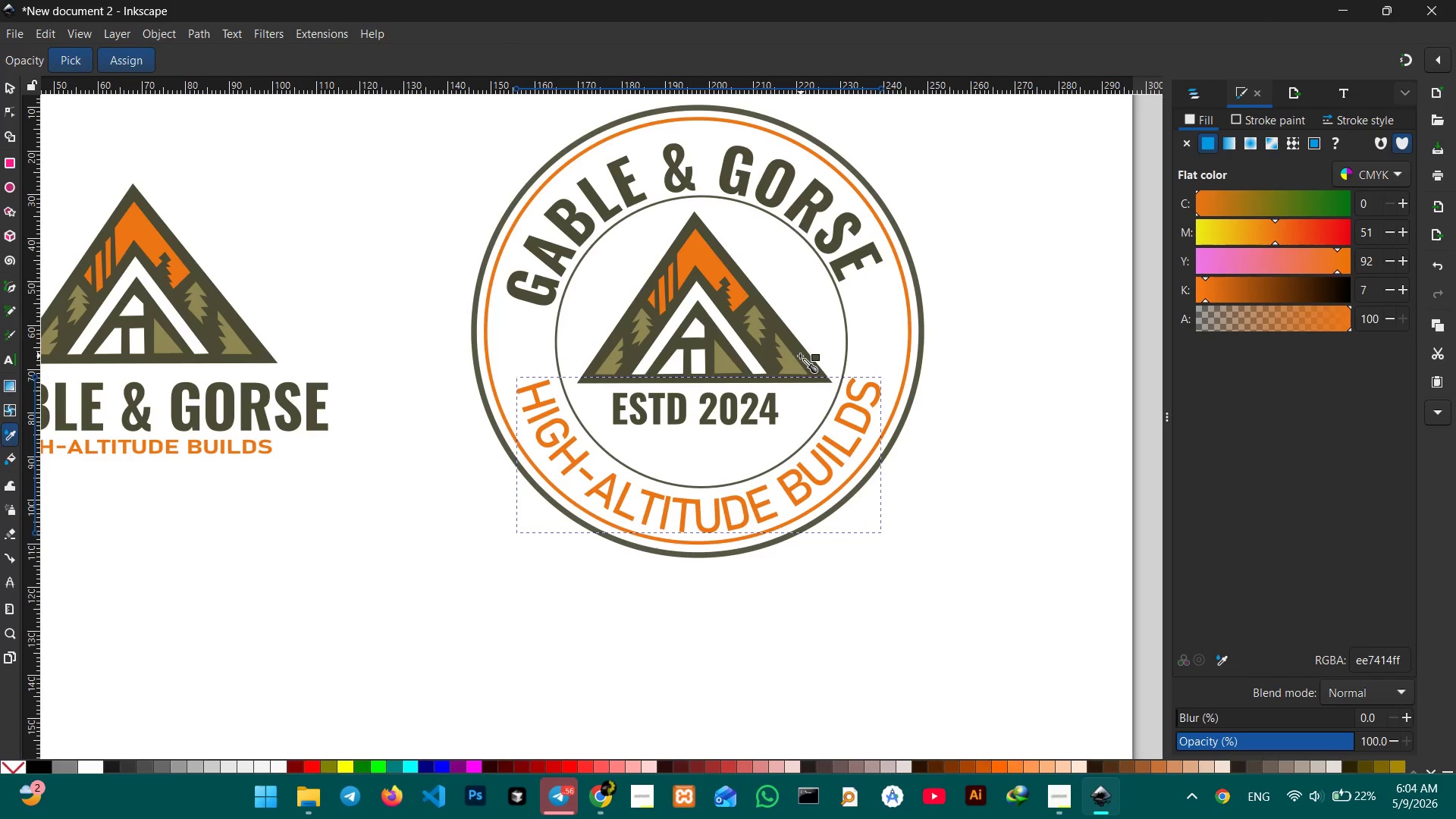 
left_click([801, 356])
 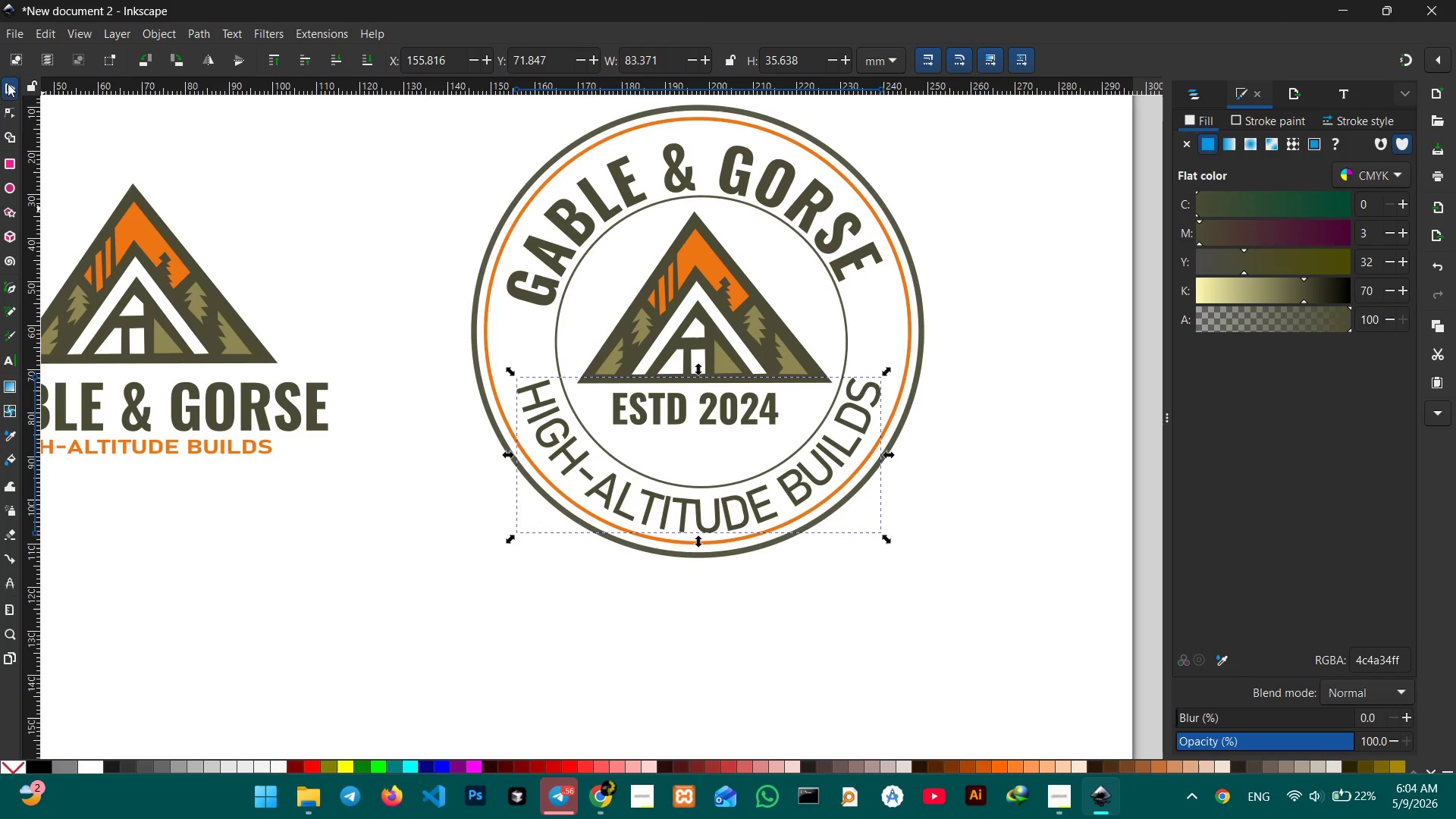 
double_click([246, 199])
 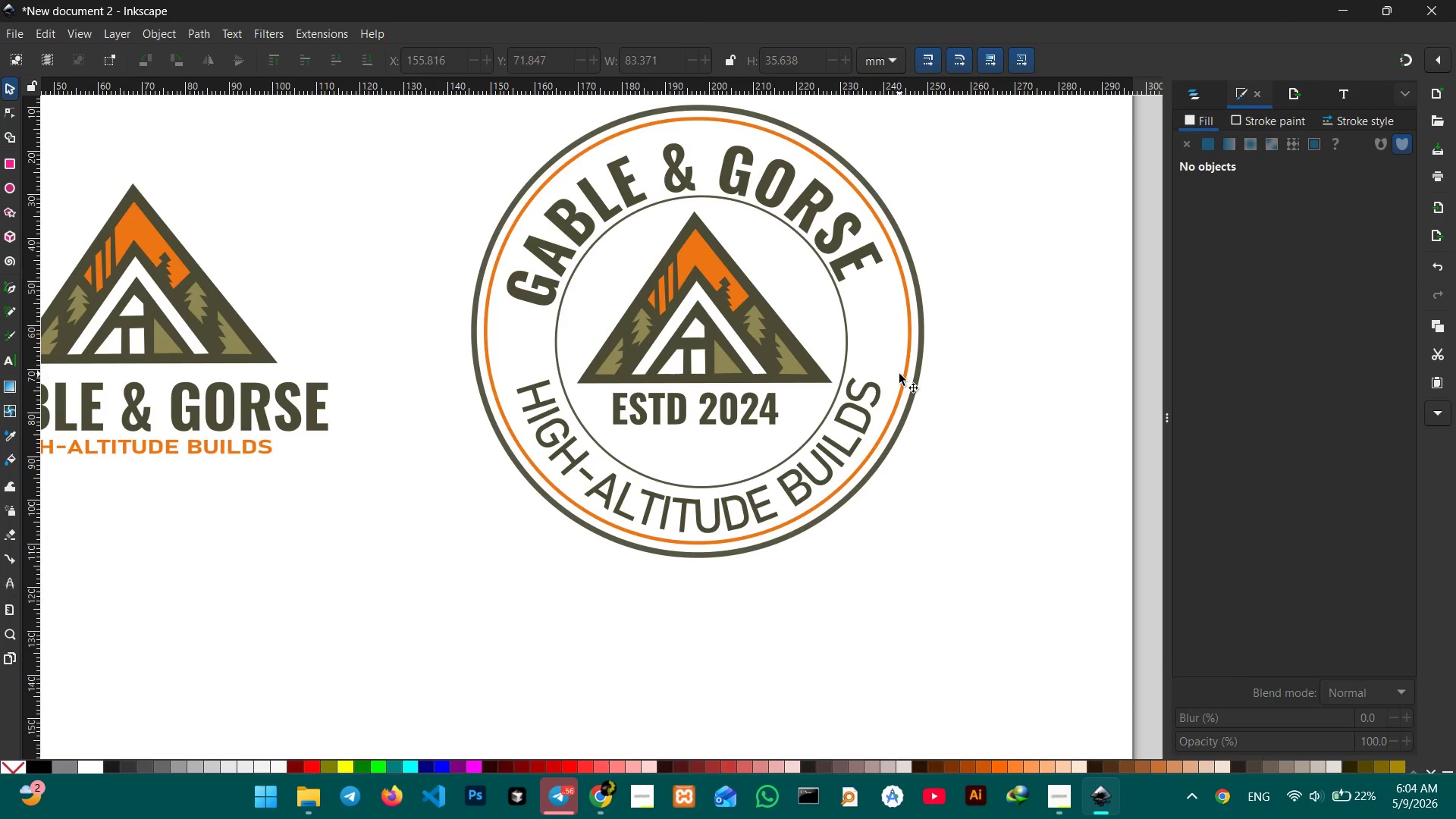 
hold_key(key=ControlLeft, duration=1.72)
scroll: coordinate [899, 374], scroll_direction: down, amount: 2.0
 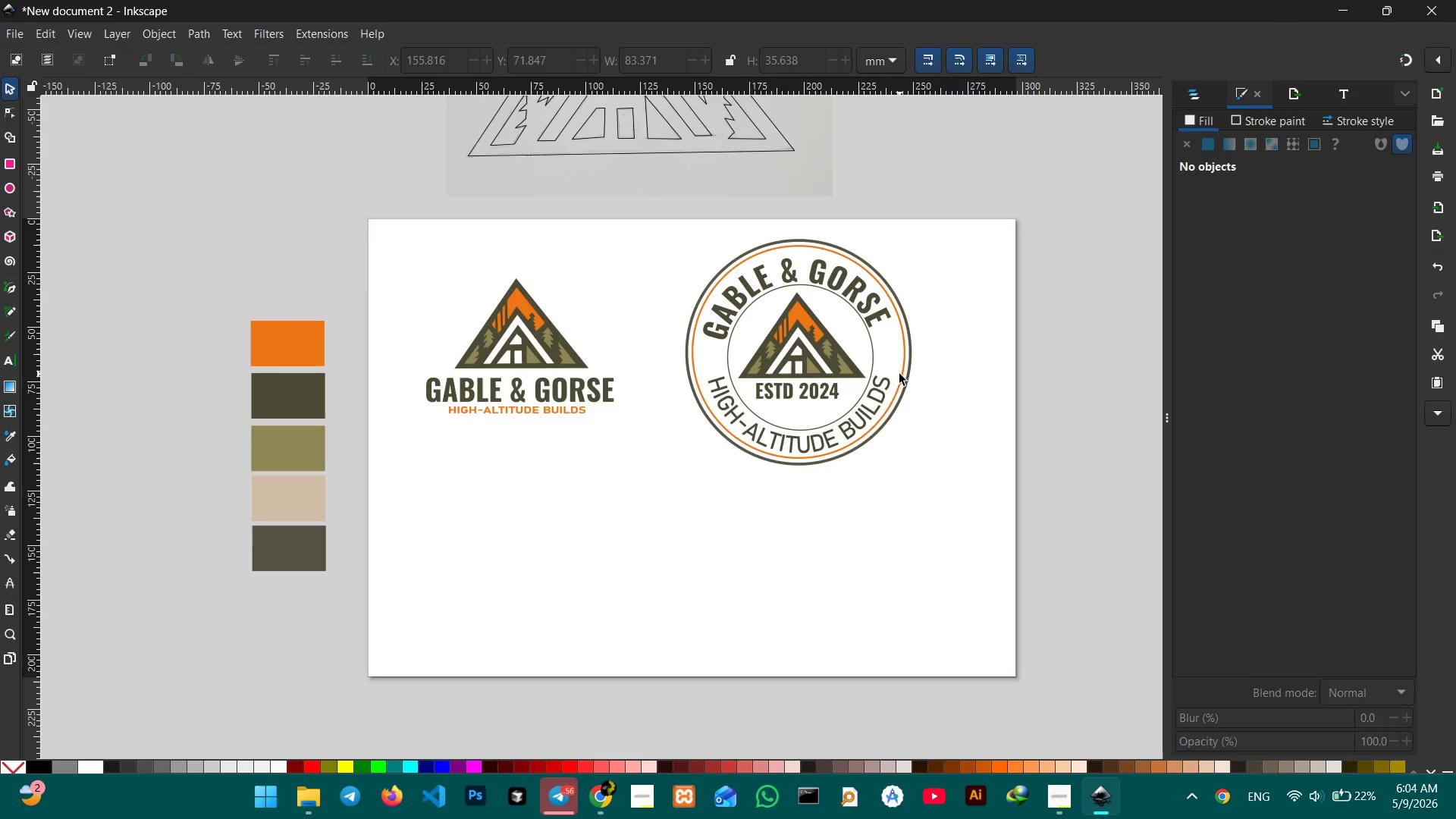 
scroll: coordinate [899, 374], scroll_direction: none, amount: 0.0
 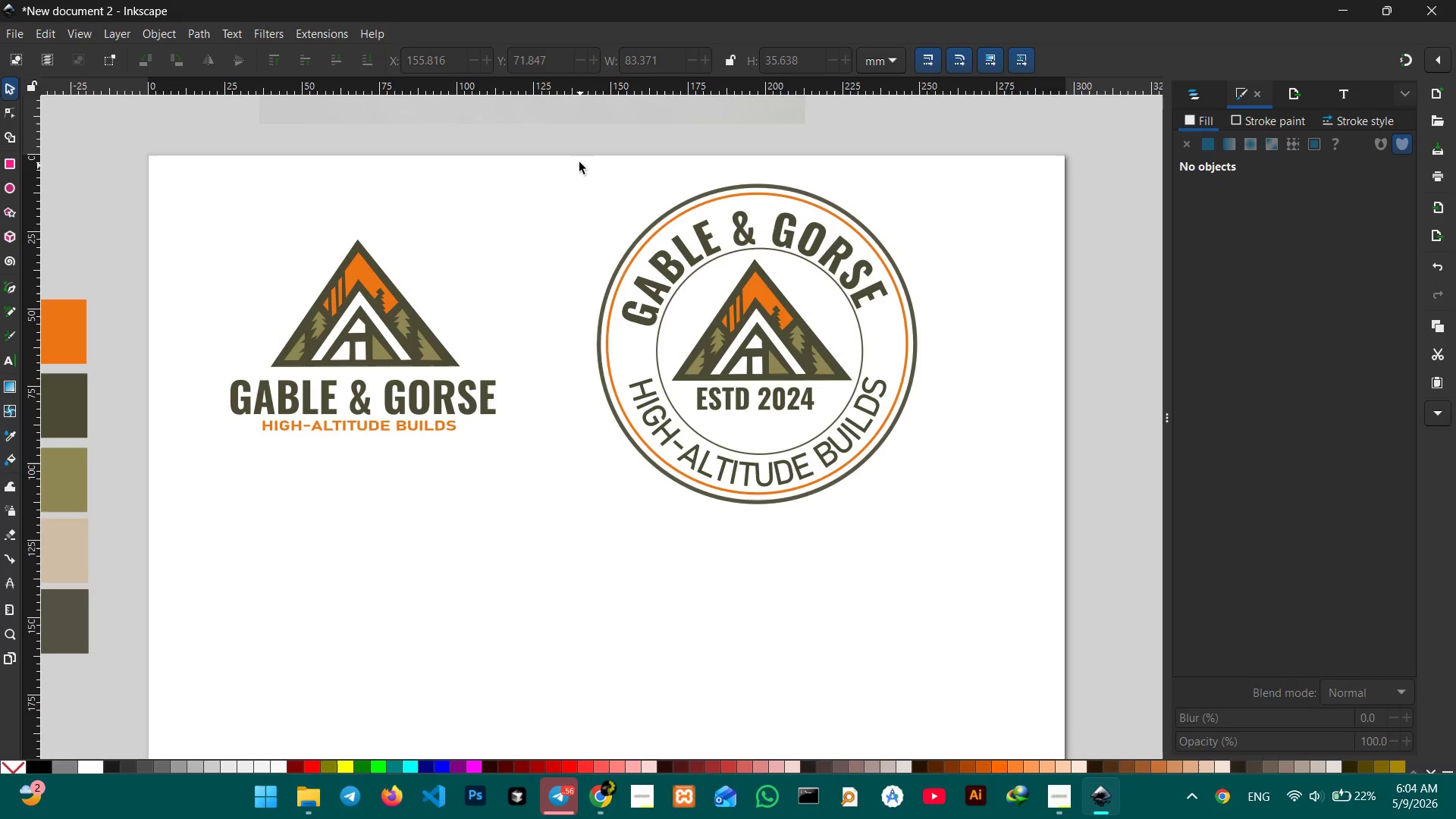 
left_click_drag(start_coordinate=[579, 162], to_coordinate=[967, 642])
 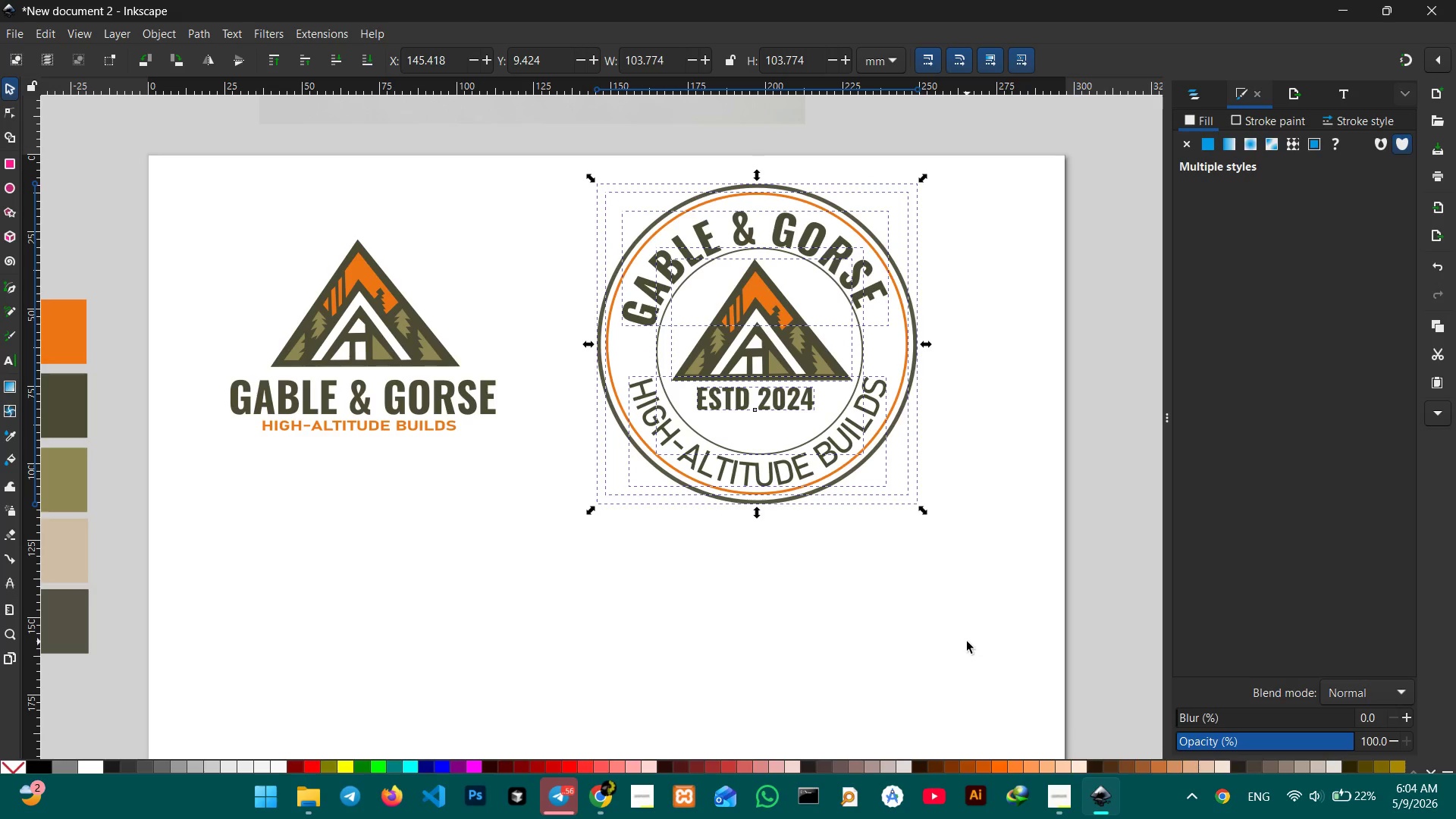 
wait(8.23)
 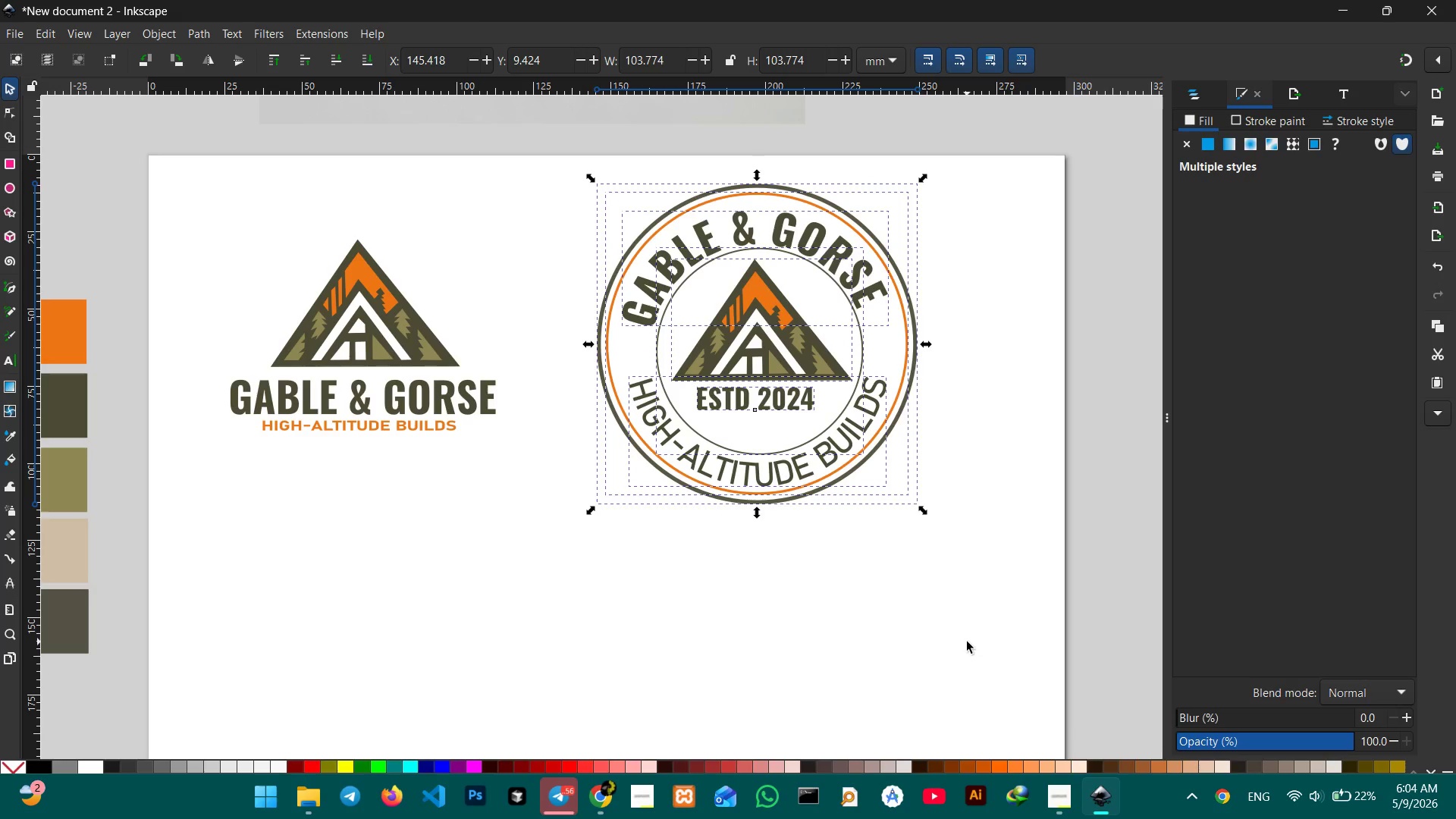 
key(Control+G)
 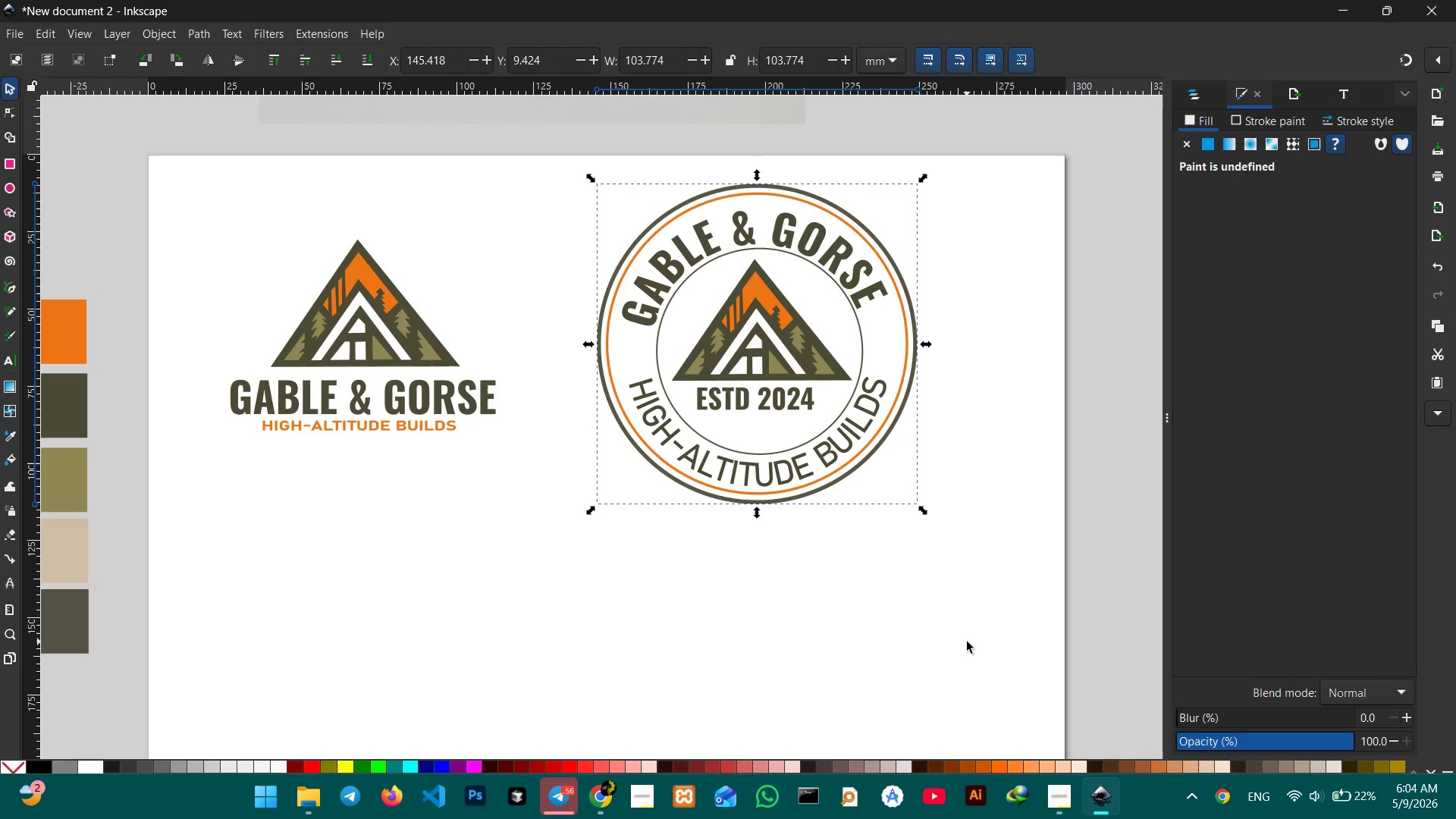 
scroll: coordinate [639, 522], scroll_direction: down, amount: 3.0
 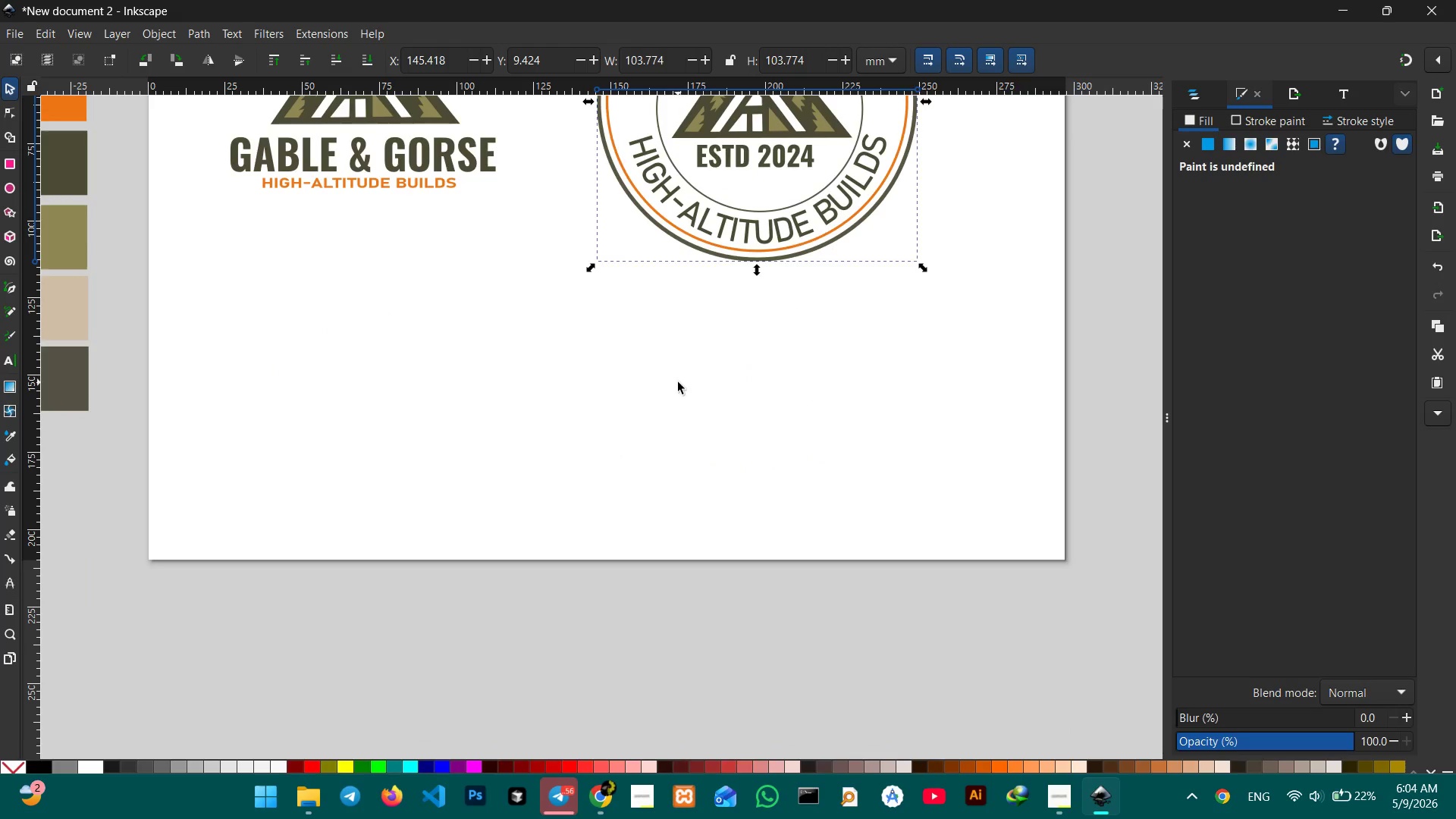 
scroll: coordinate [804, 352], scroll_direction: up, amount: 3.0
 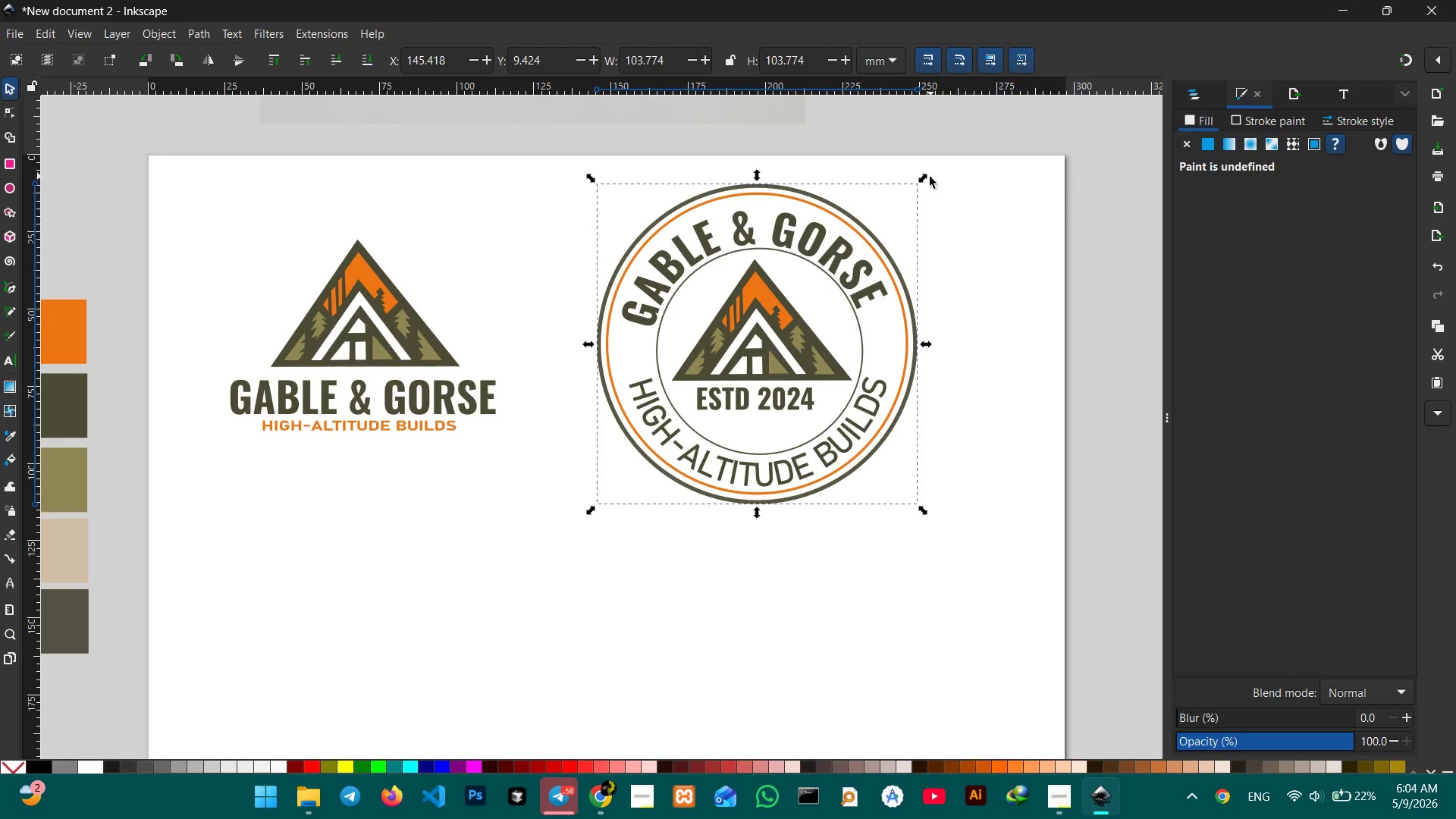 
left_click_drag(start_coordinate=[930, 177], to_coordinate=[892, 229])
 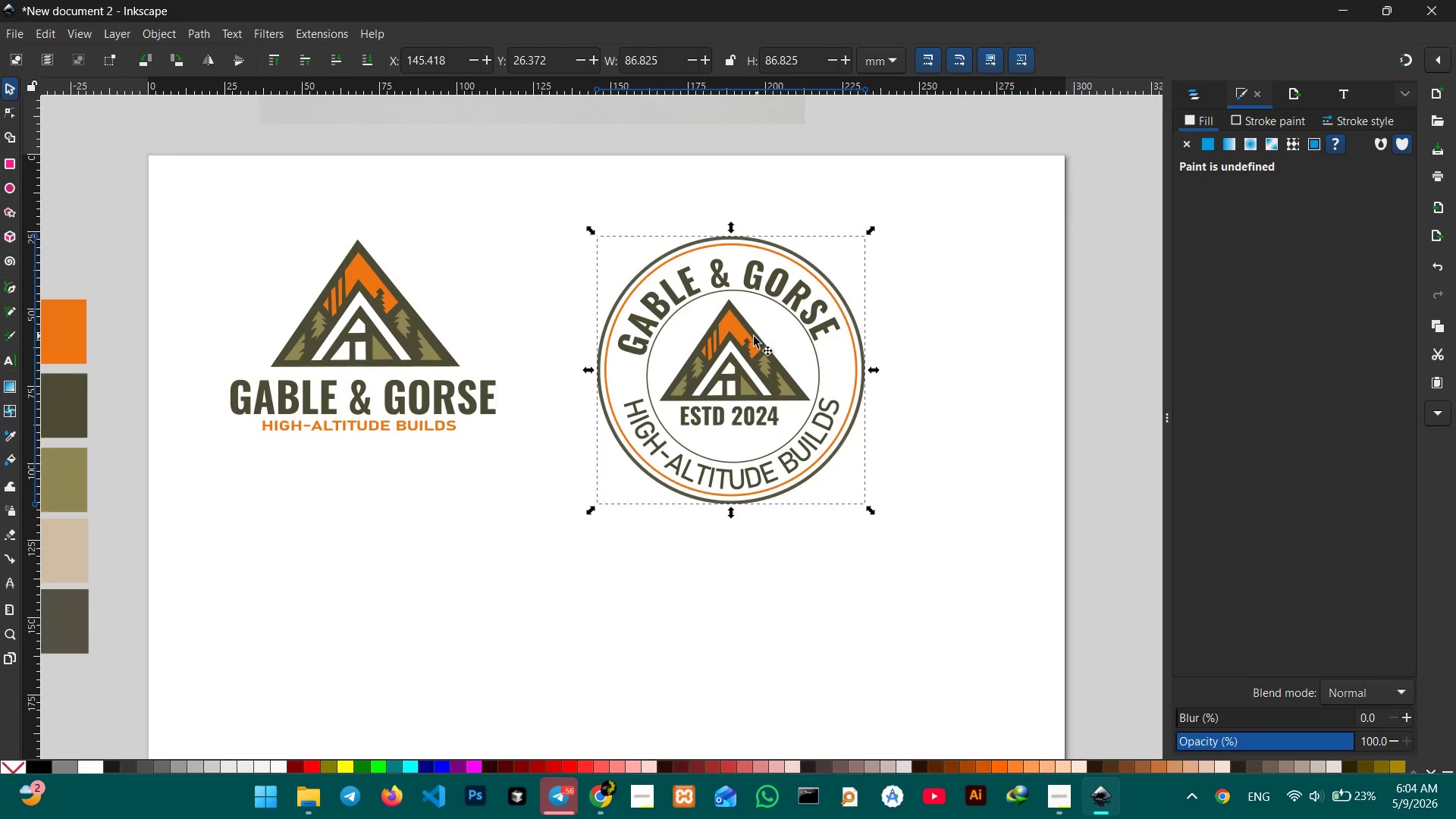 
hold_key(key=ControlLeft, duration=1.2)
 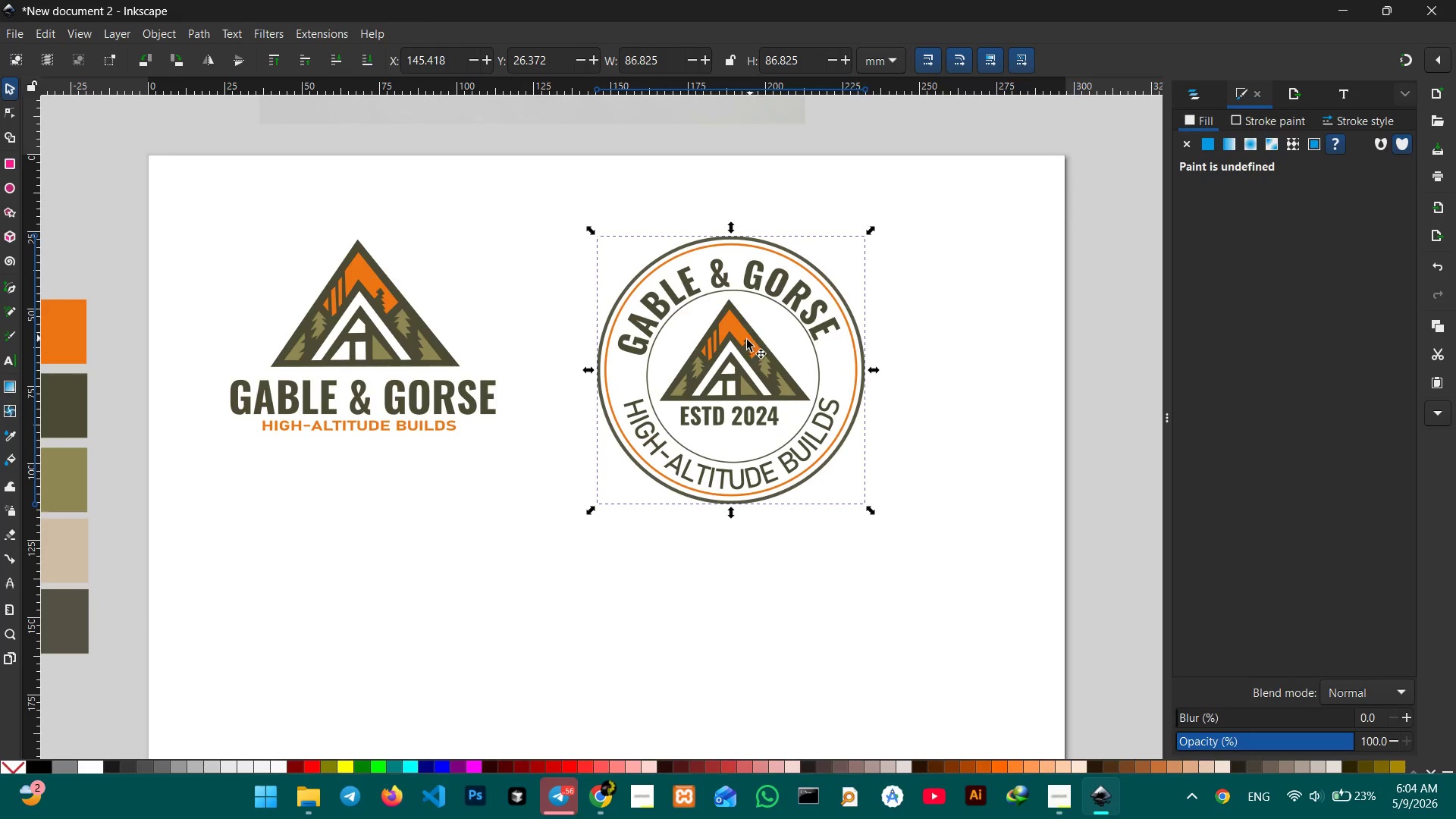 
left_click_drag(start_coordinate=[744, 340], to_coordinate=[857, 280])
 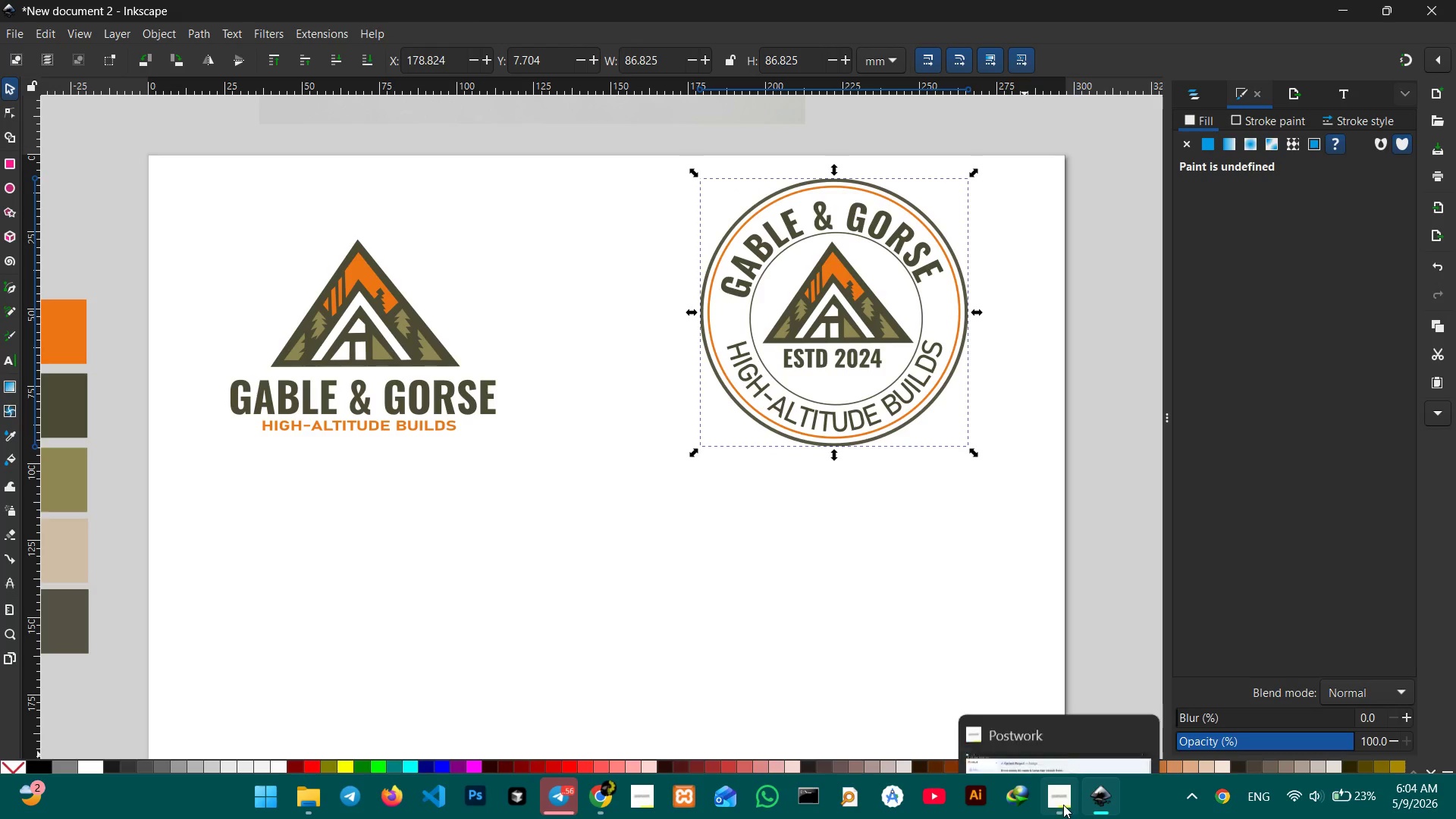 
left_click([1063, 805])